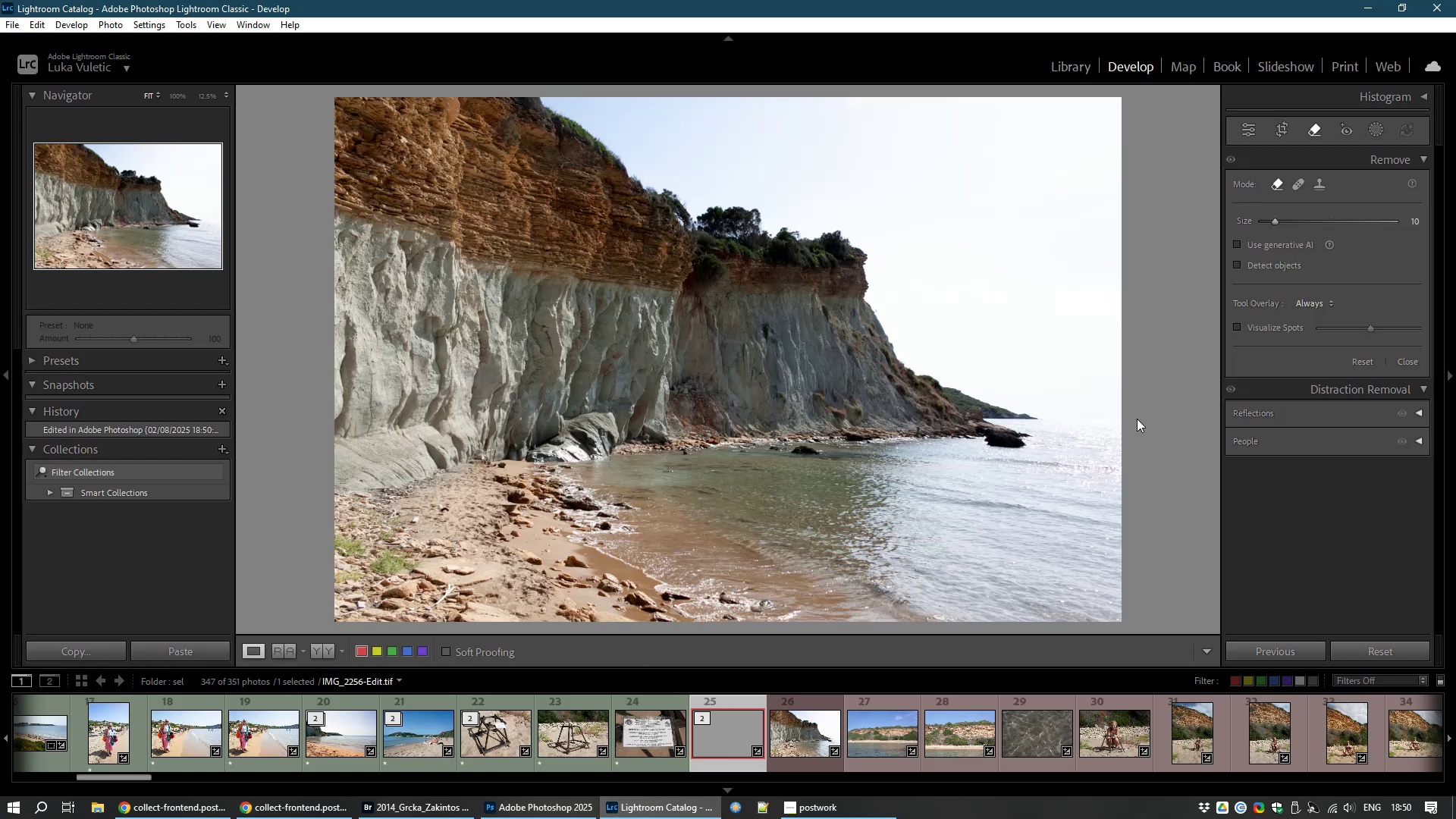 
wait(6.89)
 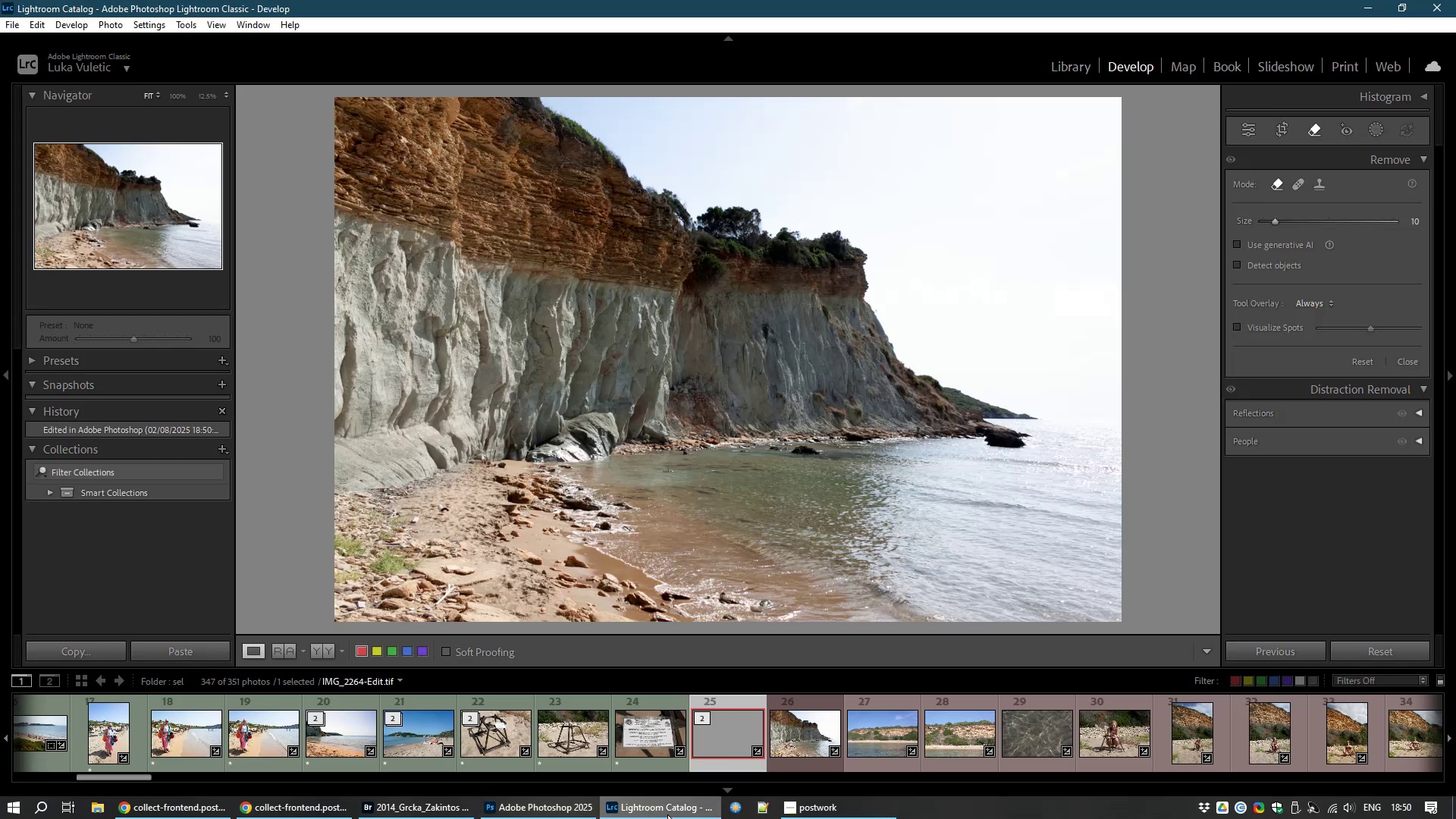 
left_click([799, 748])
 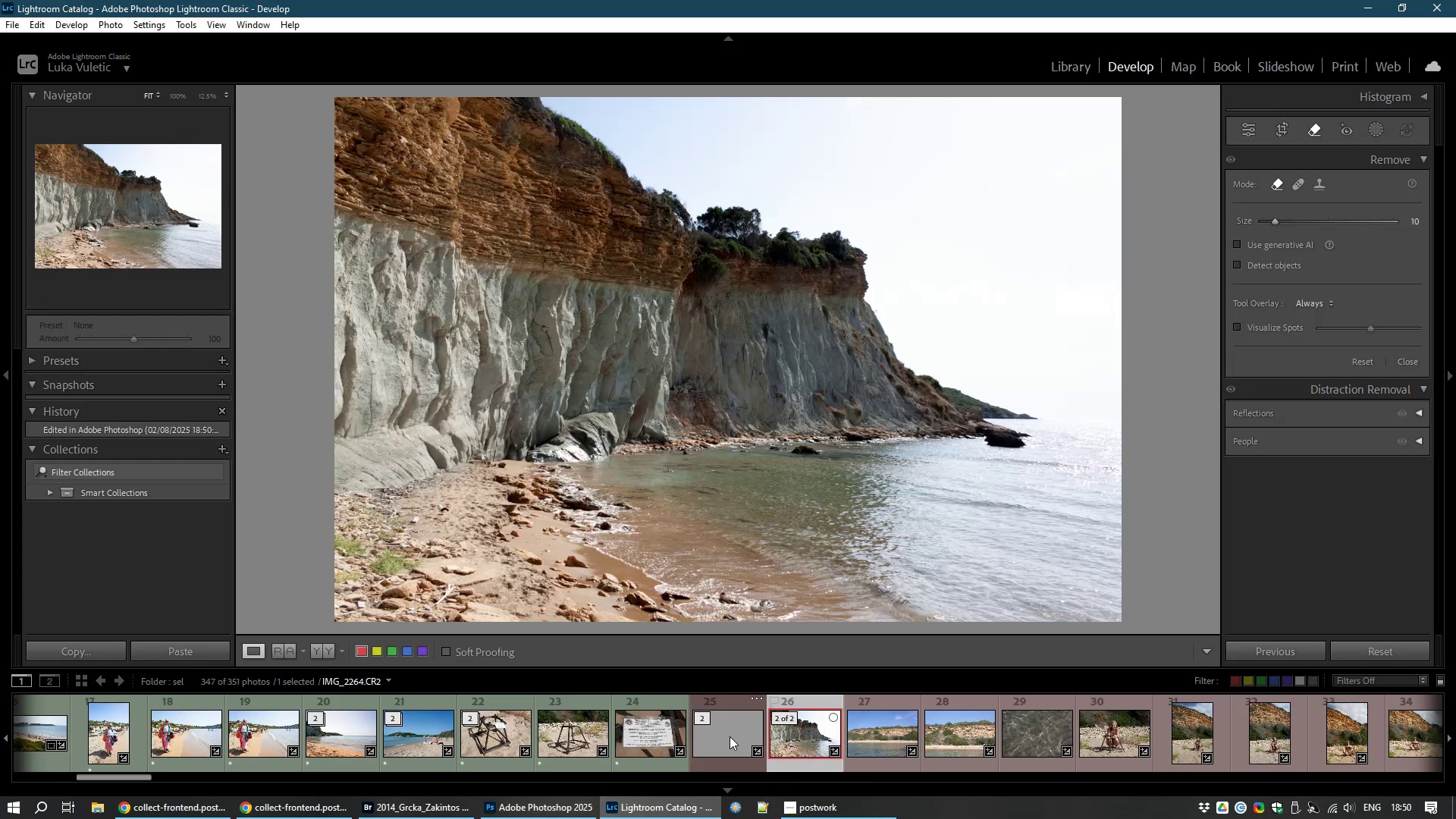 
left_click([730, 736])
 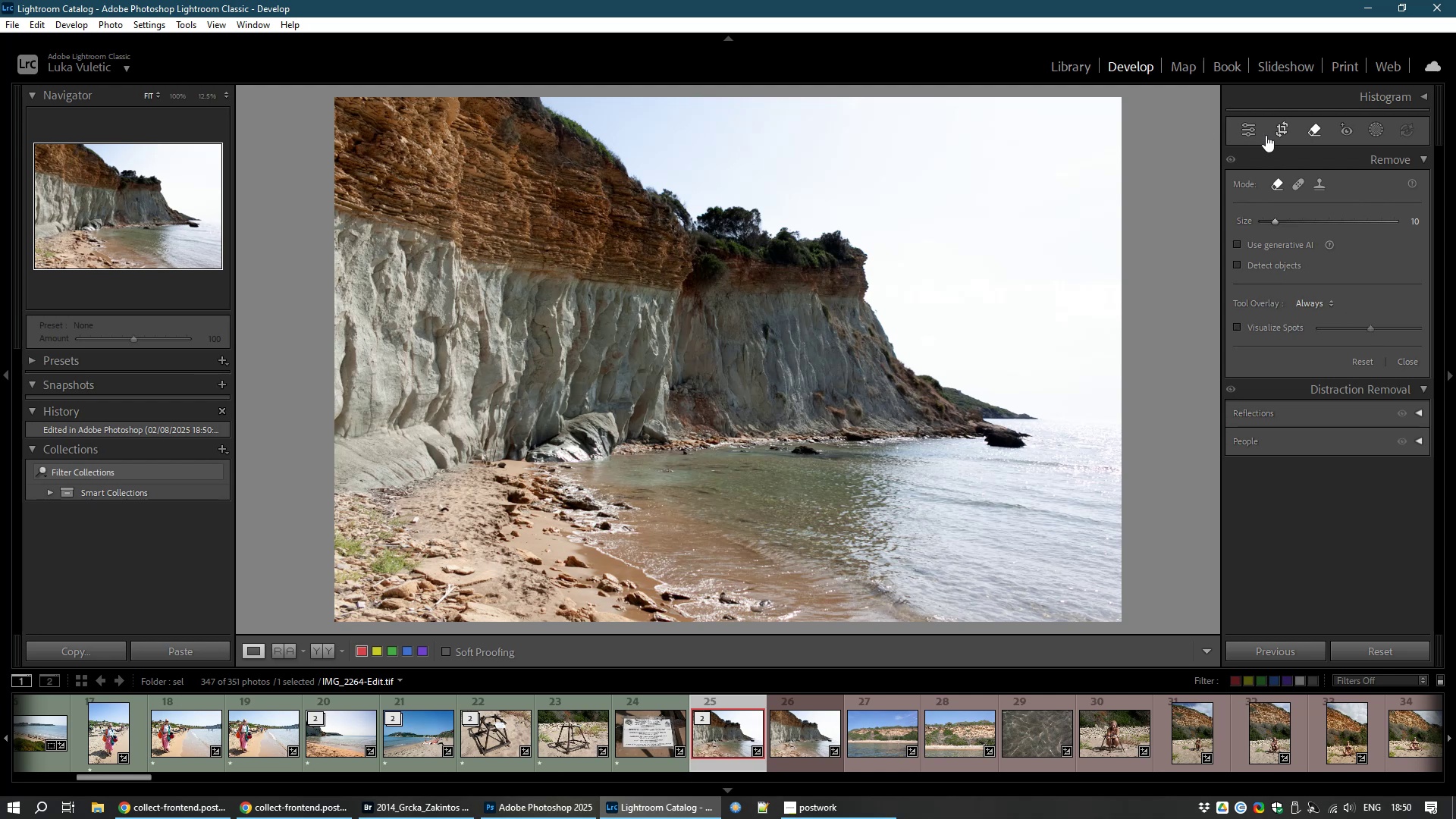 
left_click([1255, 127])
 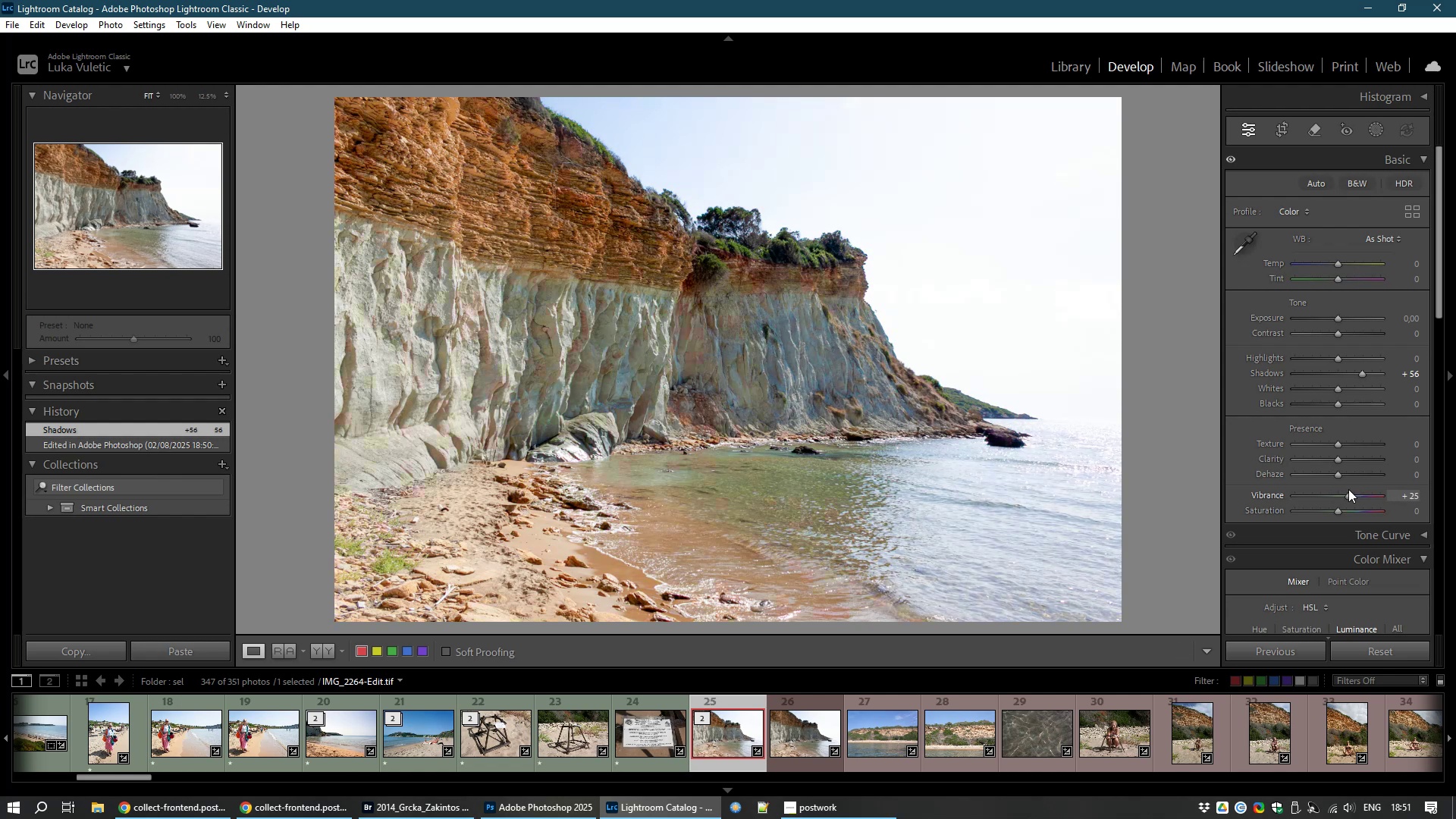 
wait(18.06)
 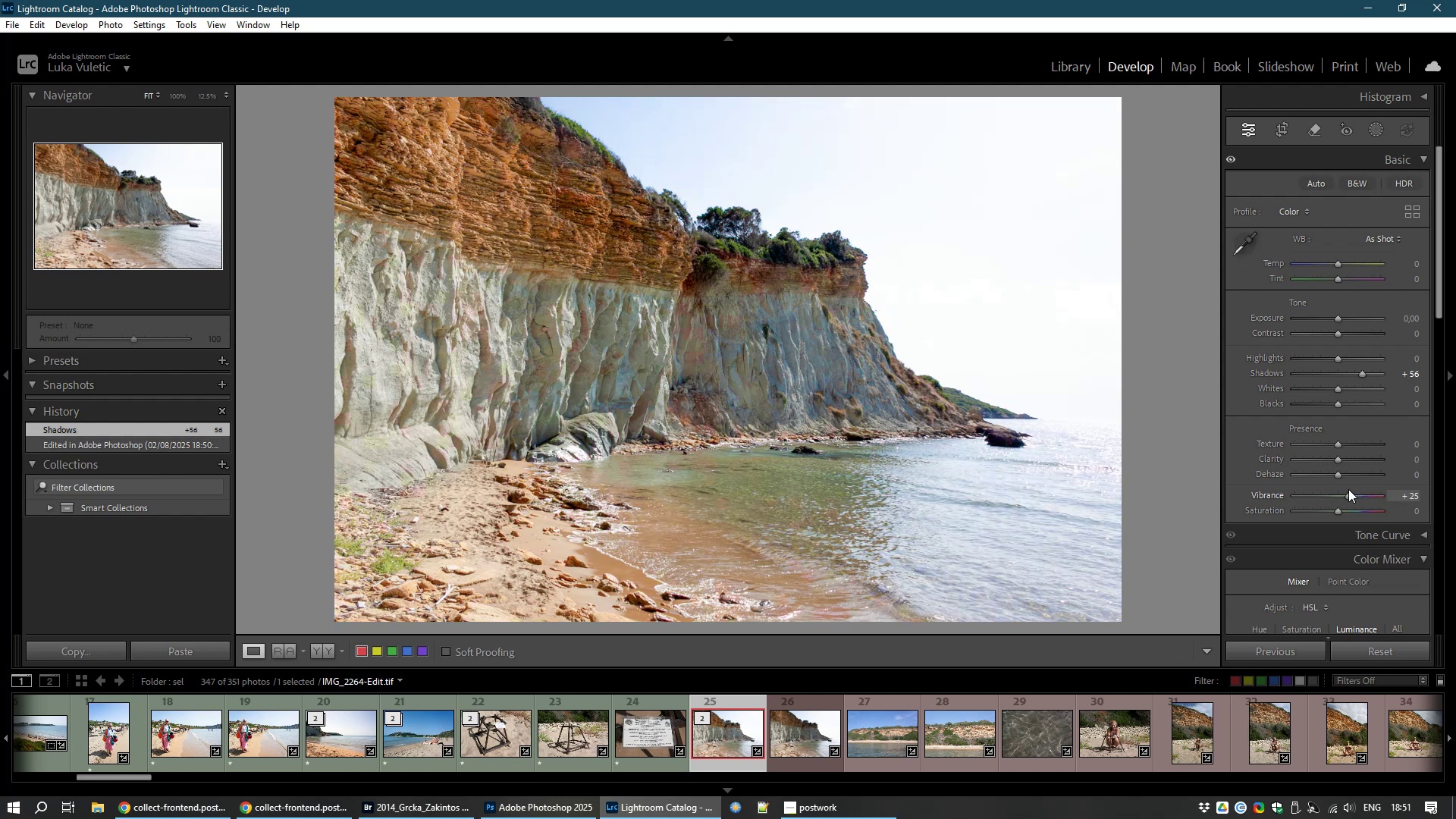 
left_click([1453, 343])
 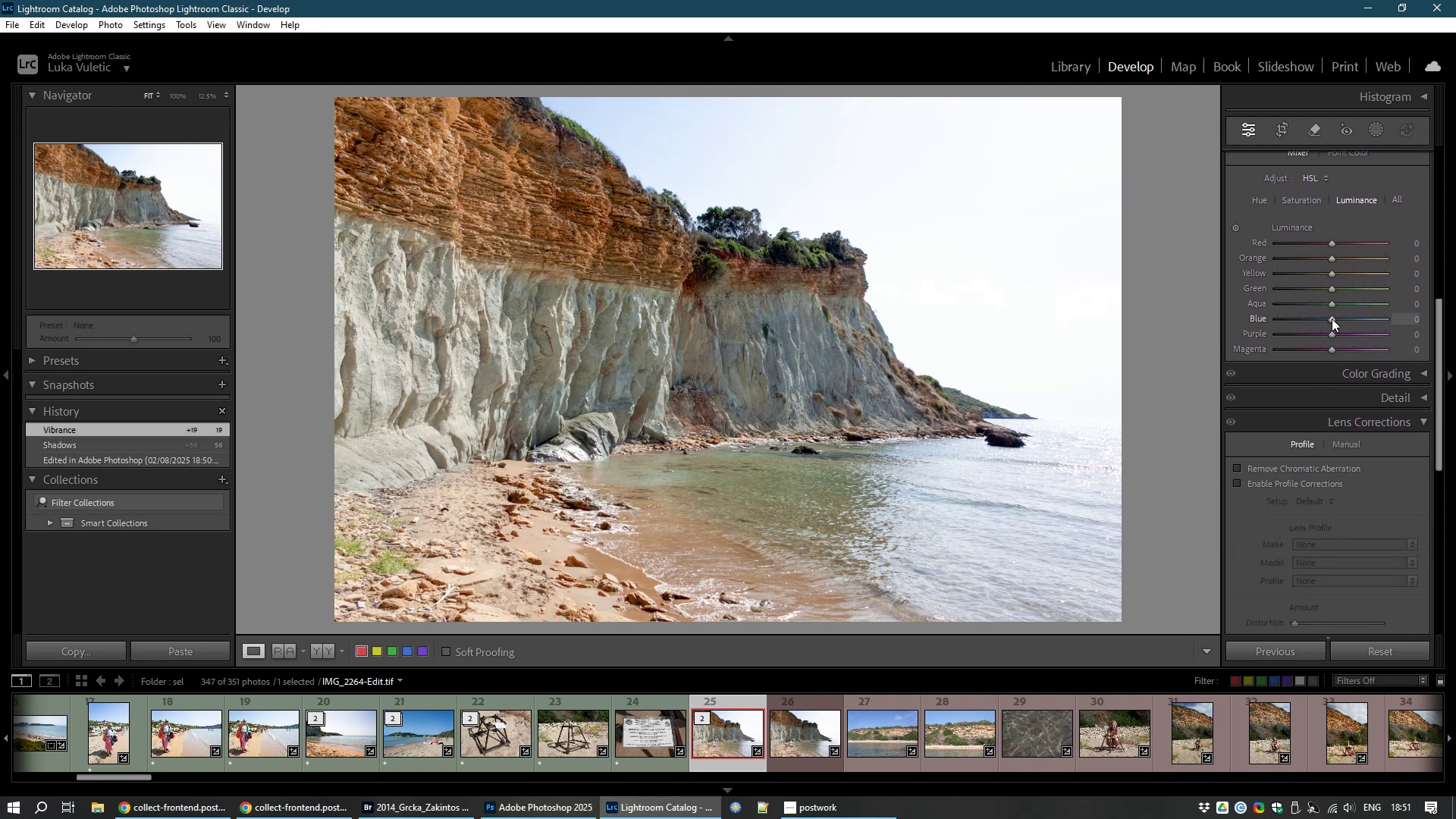 
wait(6.29)
 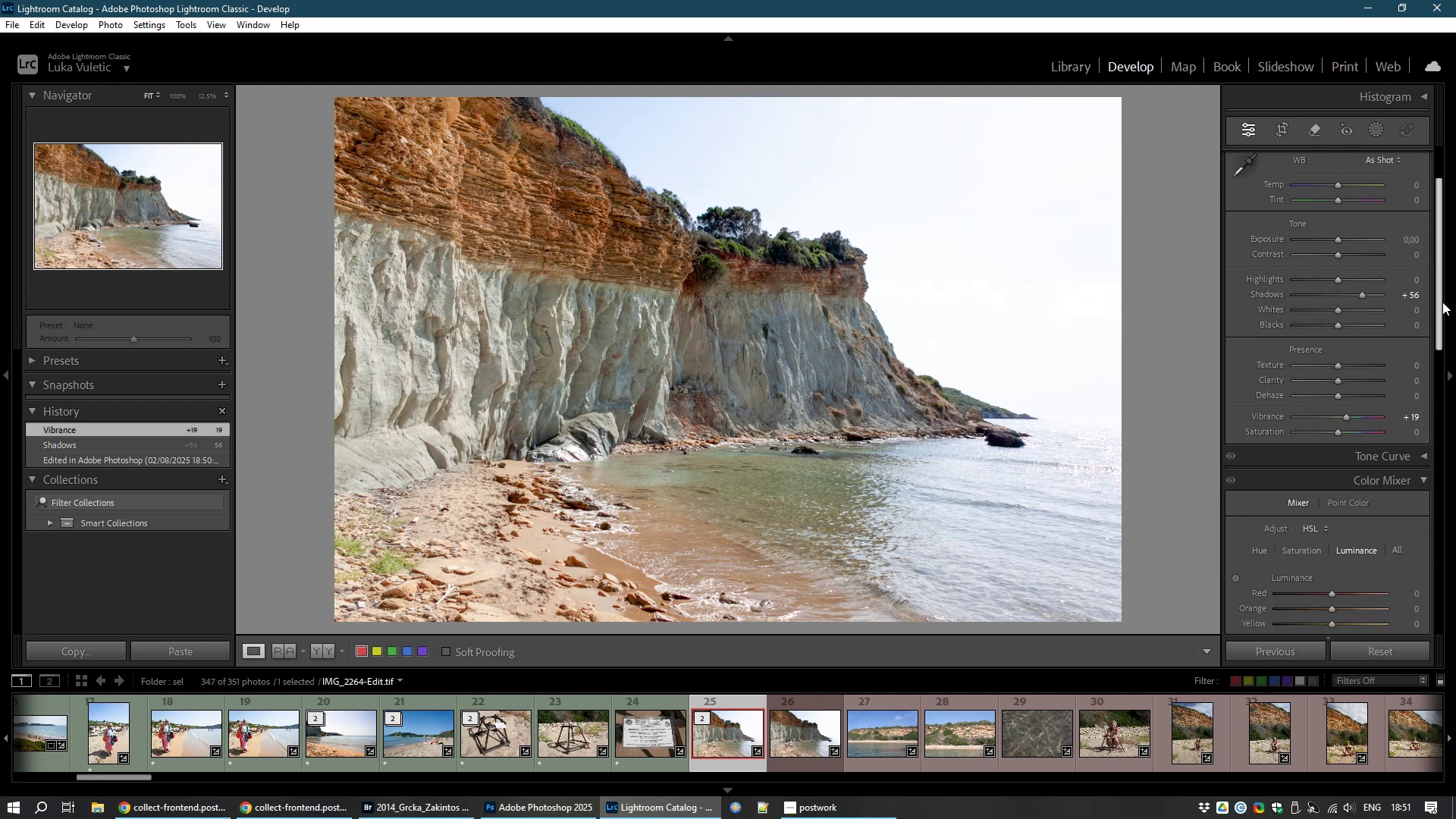 
left_click([1298, 199])
 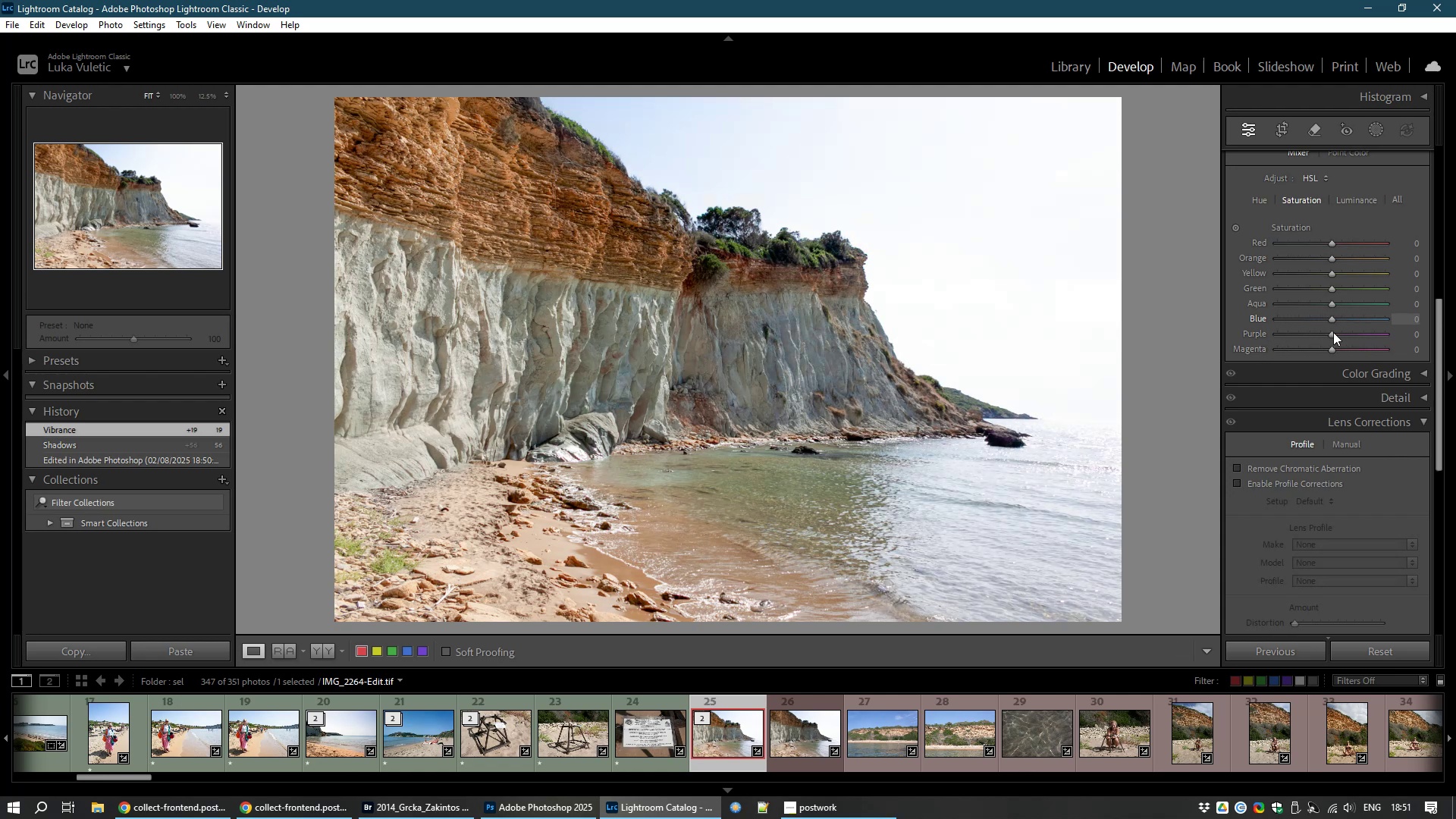 
wait(18.28)
 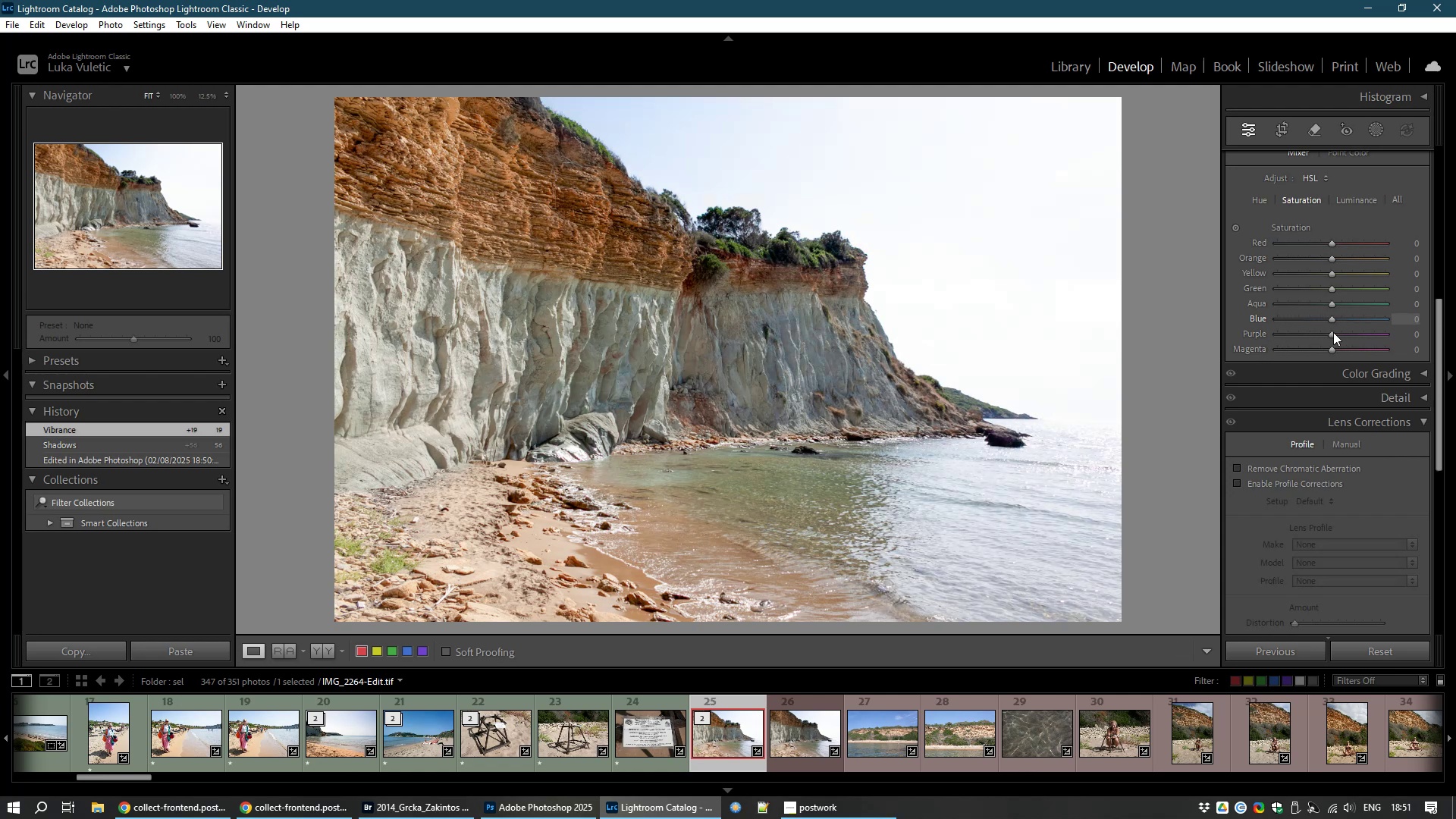 
double_click([1329, 318])
 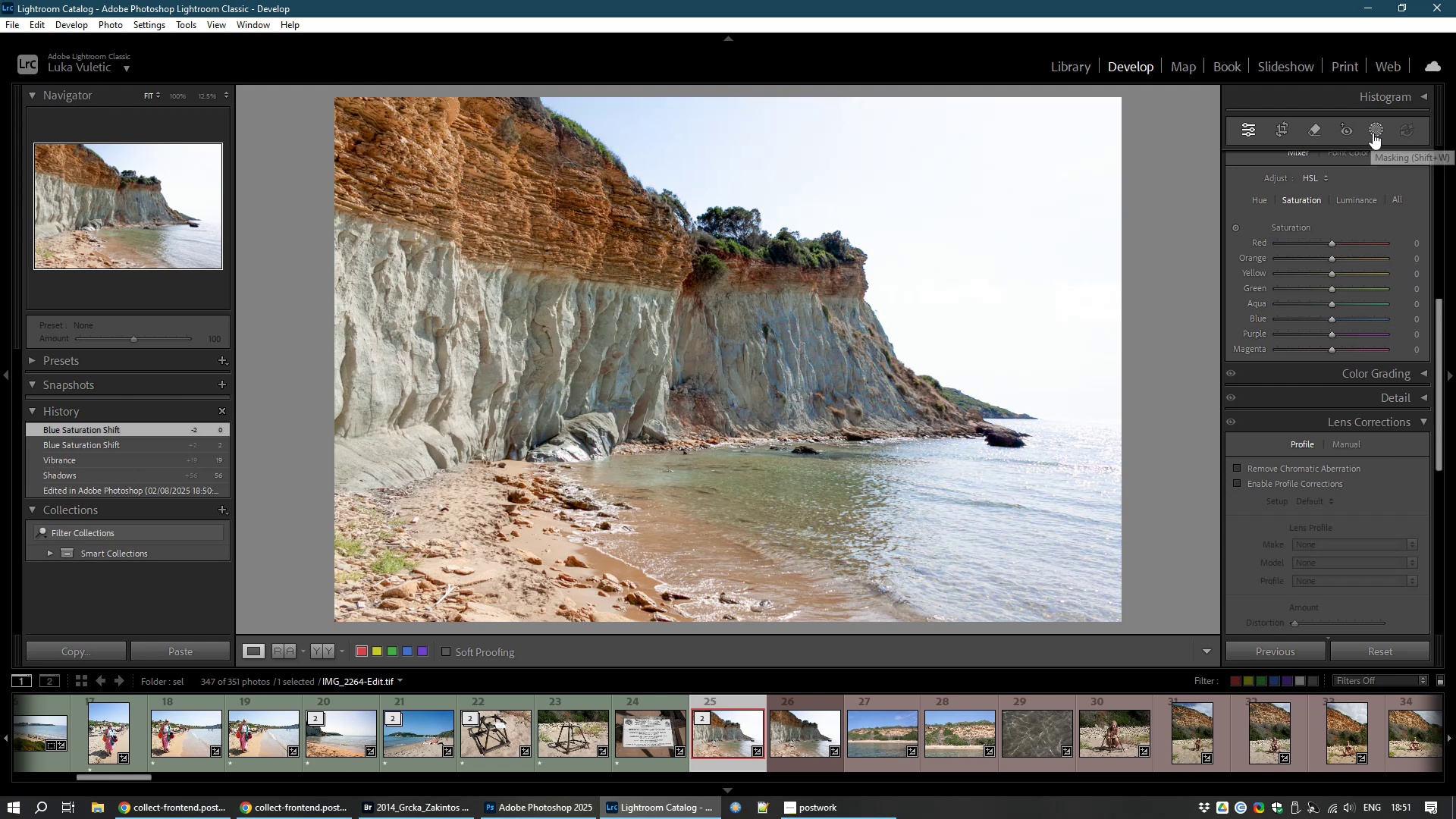 
left_click([1373, 133])
 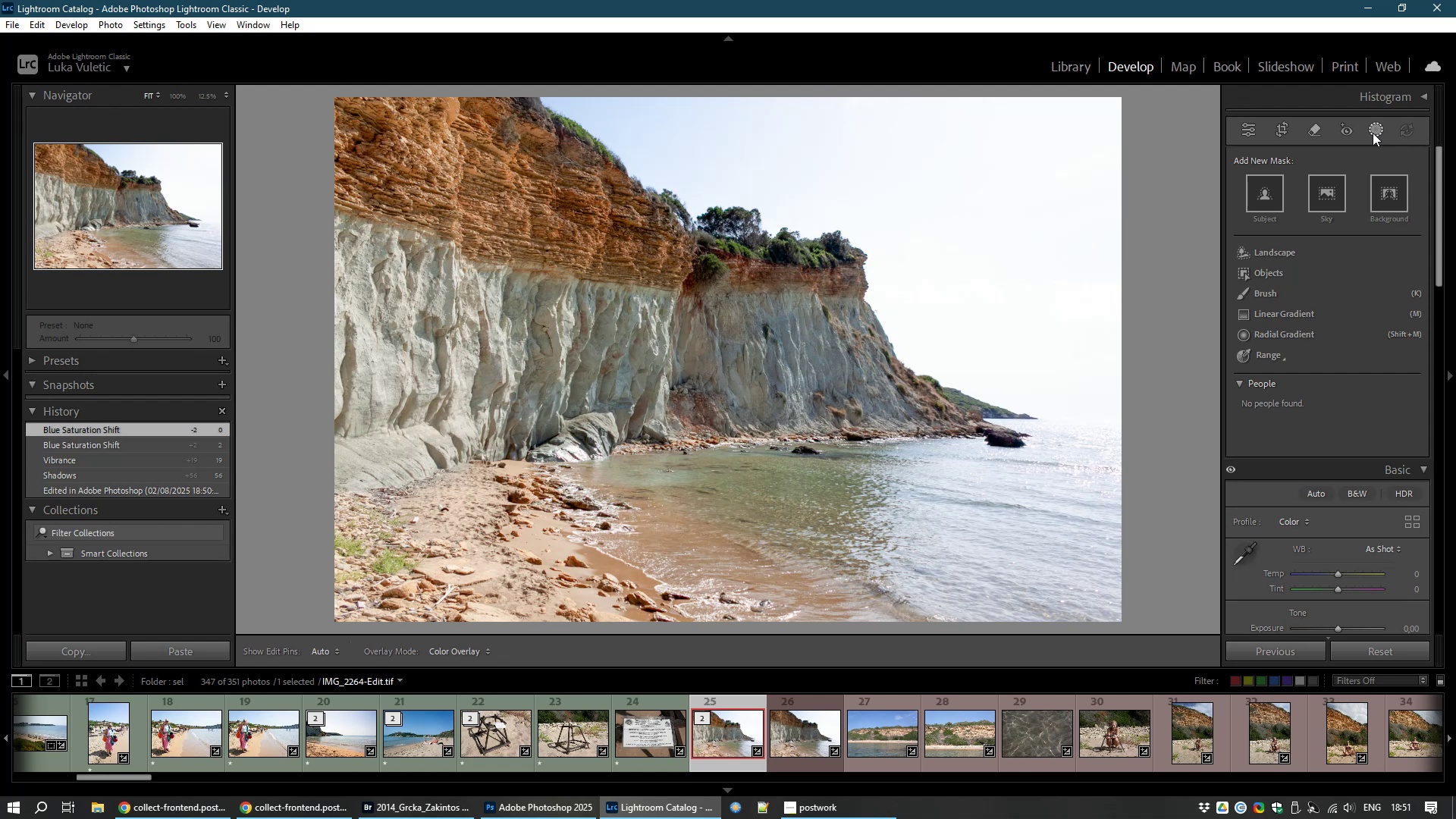 
wait(9.08)
 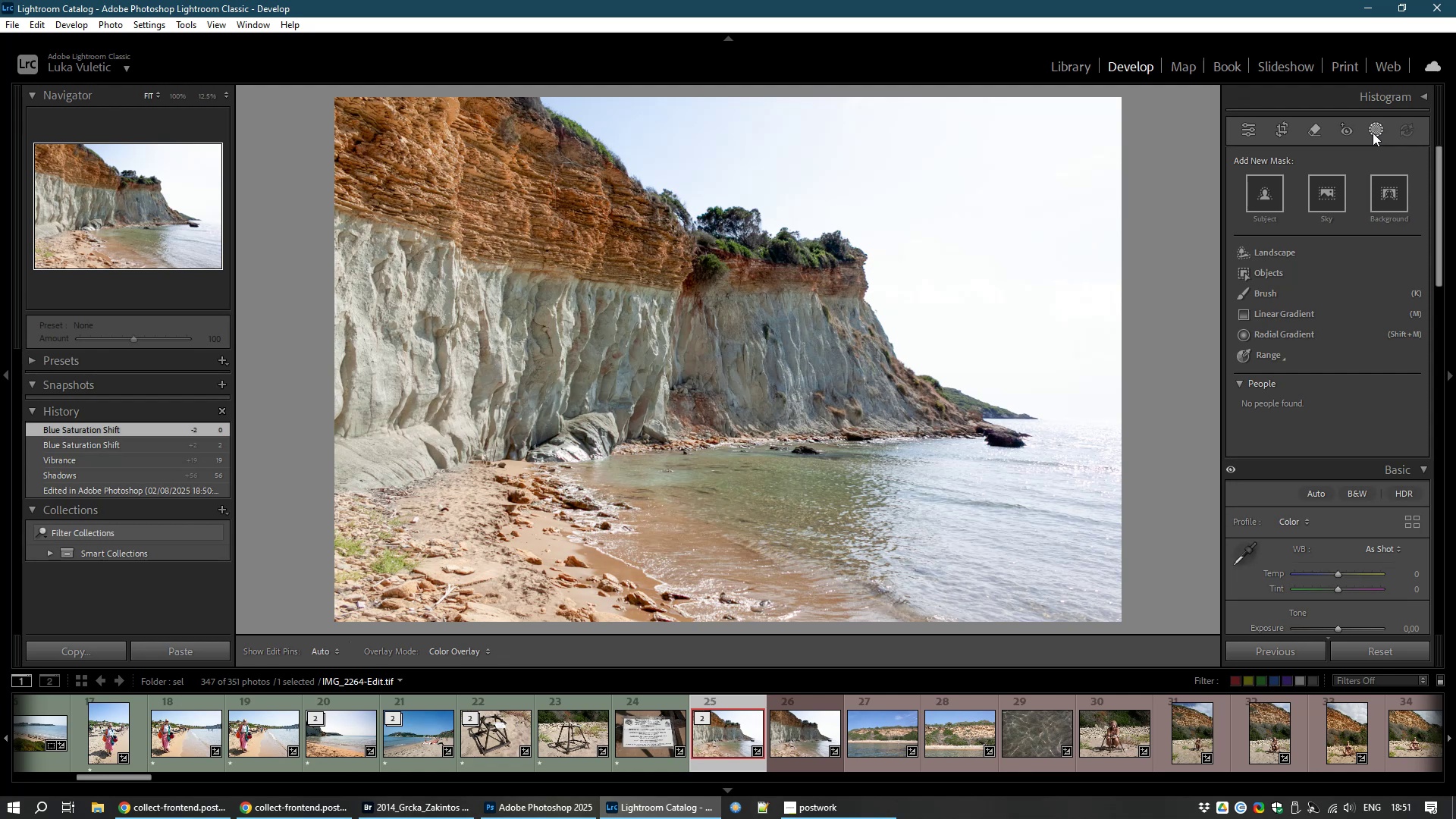 
left_click_drag(start_coordinate=[795, 320], to_coordinate=[785, 385])
 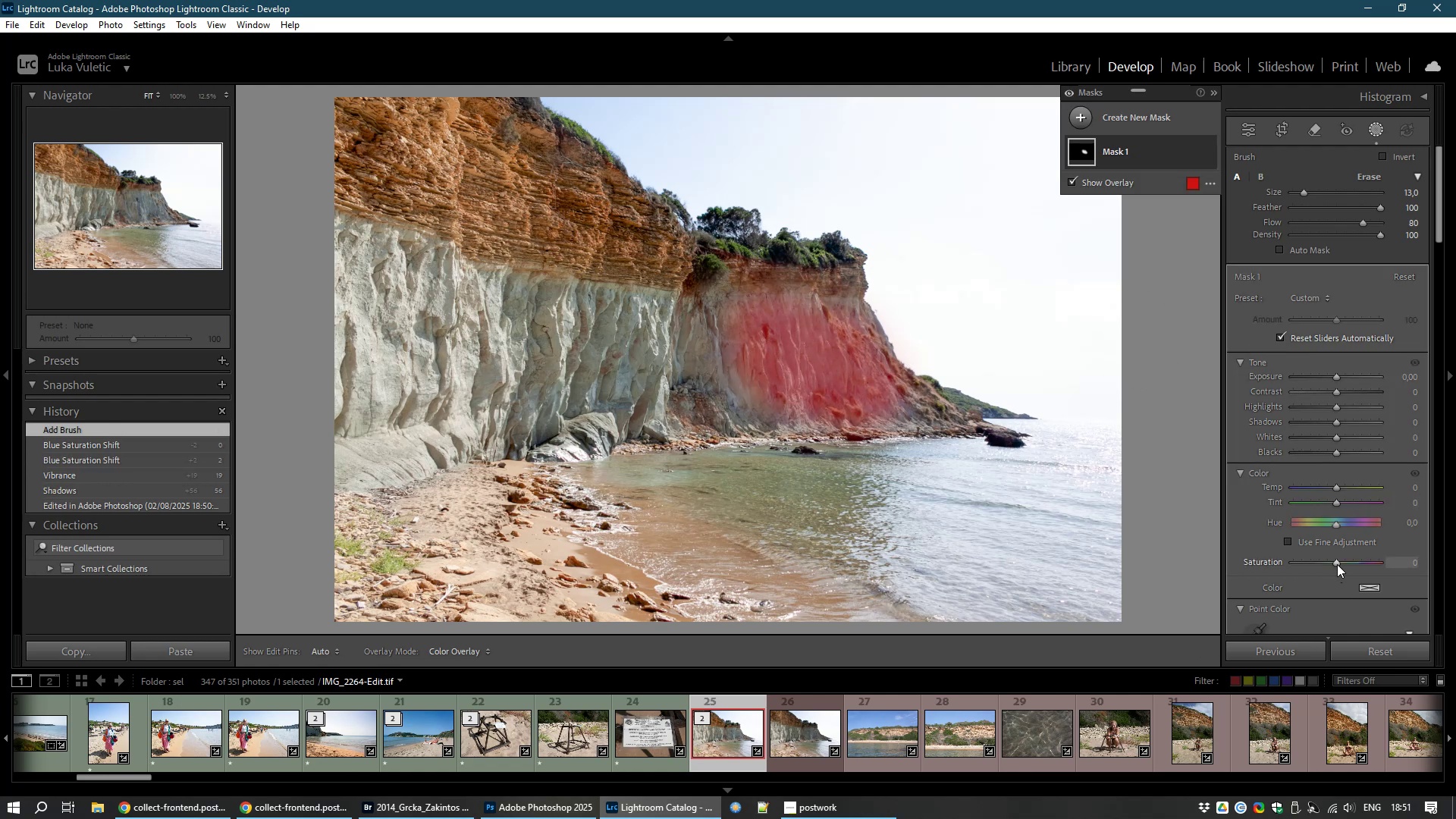 
wait(9.19)
 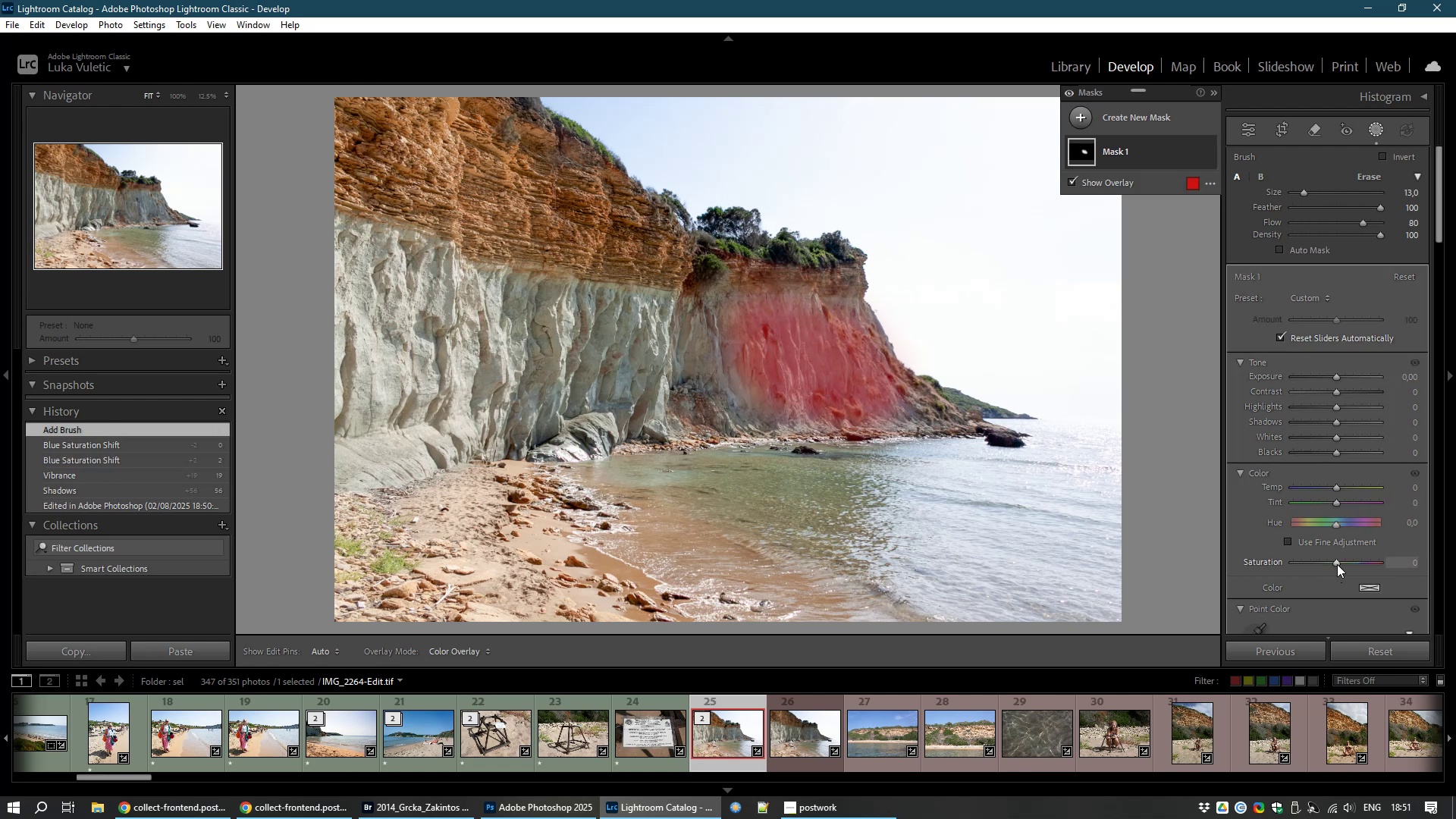 
left_click_drag(start_coordinate=[1335, 561], to_coordinate=[1294, 564])
 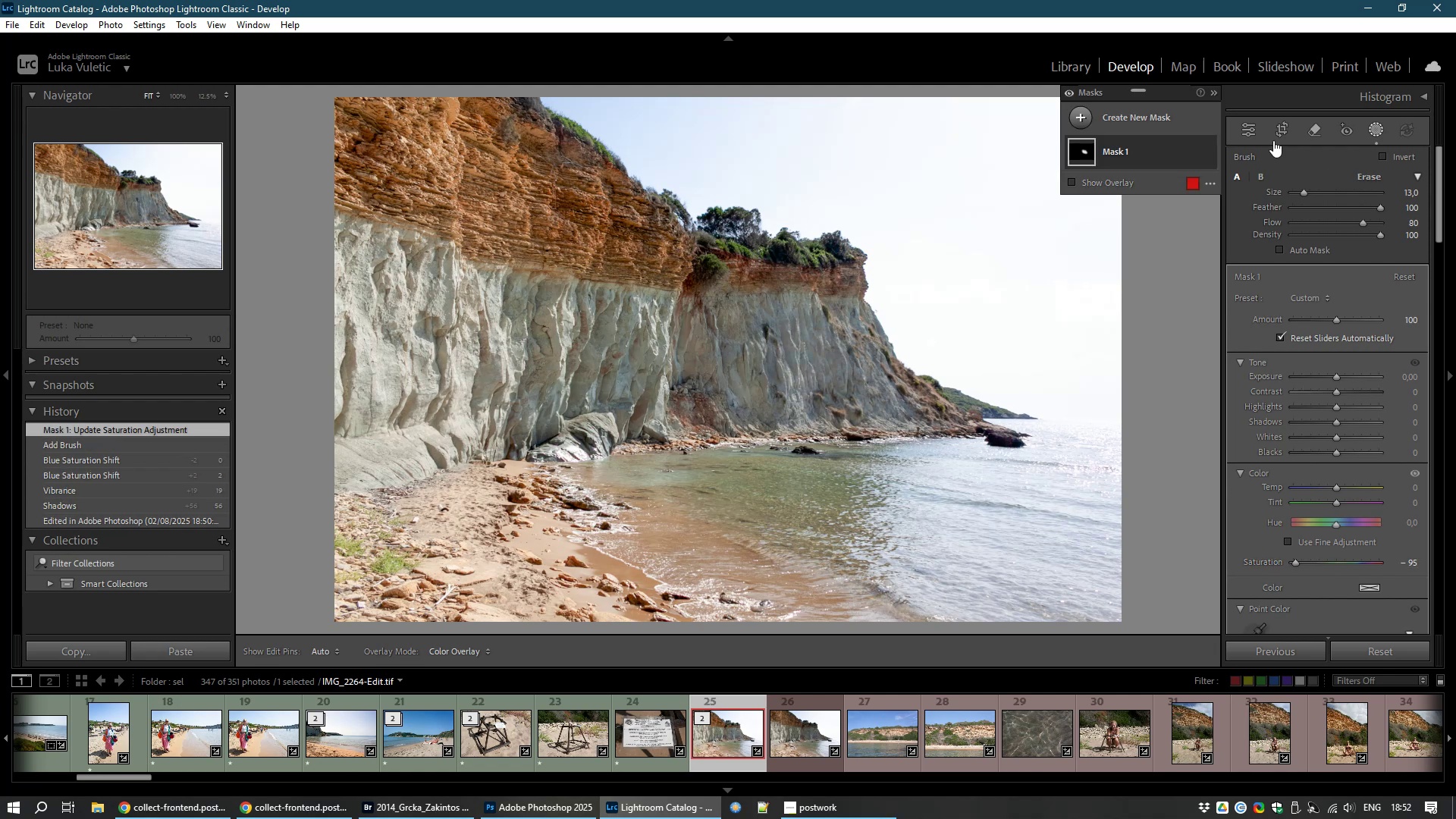 
left_click([1250, 130])
 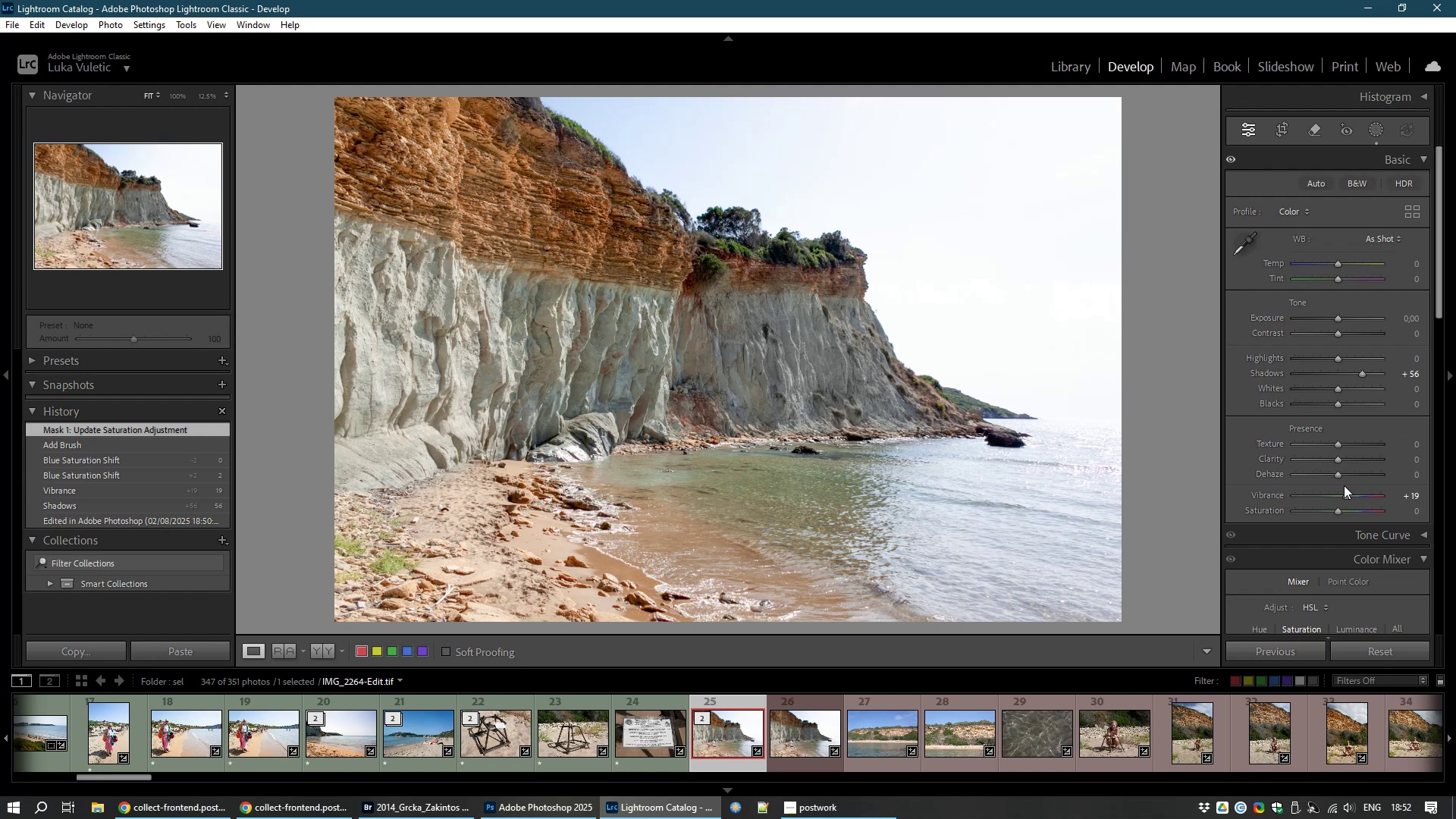 
left_click_drag(start_coordinate=[1345, 494], to_coordinate=[1338, 494])
 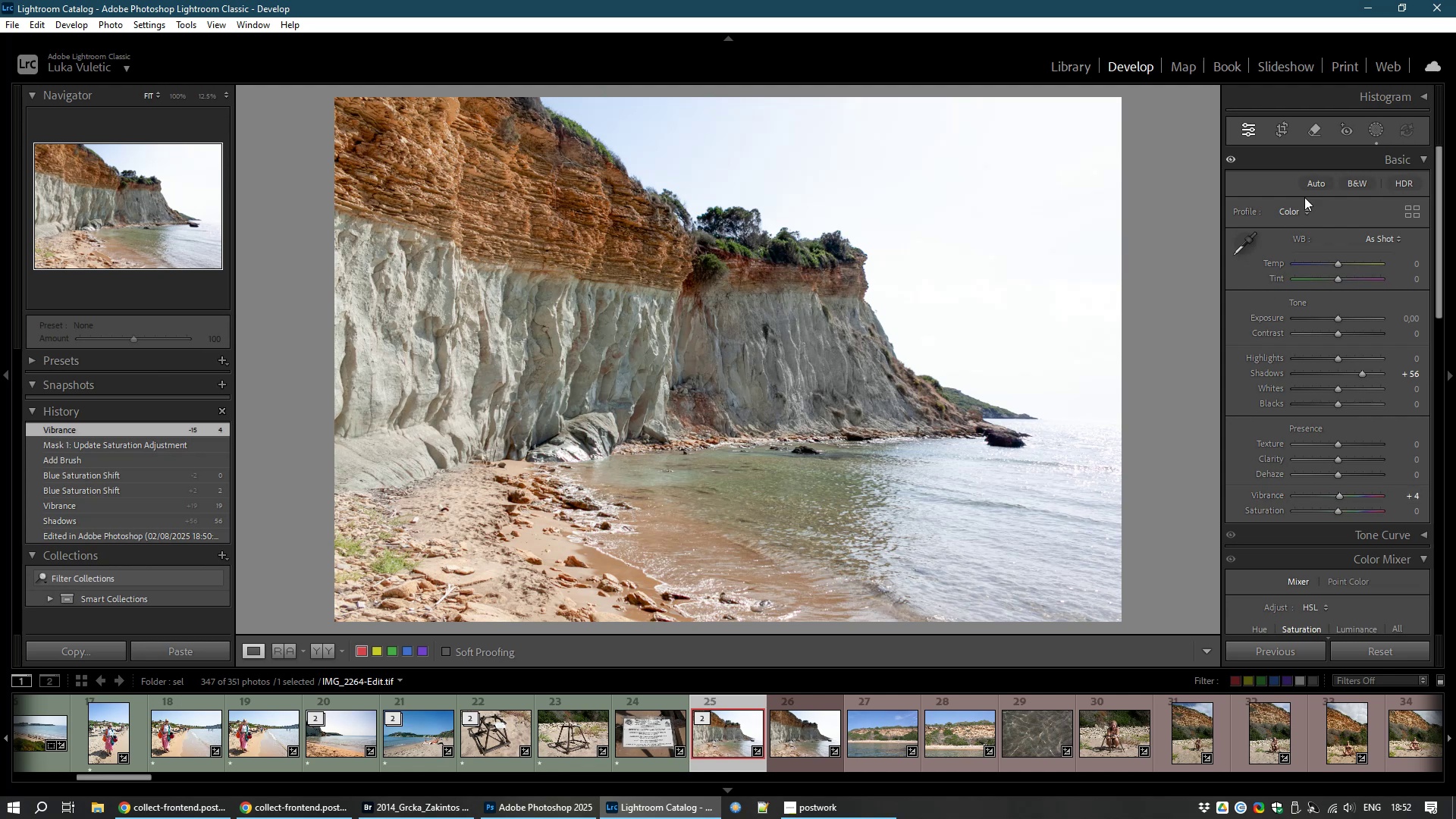 
left_click([1380, 130])
 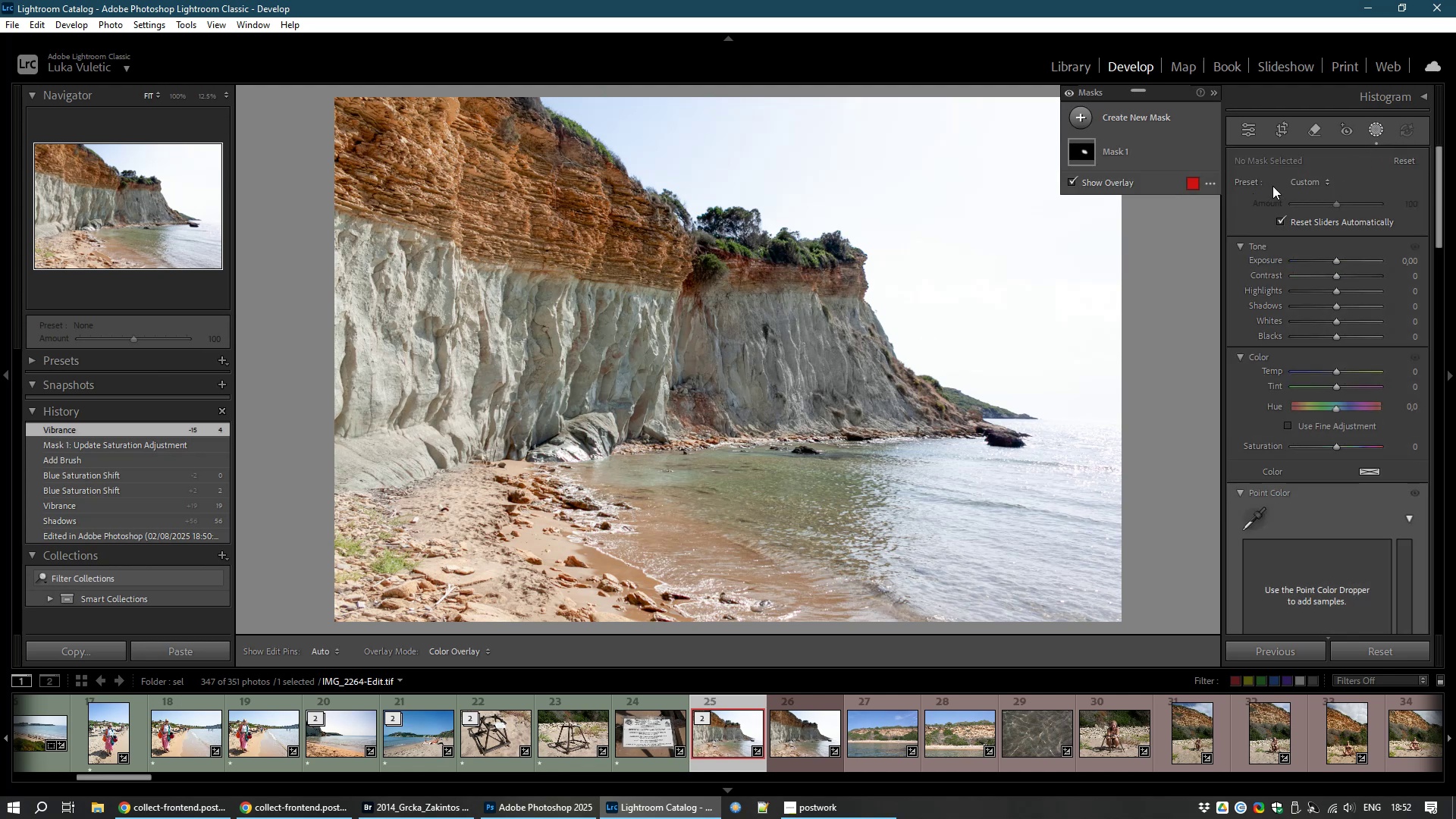 
left_click([1128, 109])
 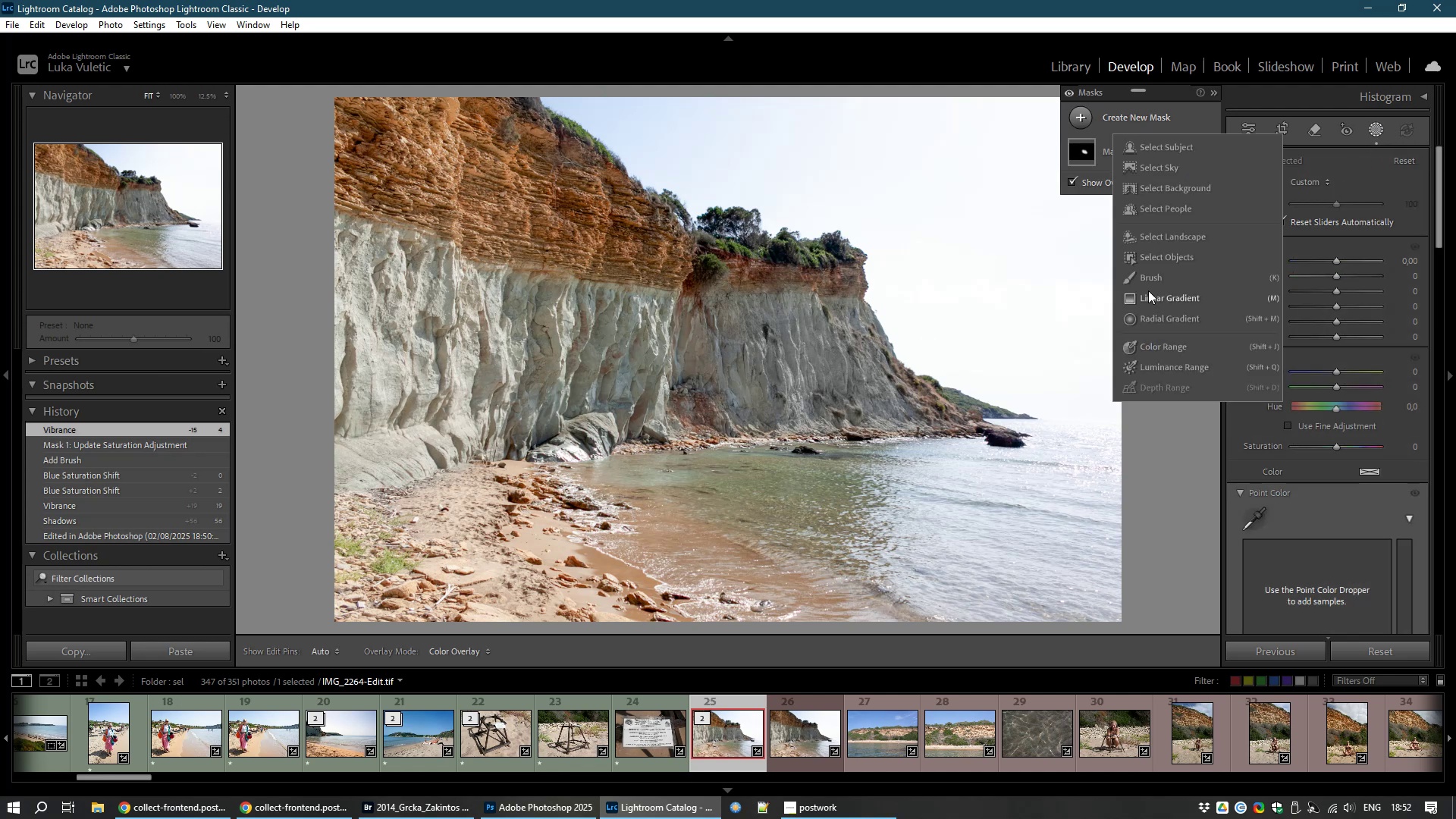 
left_click([1150, 277])
 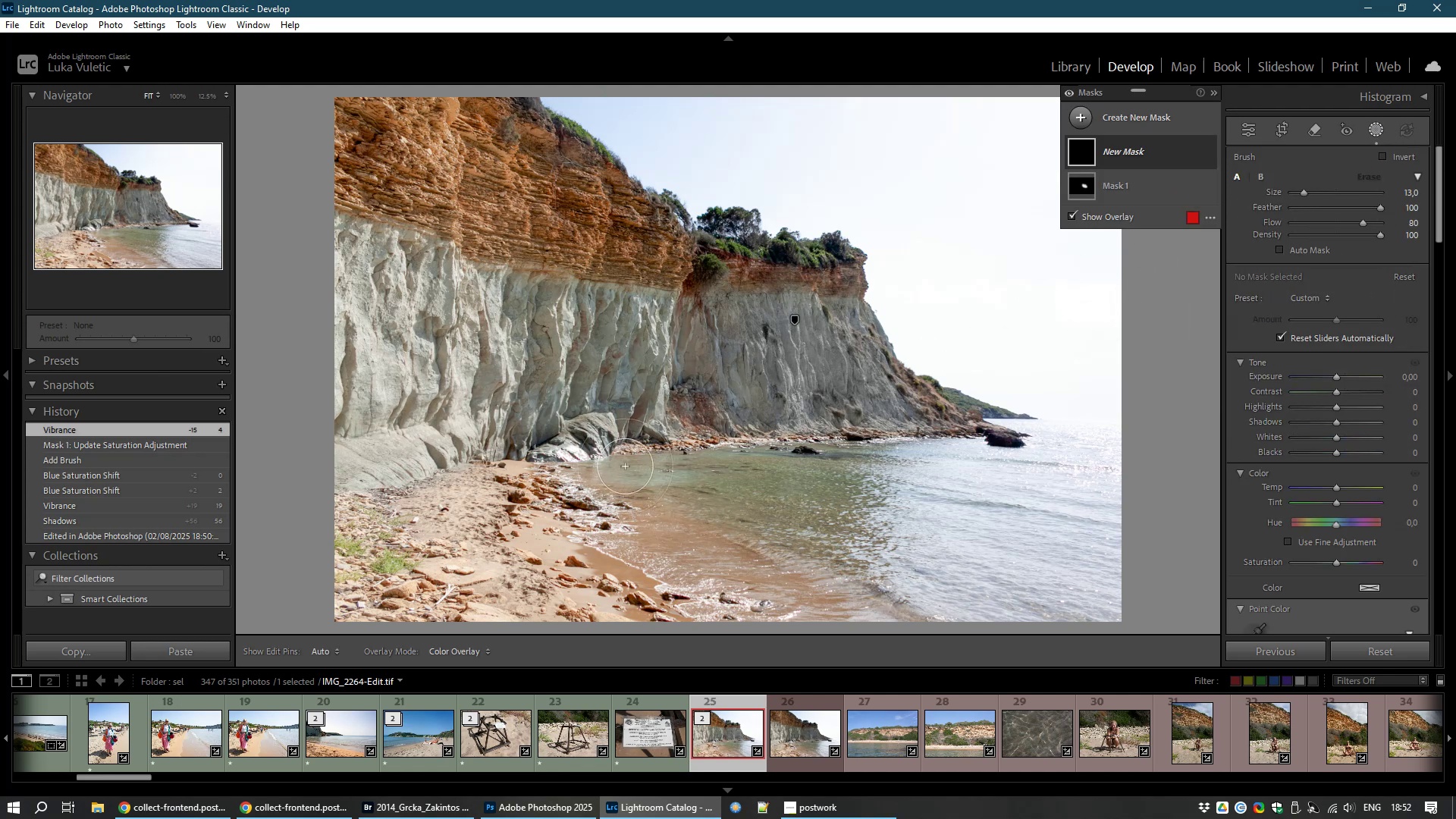 
left_click_drag(start_coordinate=[646, 479], to_coordinate=[752, 502])
 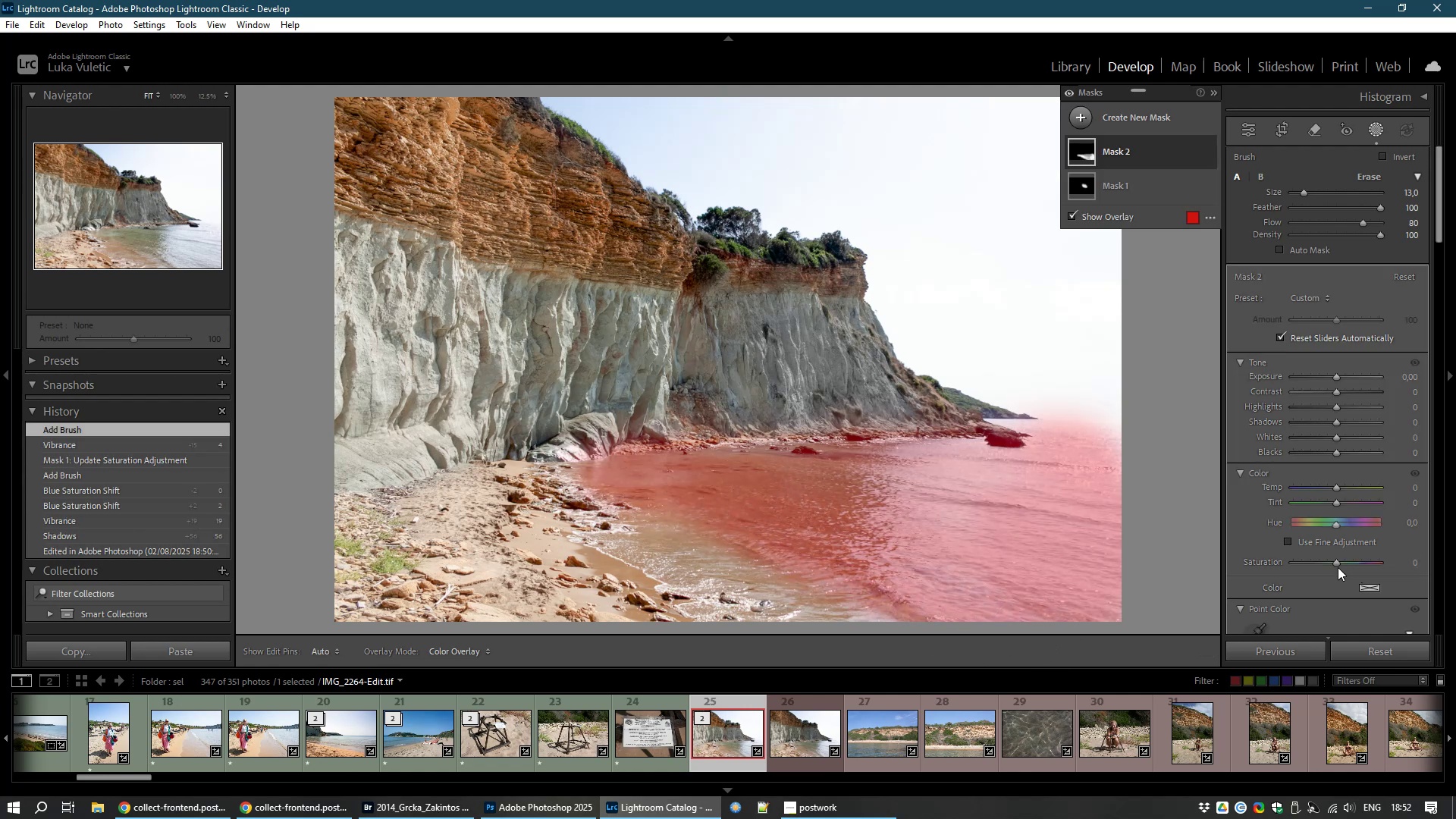 
left_click_drag(start_coordinate=[1338, 563], to_coordinate=[1410, 574])
 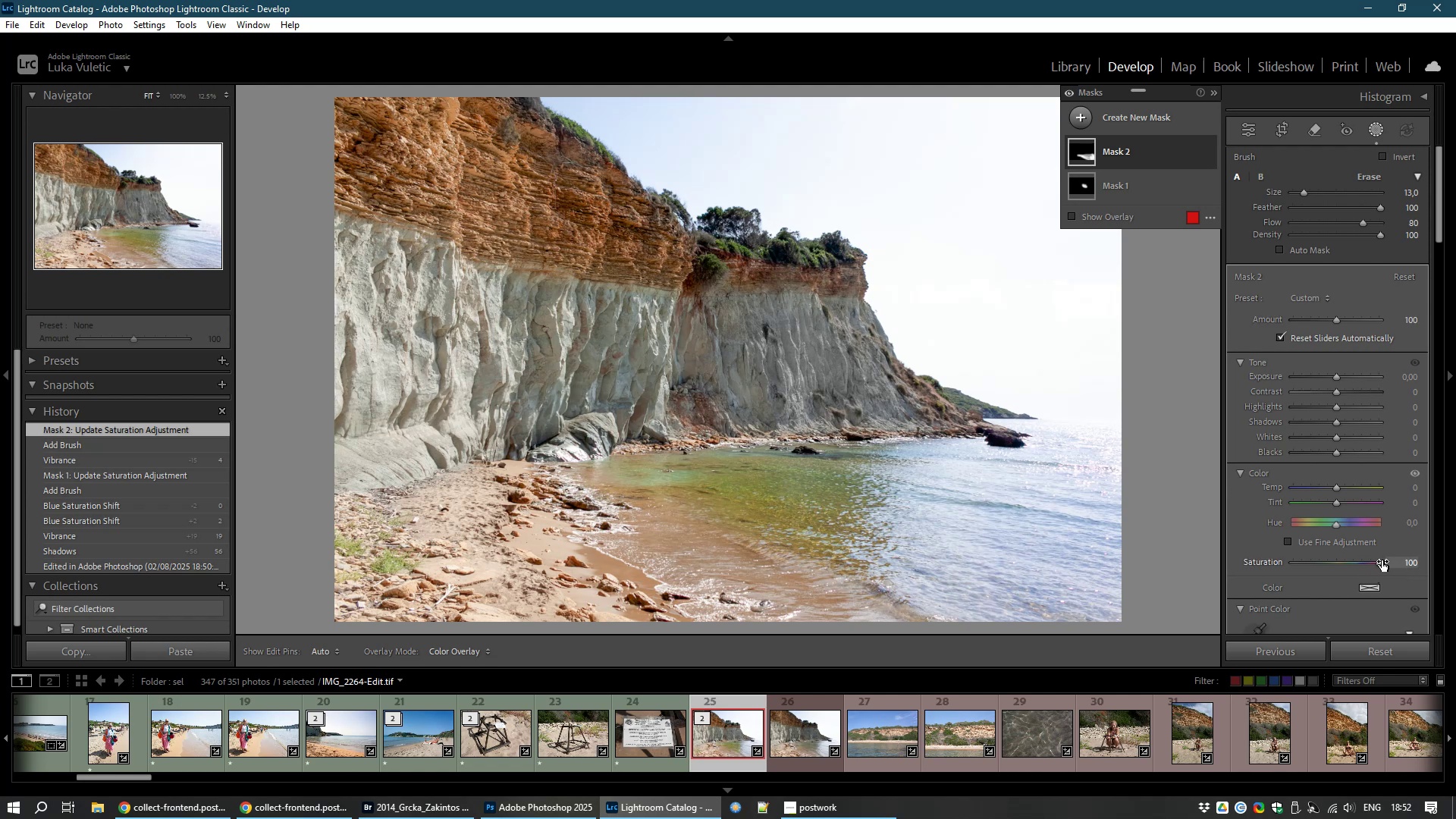 
left_click_drag(start_coordinate=[1381, 563], to_coordinate=[1368, 566])
 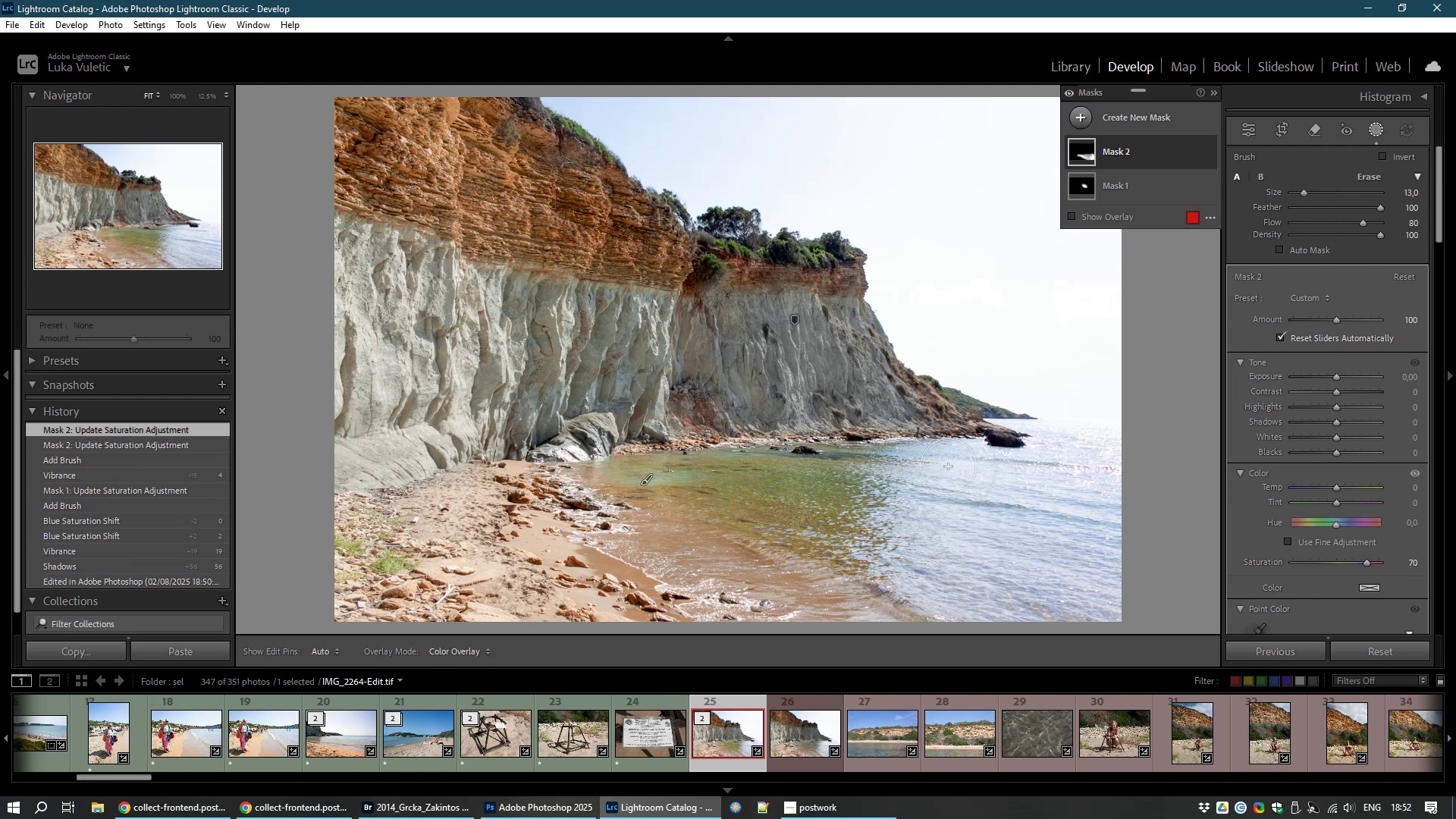 
hold_key(key=AltLeft, duration=1.51)
 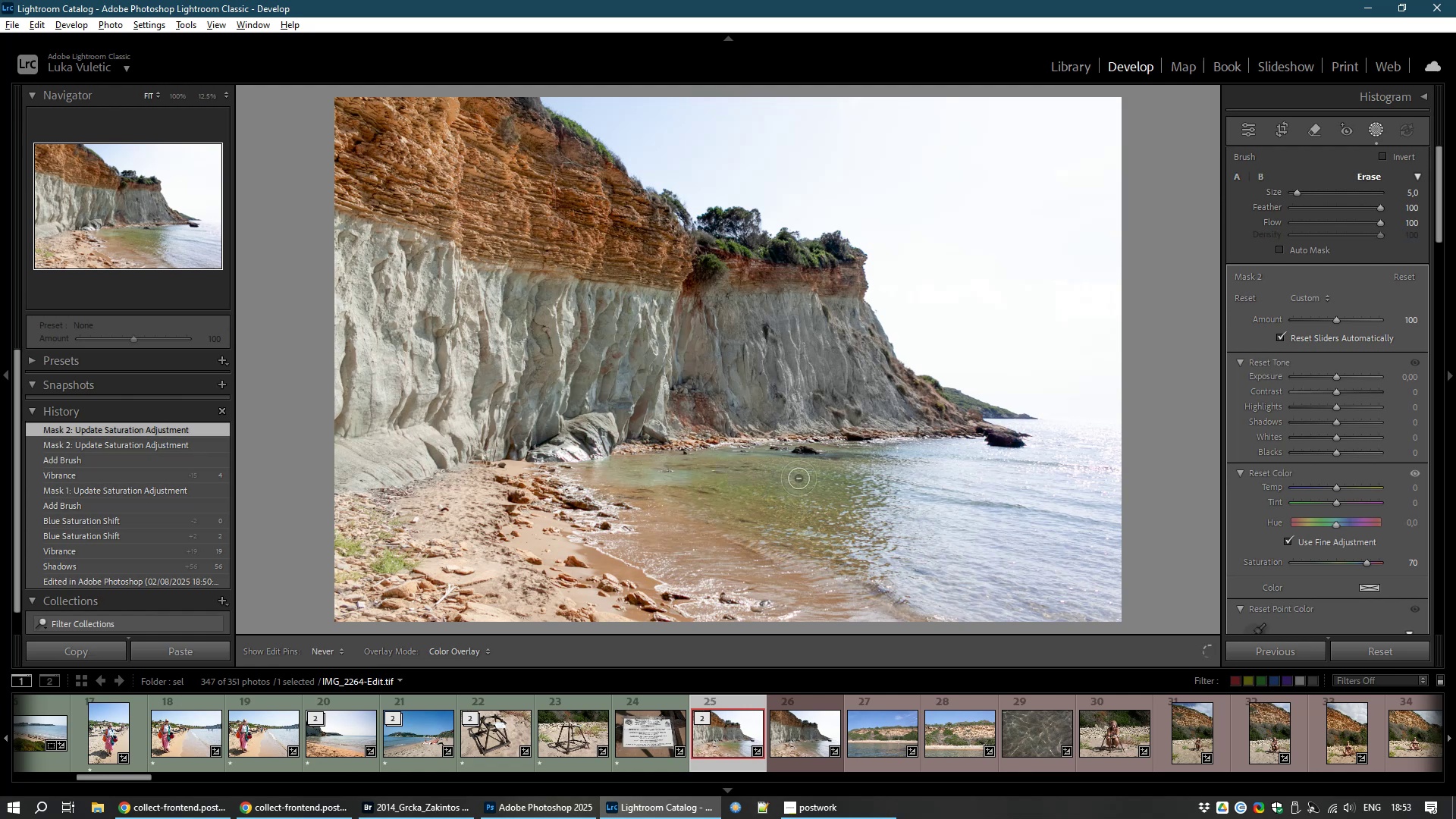 
hold_key(key=AltLeft, duration=1.51)
left_click_drag(start_coordinate=[660, 471], to_coordinate=[733, 522])
 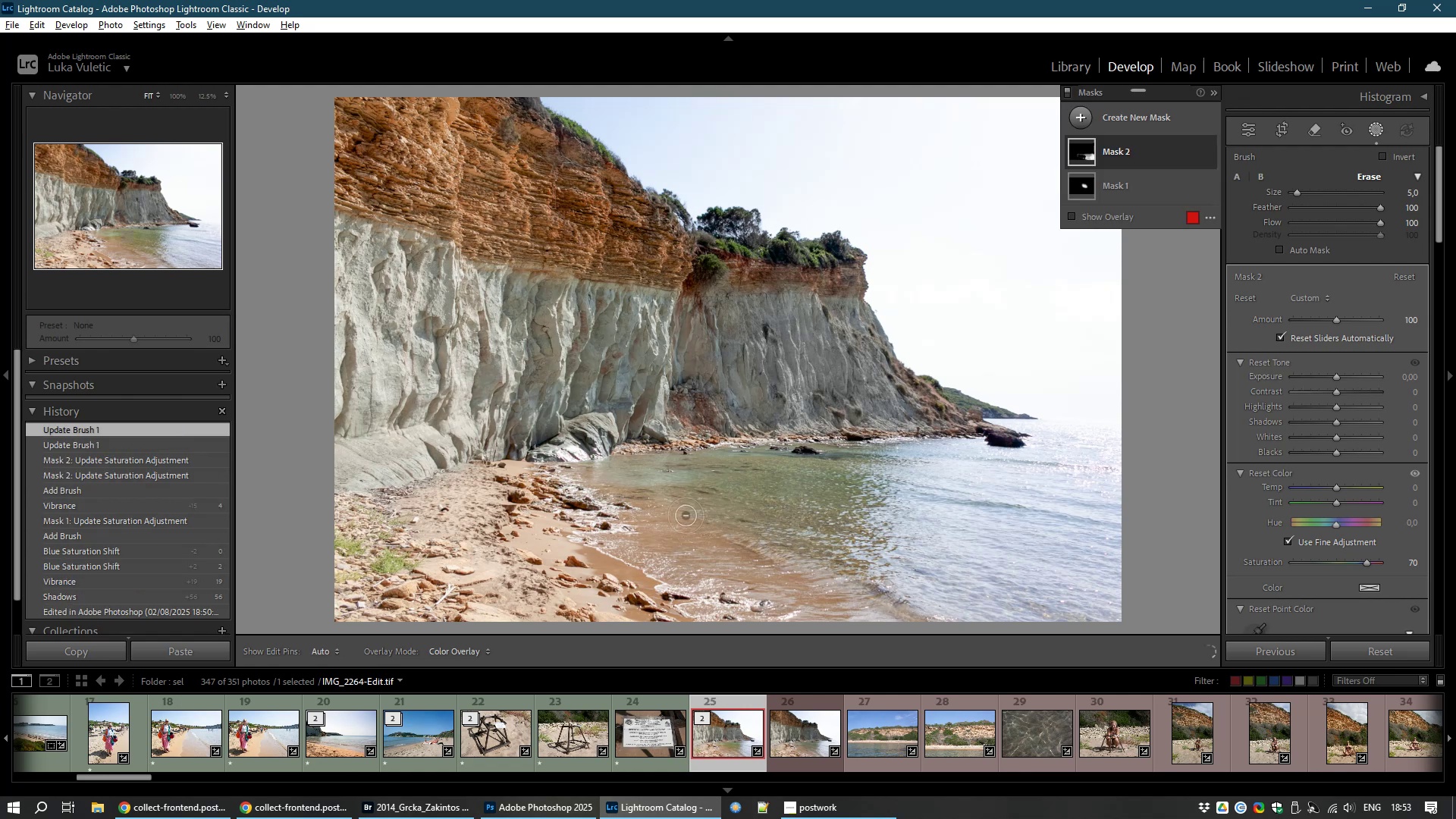 
hold_key(key=AltLeft, duration=1.52)
 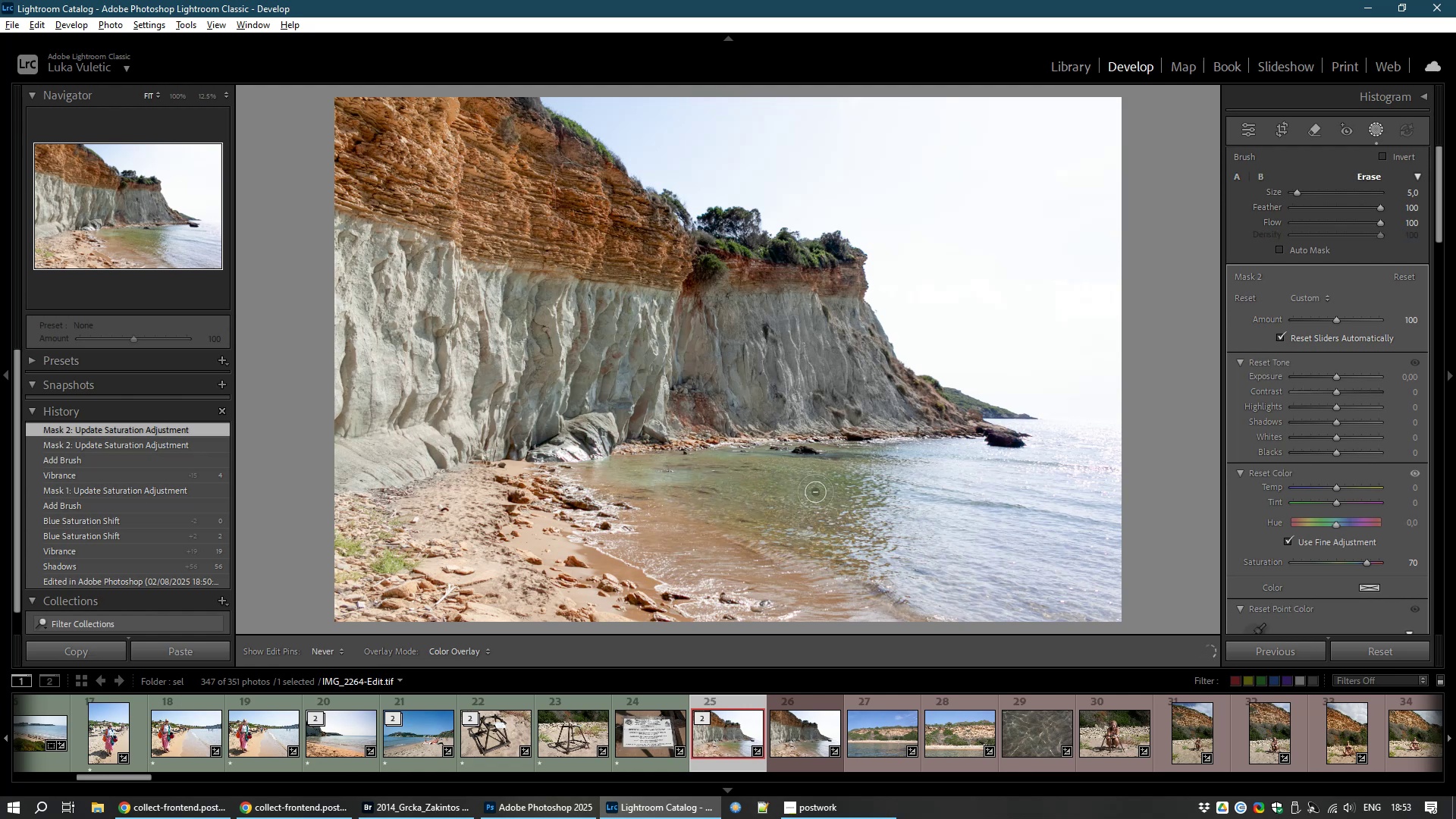 
hold_key(key=AltLeft, duration=1.52)
 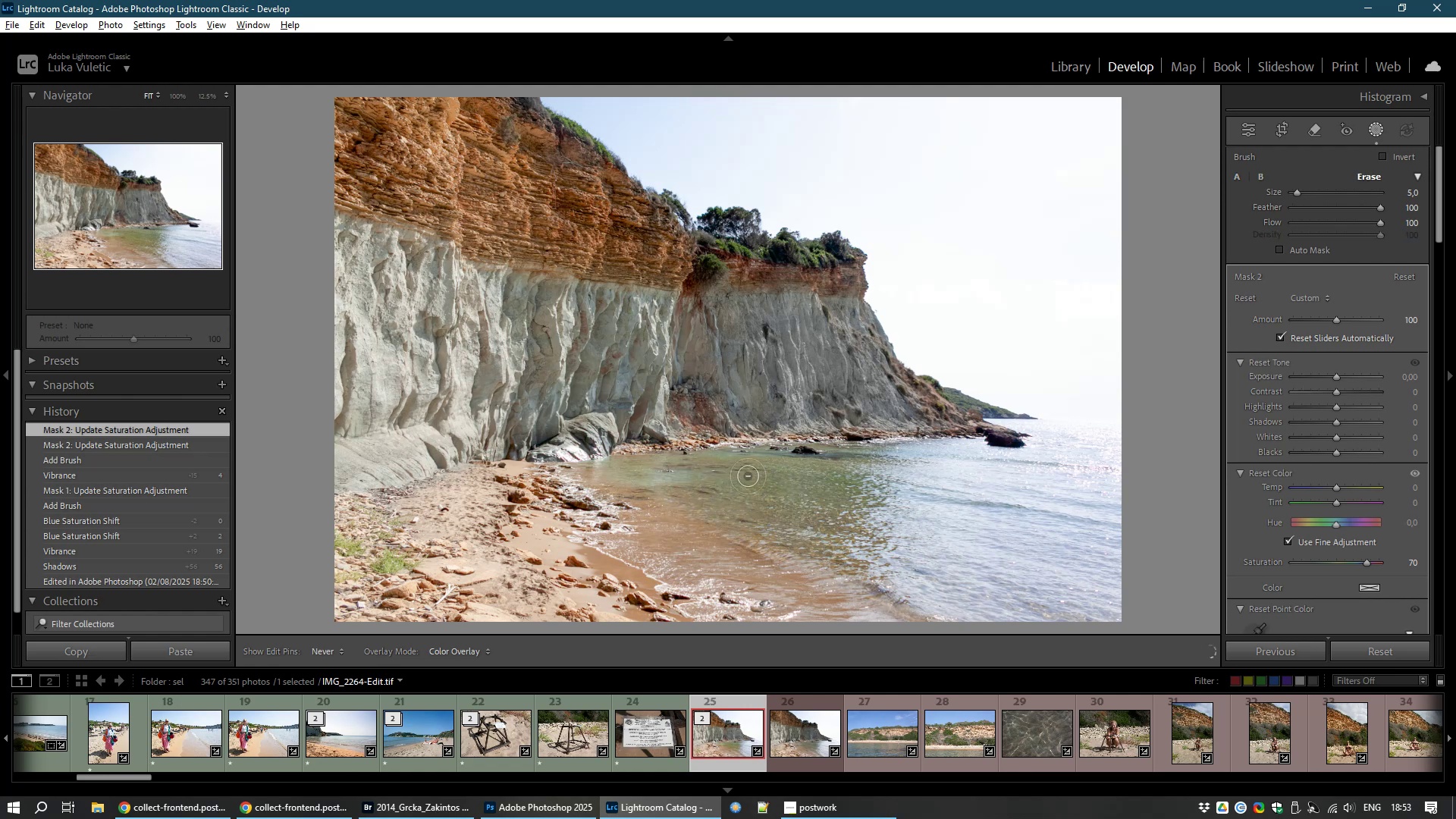 
hold_key(key=AltLeft, duration=1.51)
 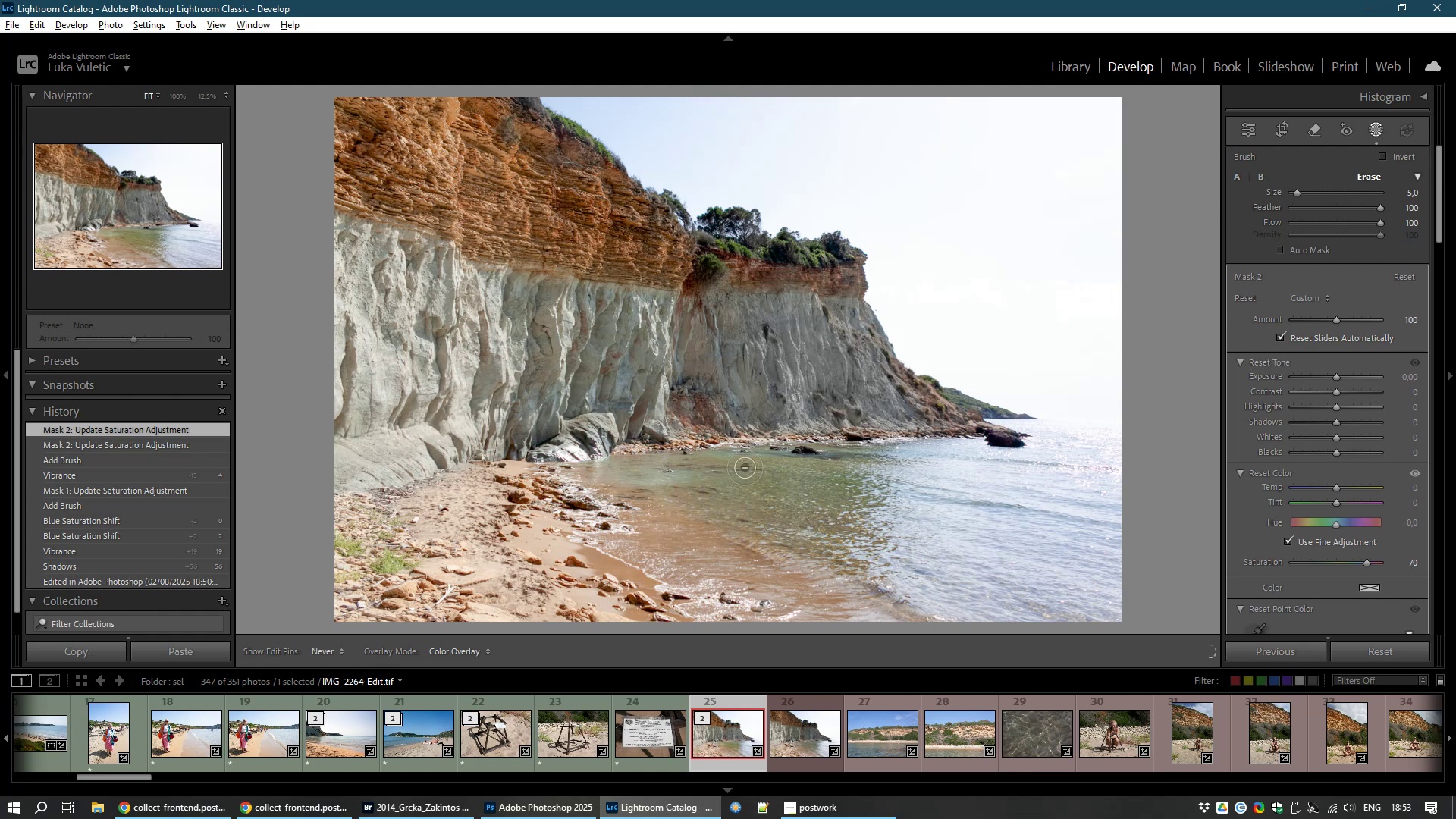 
hold_key(key=AltLeft, duration=1.5)
 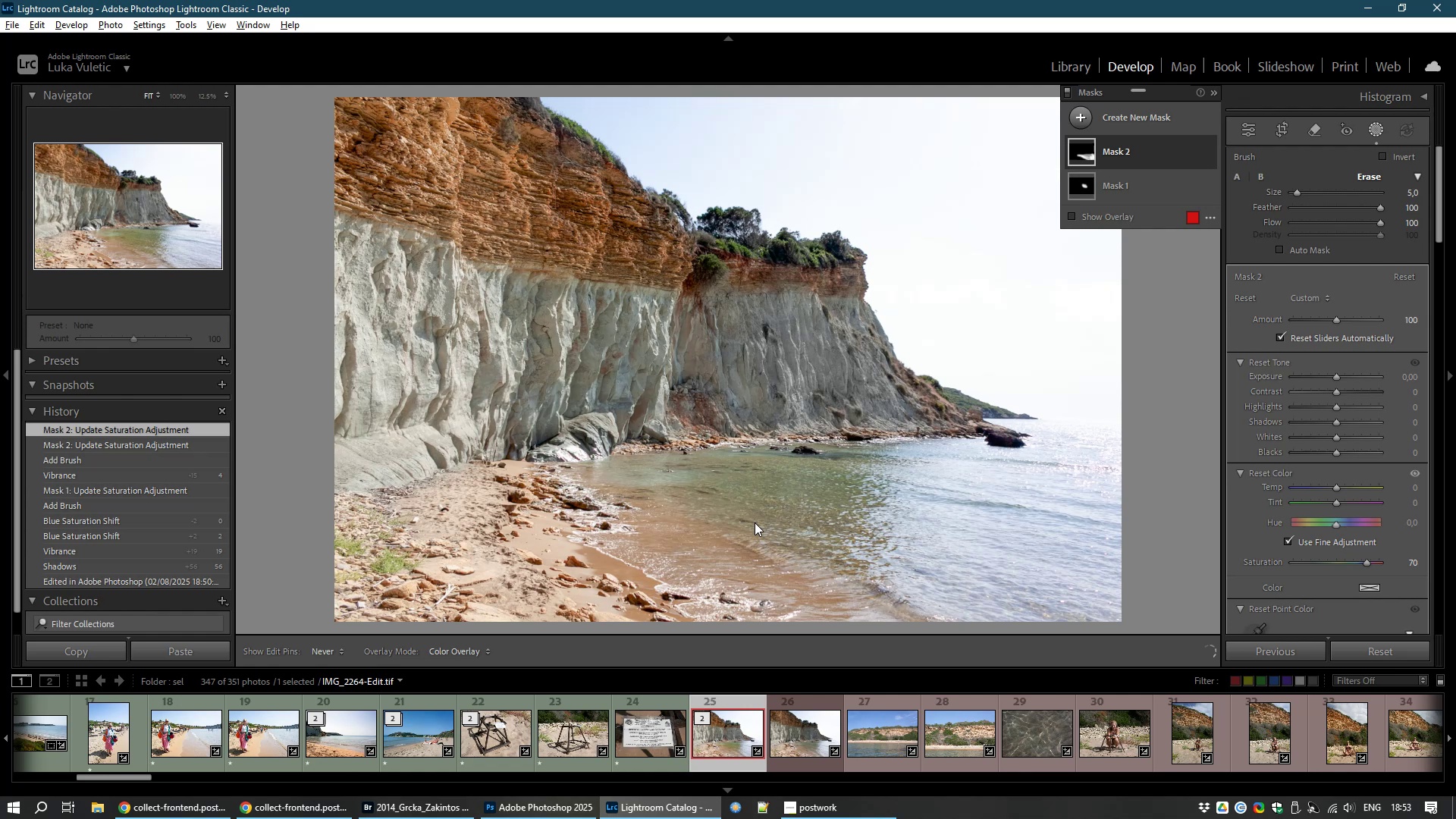 
hold_key(key=AltLeft, duration=0.94)
left_click_drag(start_coordinate=[755, 522], to_coordinate=[702, 531])
 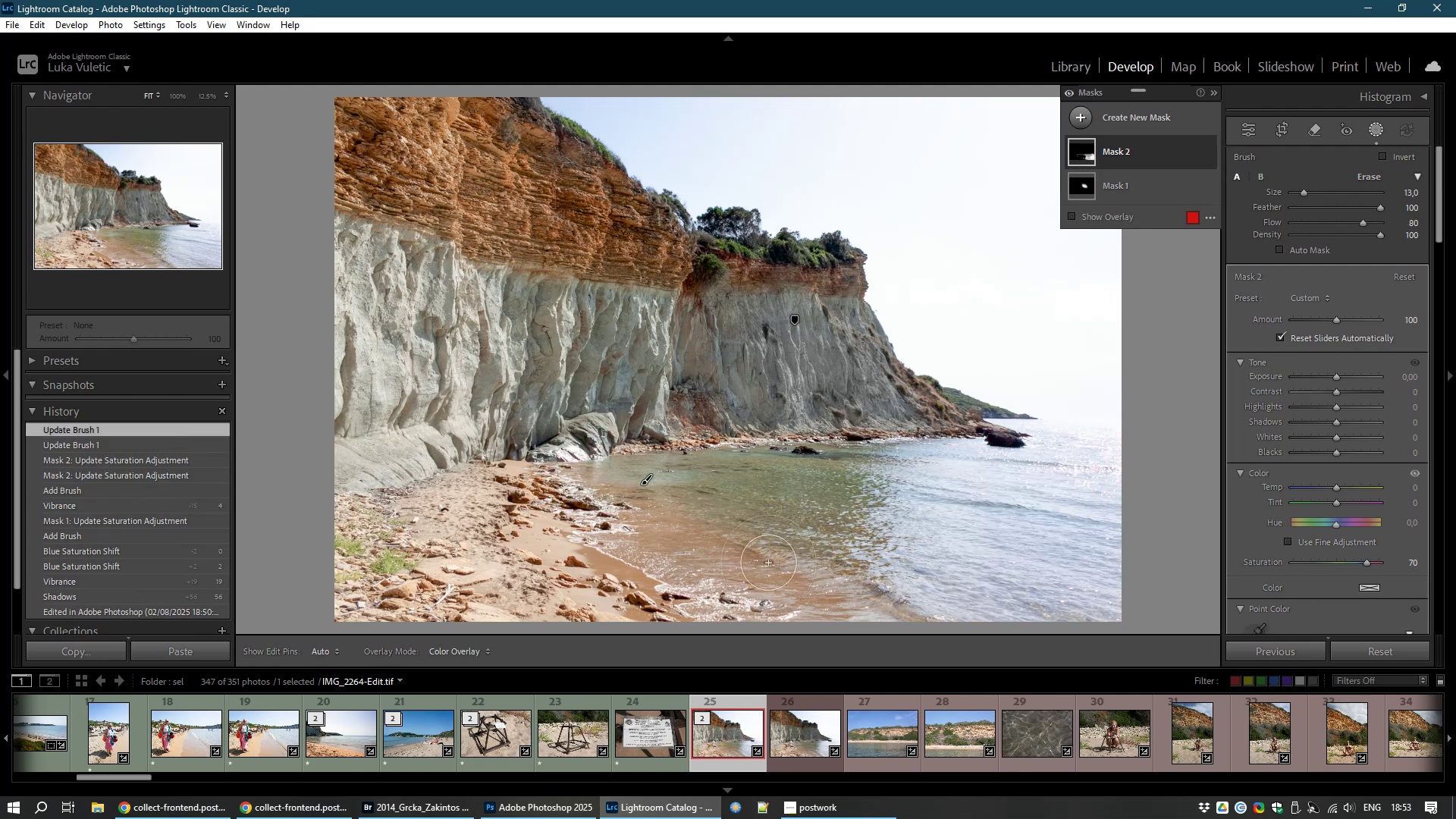 
hold_key(key=AltLeft, duration=1.53)
 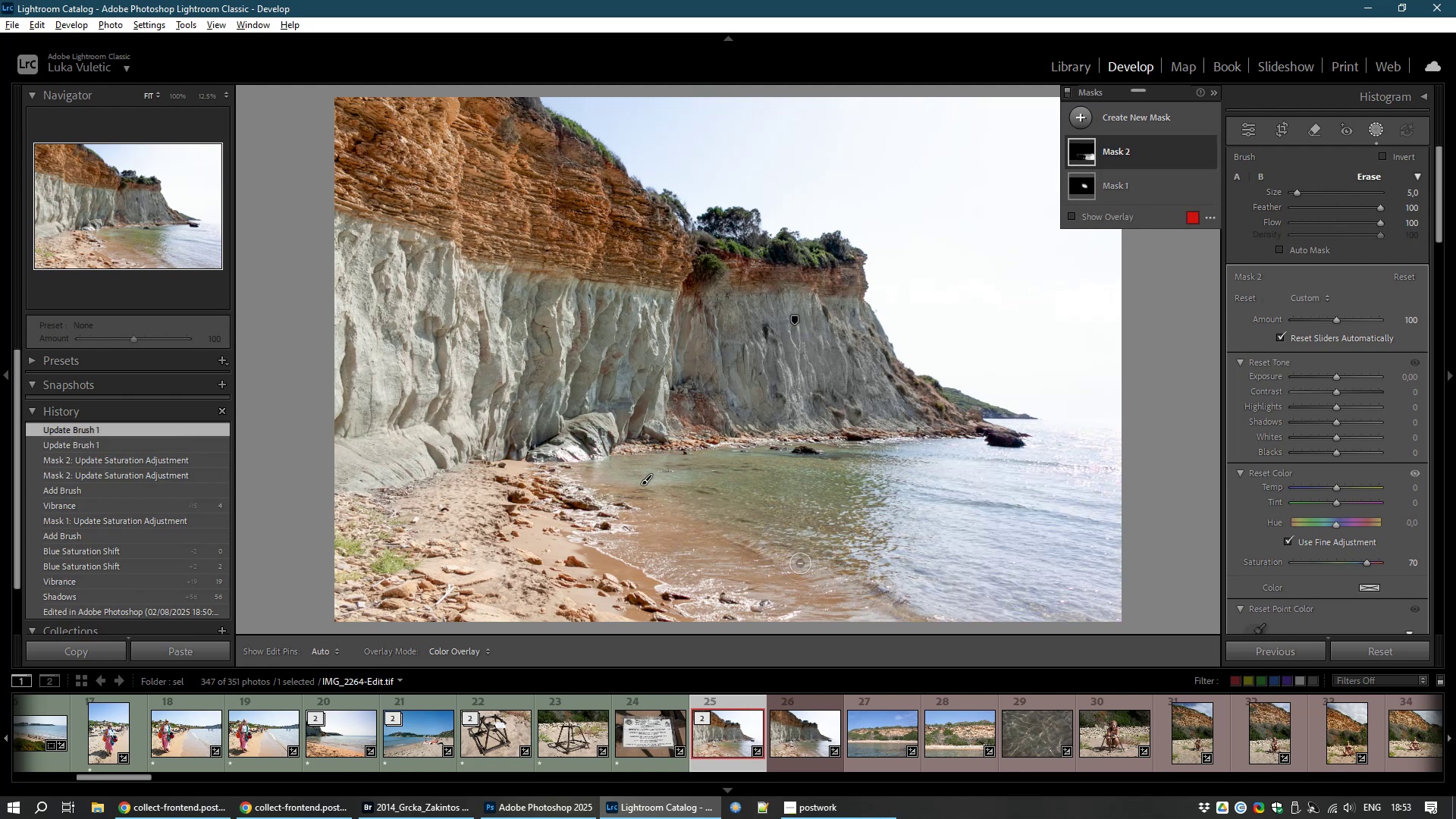 
hold_key(key=AltLeft, duration=1.5)
left_click_drag(start_coordinate=[800, 564], to_coordinate=[647, 559])
 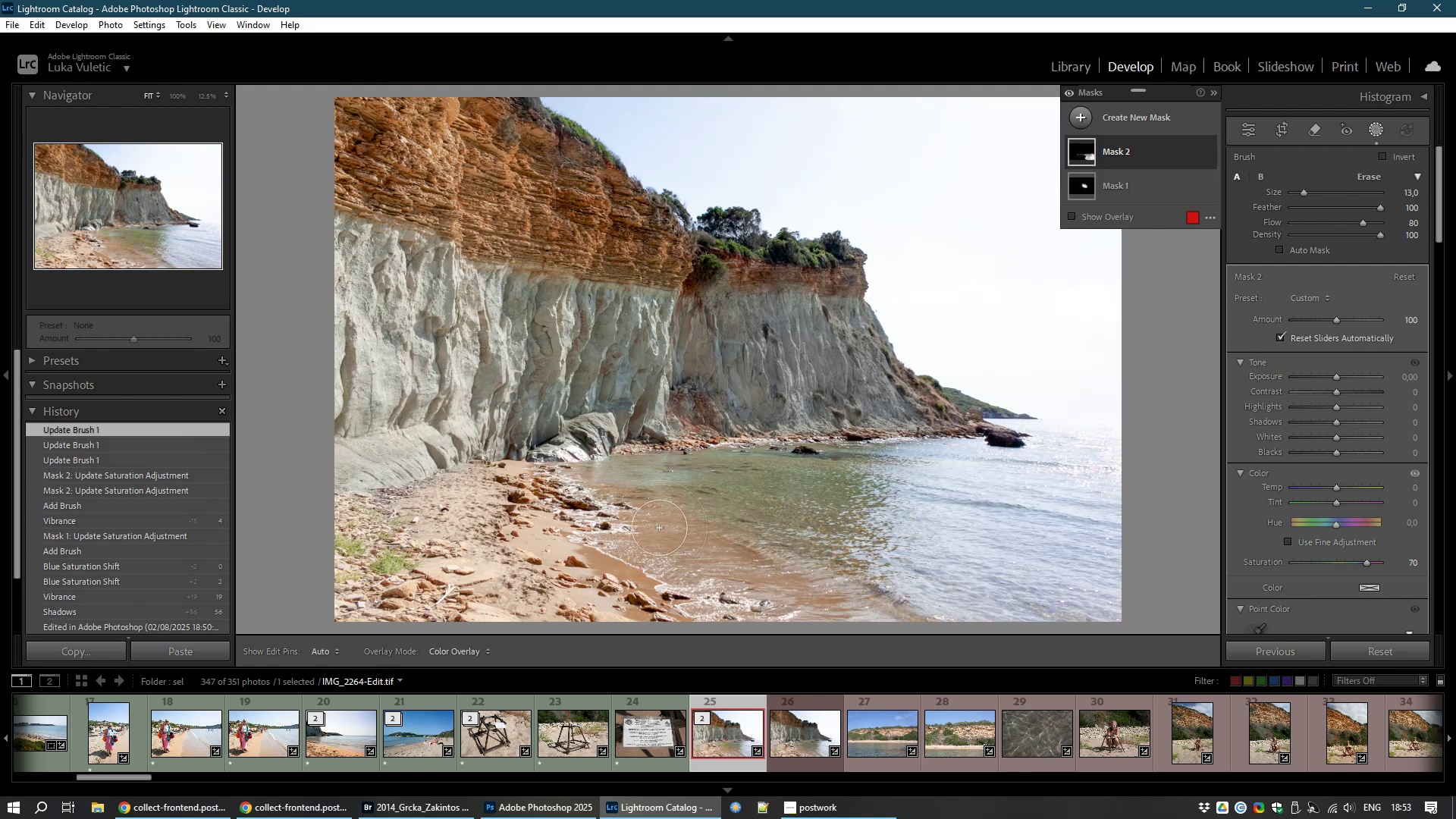 
hold_key(key=AltLeft, duration=1.52)
 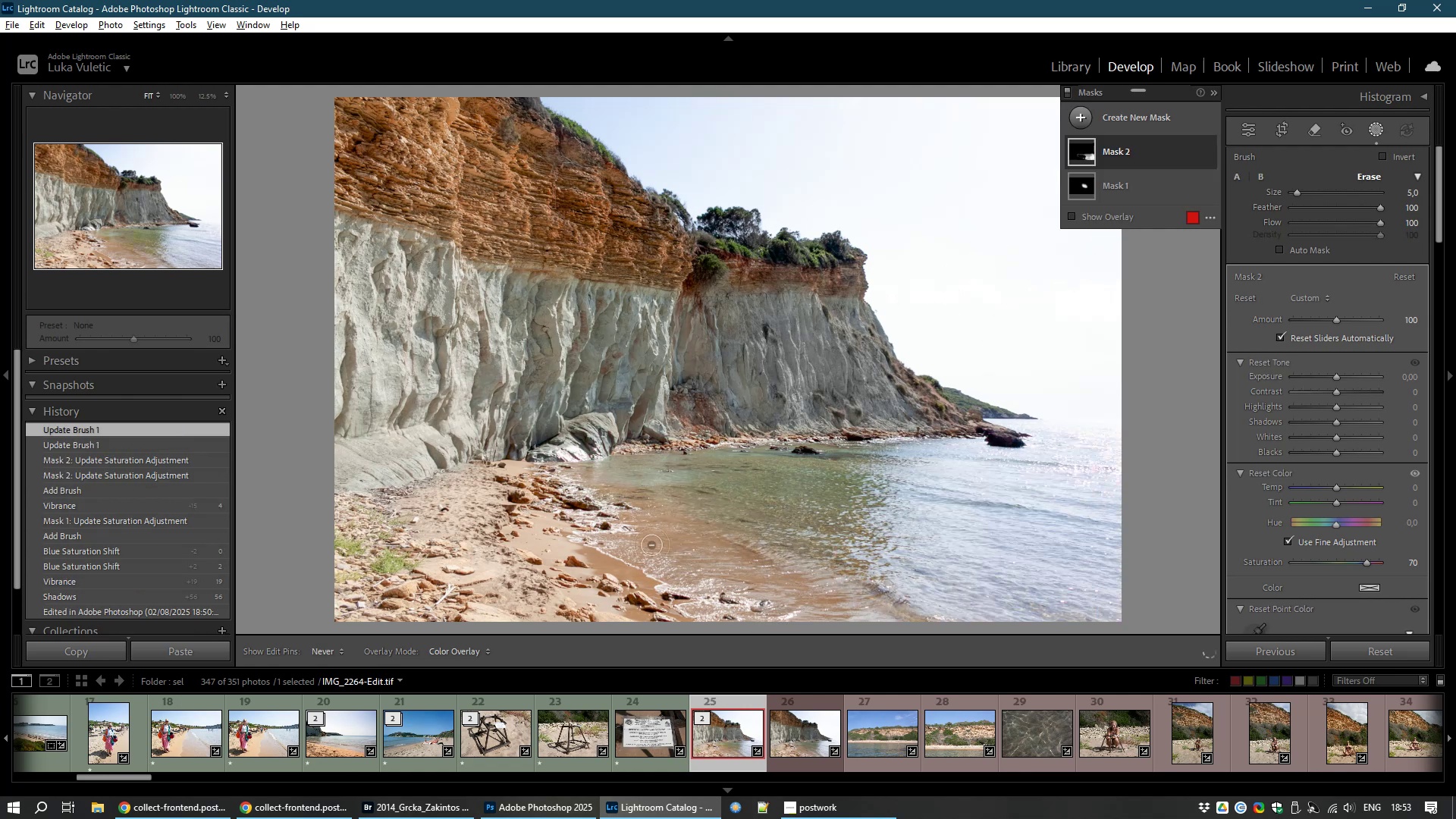 
key(Alt+AltLeft)
 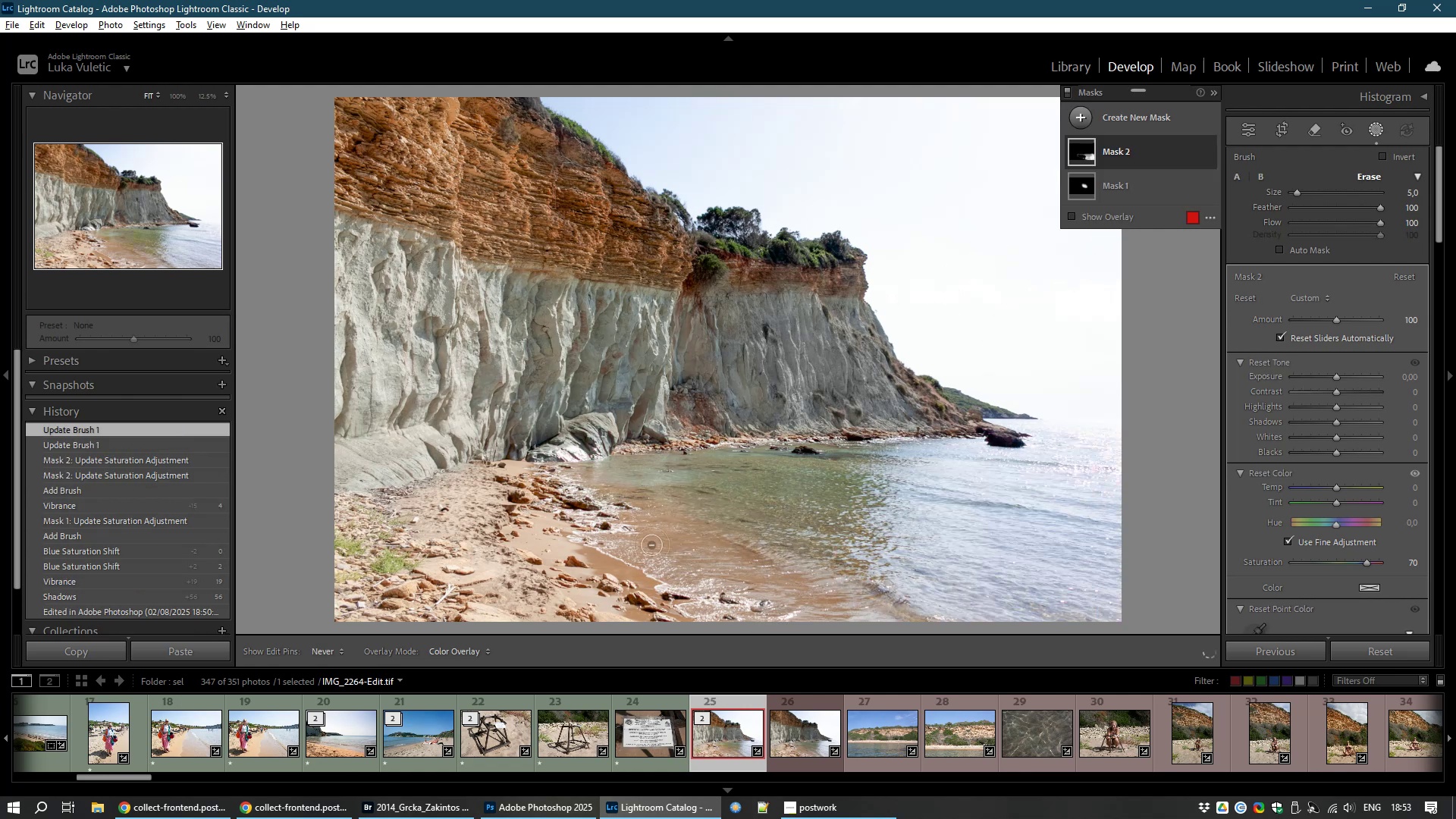 
key(Alt+AltLeft)
 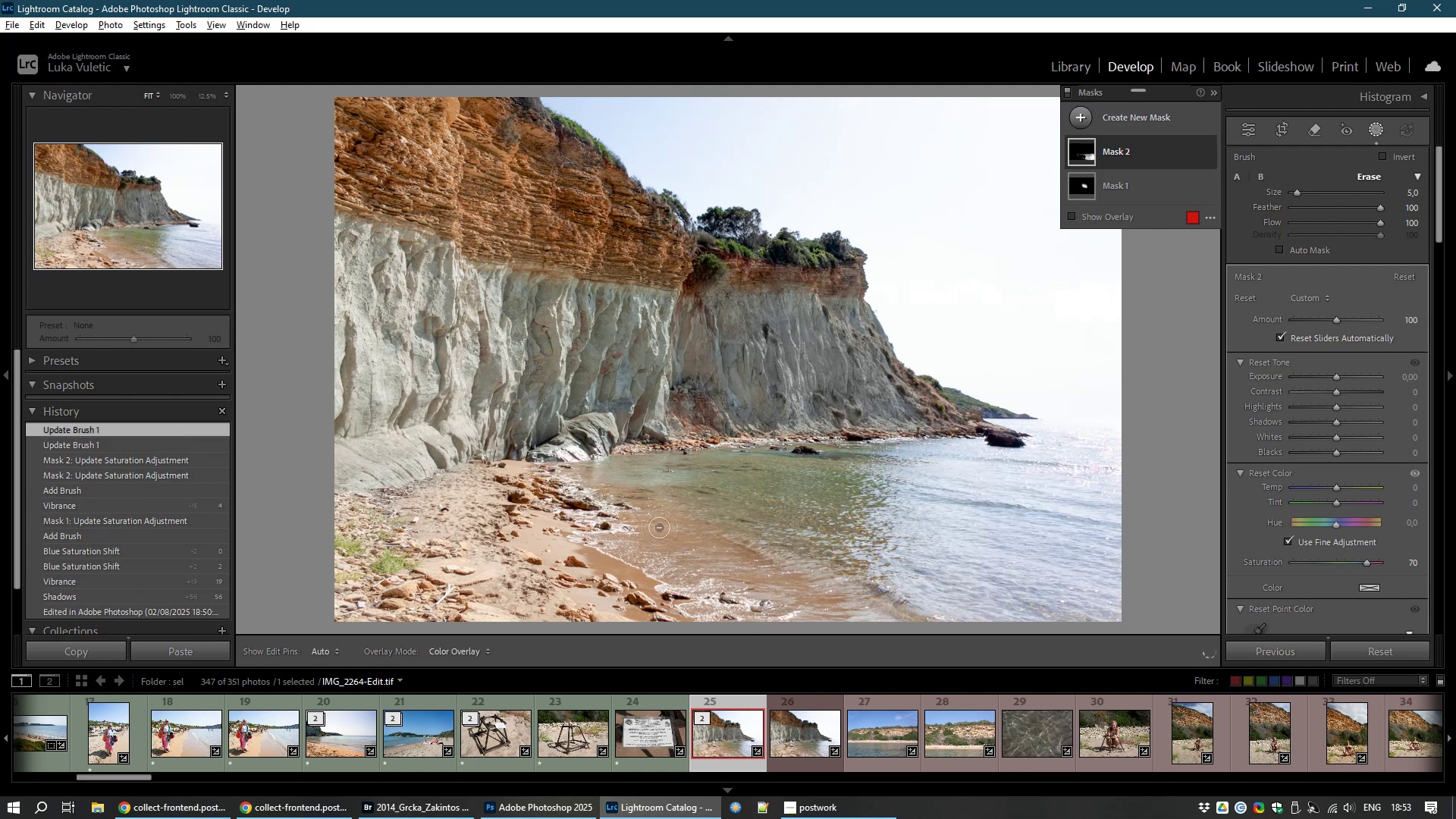 
key(Alt+AltLeft)
 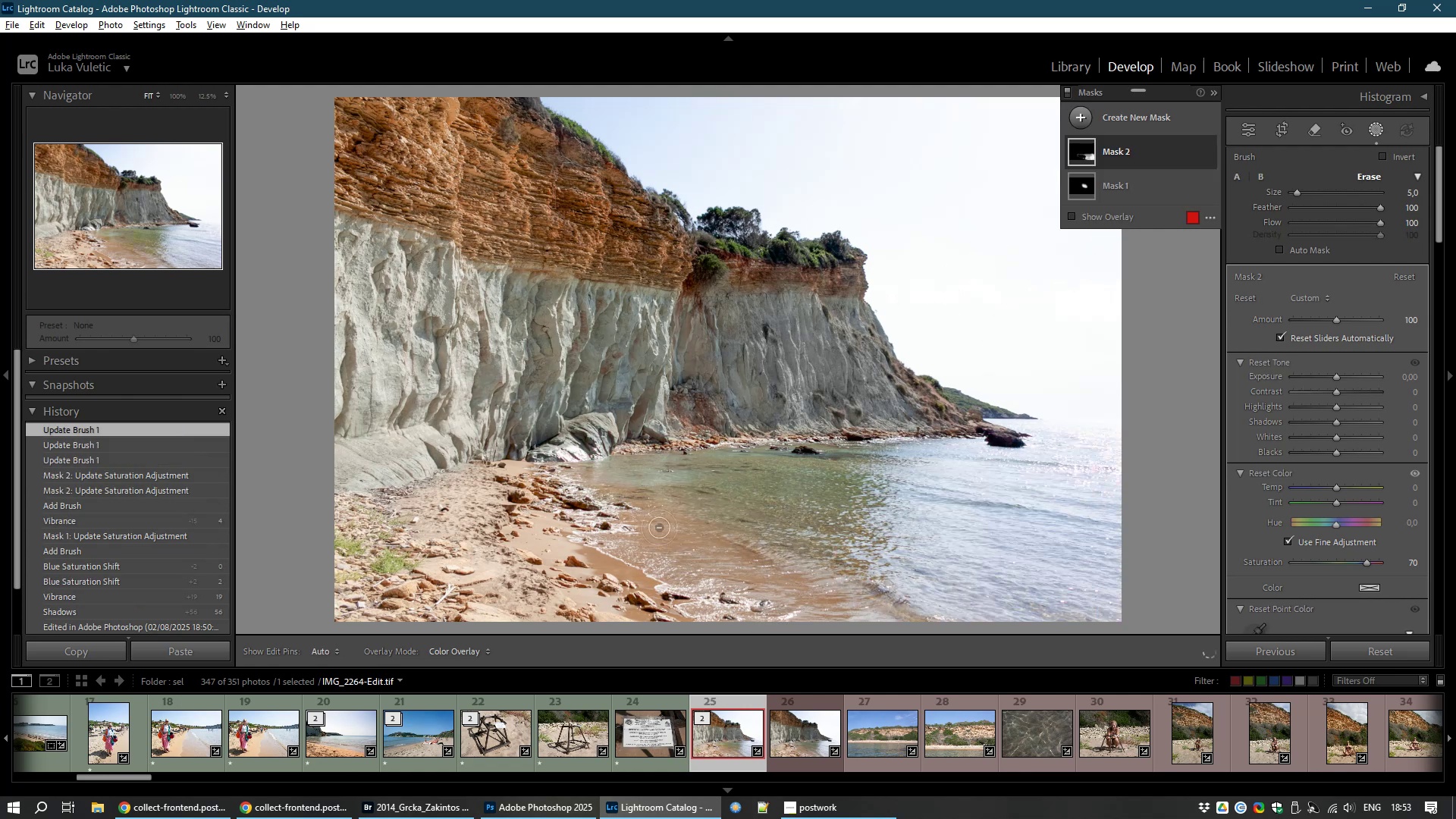 
key(Alt+AltLeft)
 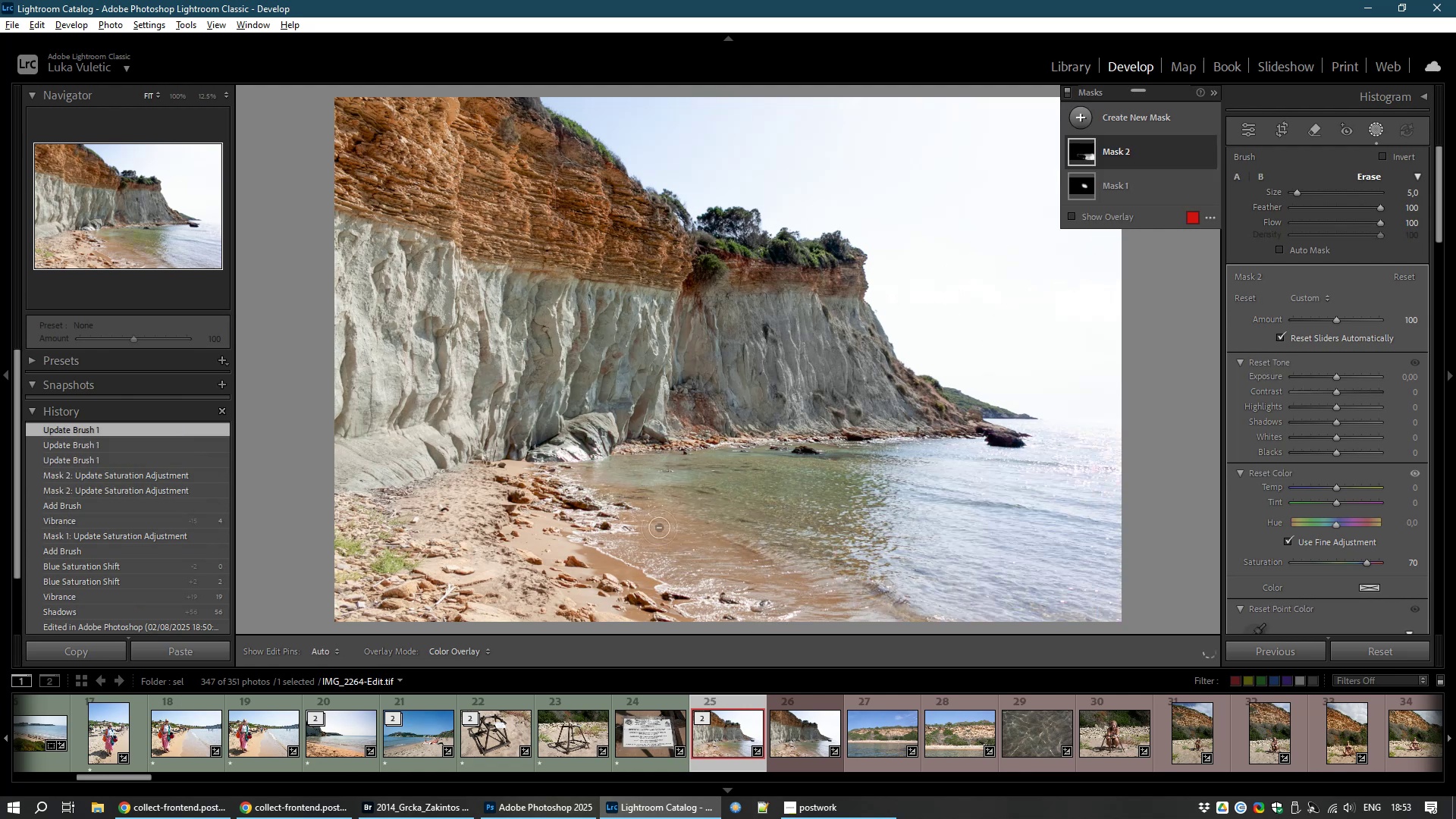 
key(Alt+AltLeft)
 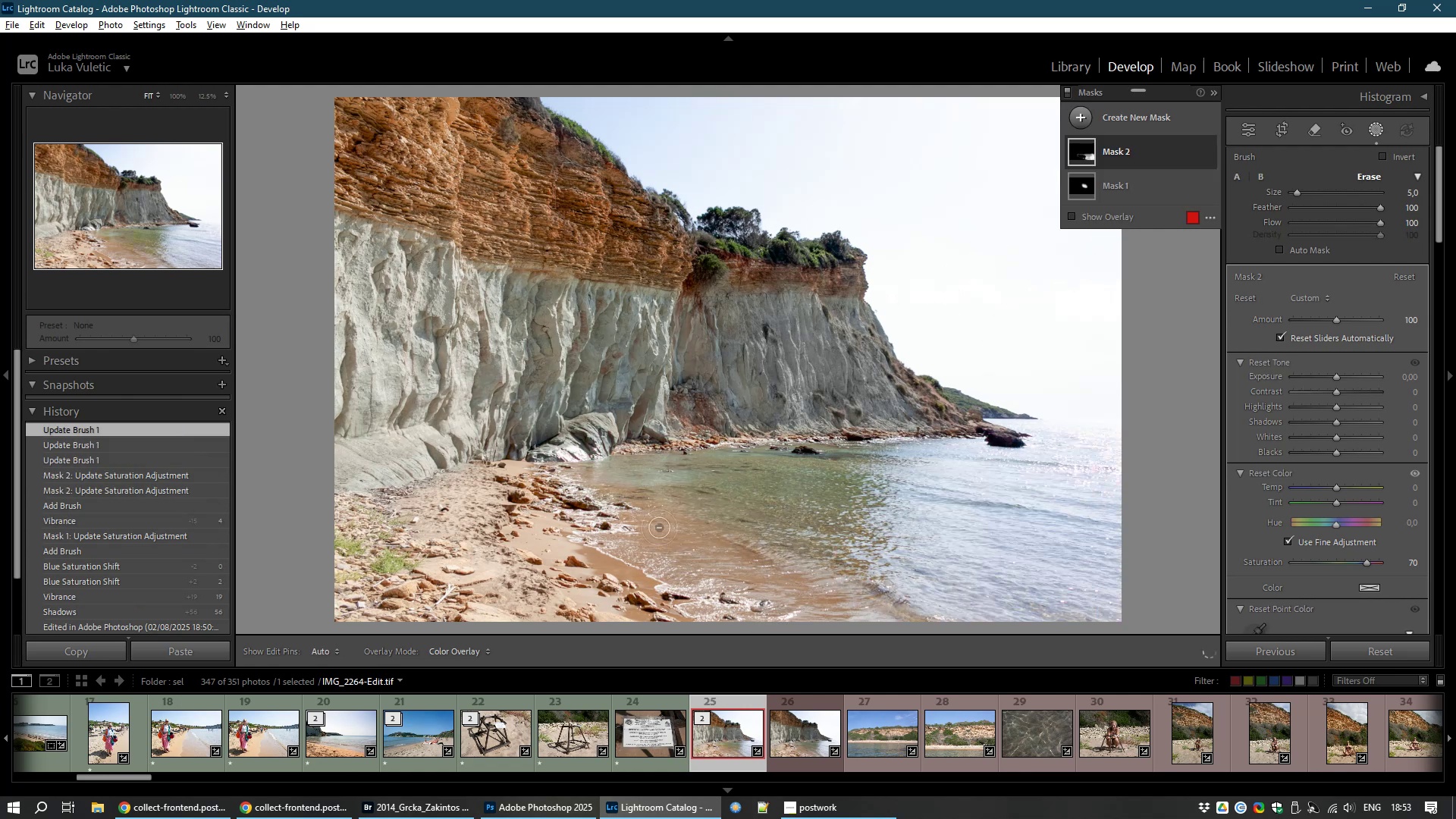 
key(Alt+AltLeft)
 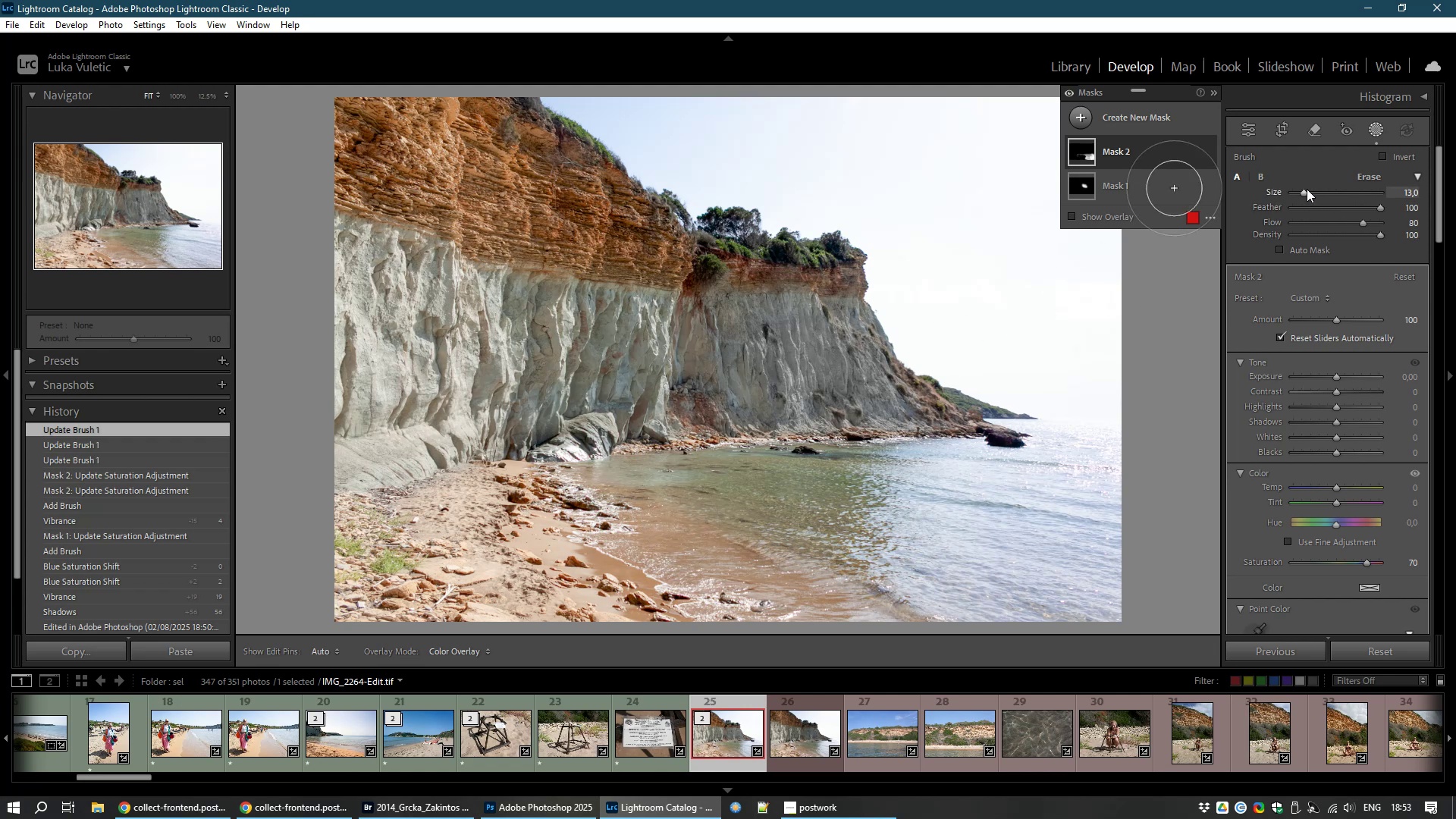 
hold_key(key=AltLeft, duration=1.5)
left_click_drag(start_coordinate=[1298, 190], to_coordinate=[1302, 191])
 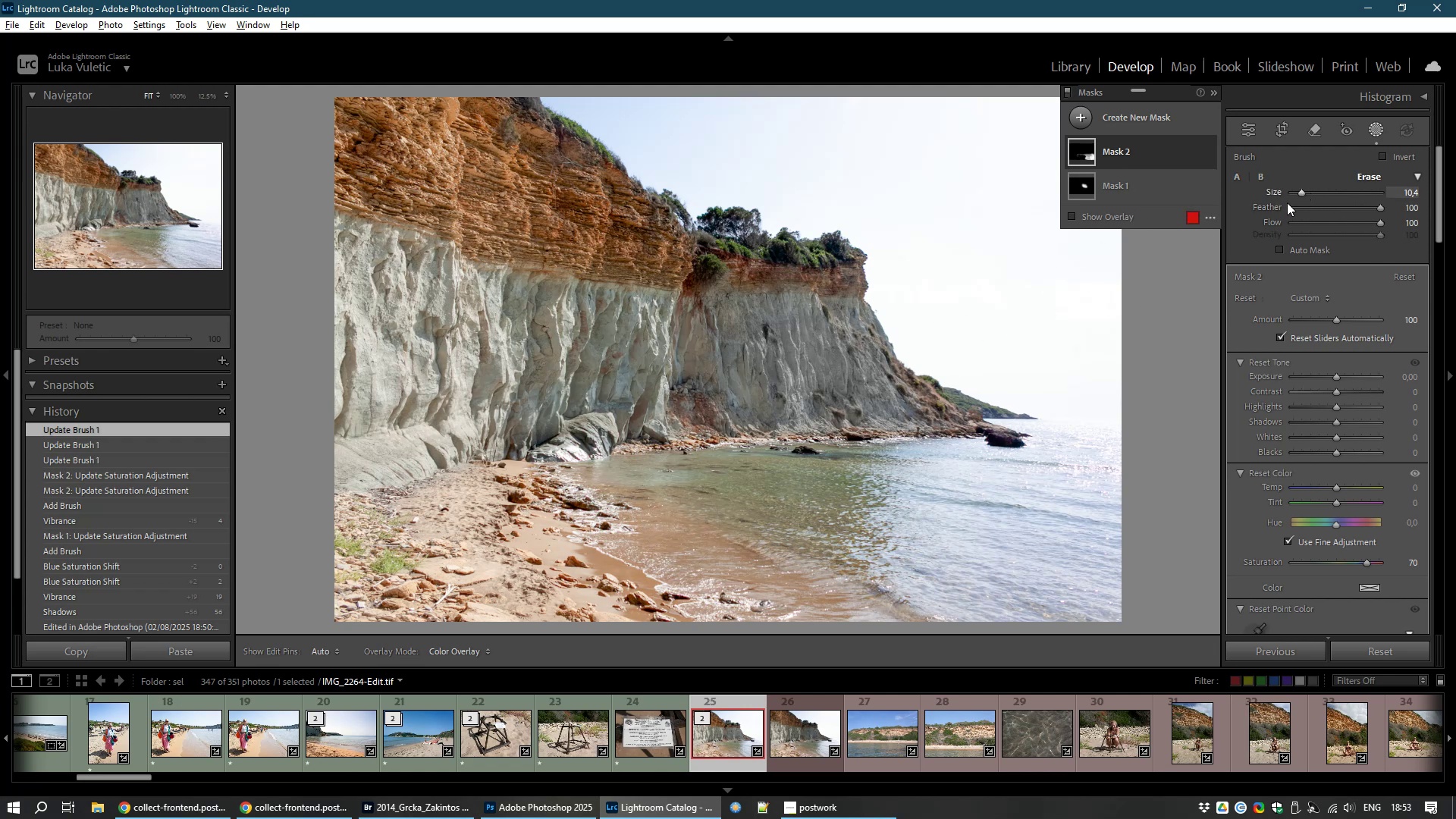 
hold_key(key=AltLeft, duration=1.51)
 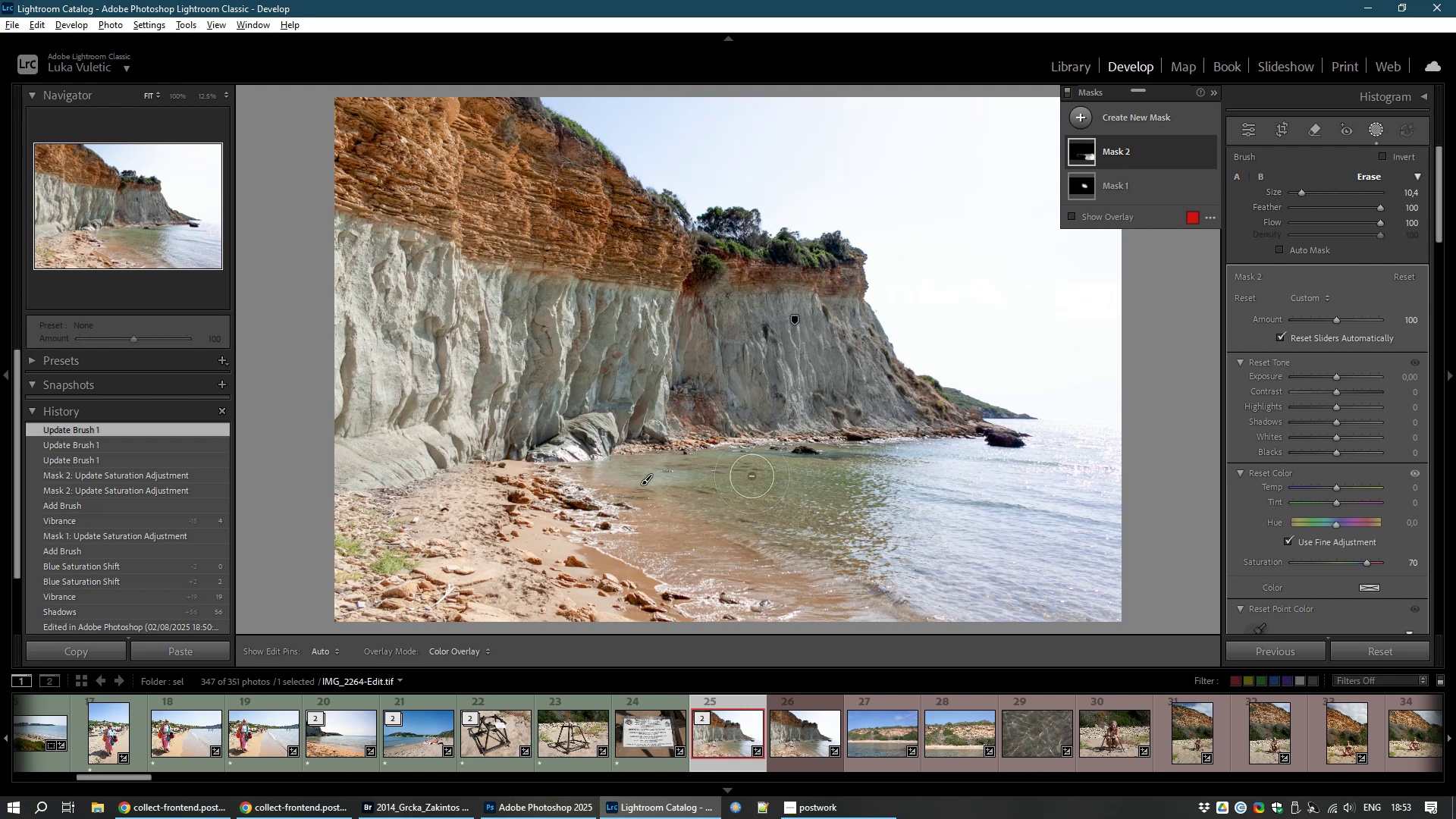 
hold_key(key=AltLeft, duration=1.52)
left_click_drag(start_coordinate=[650, 515], to_coordinate=[787, 623])
 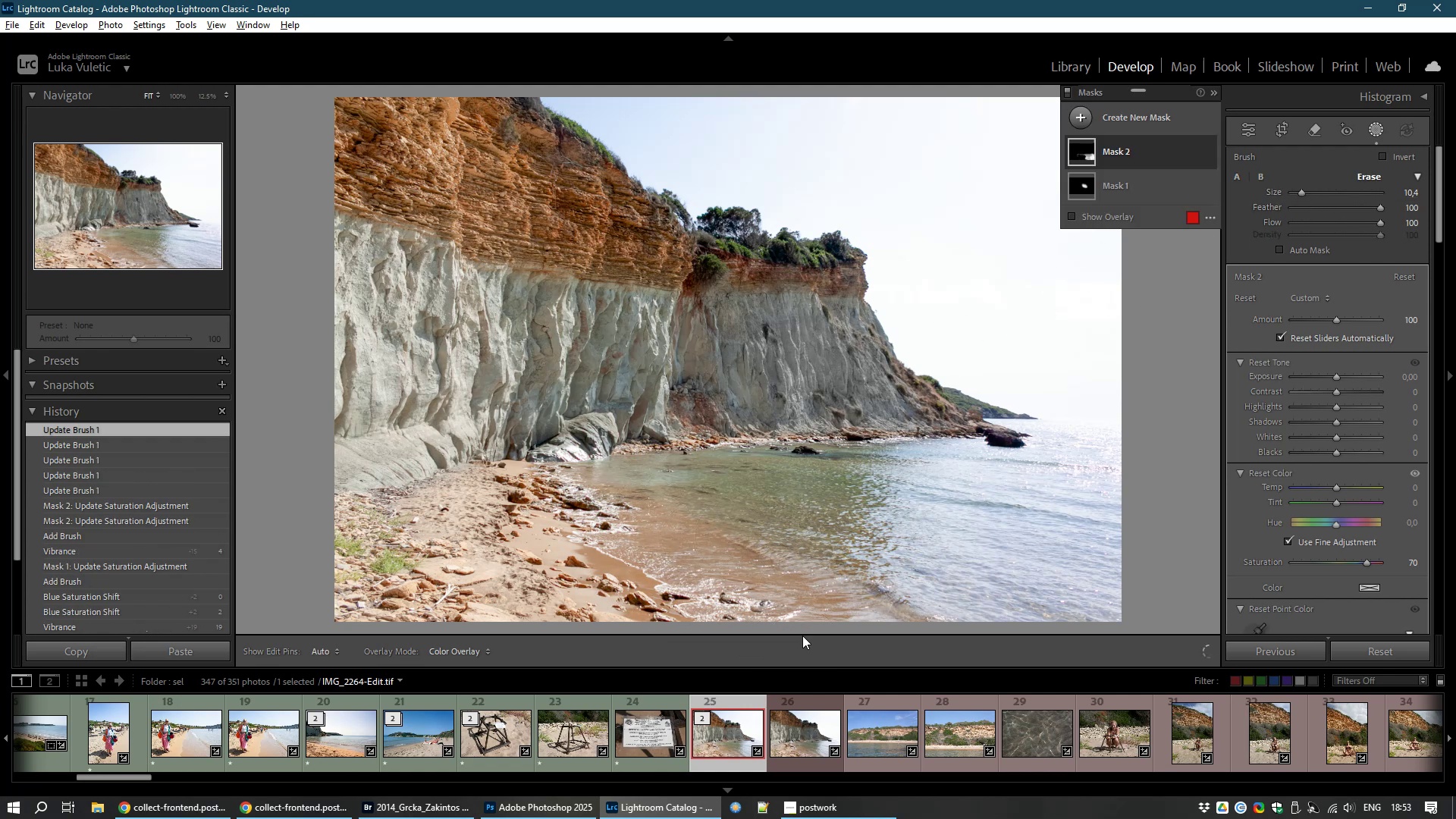 
hold_key(key=AltLeft, duration=1.51)
 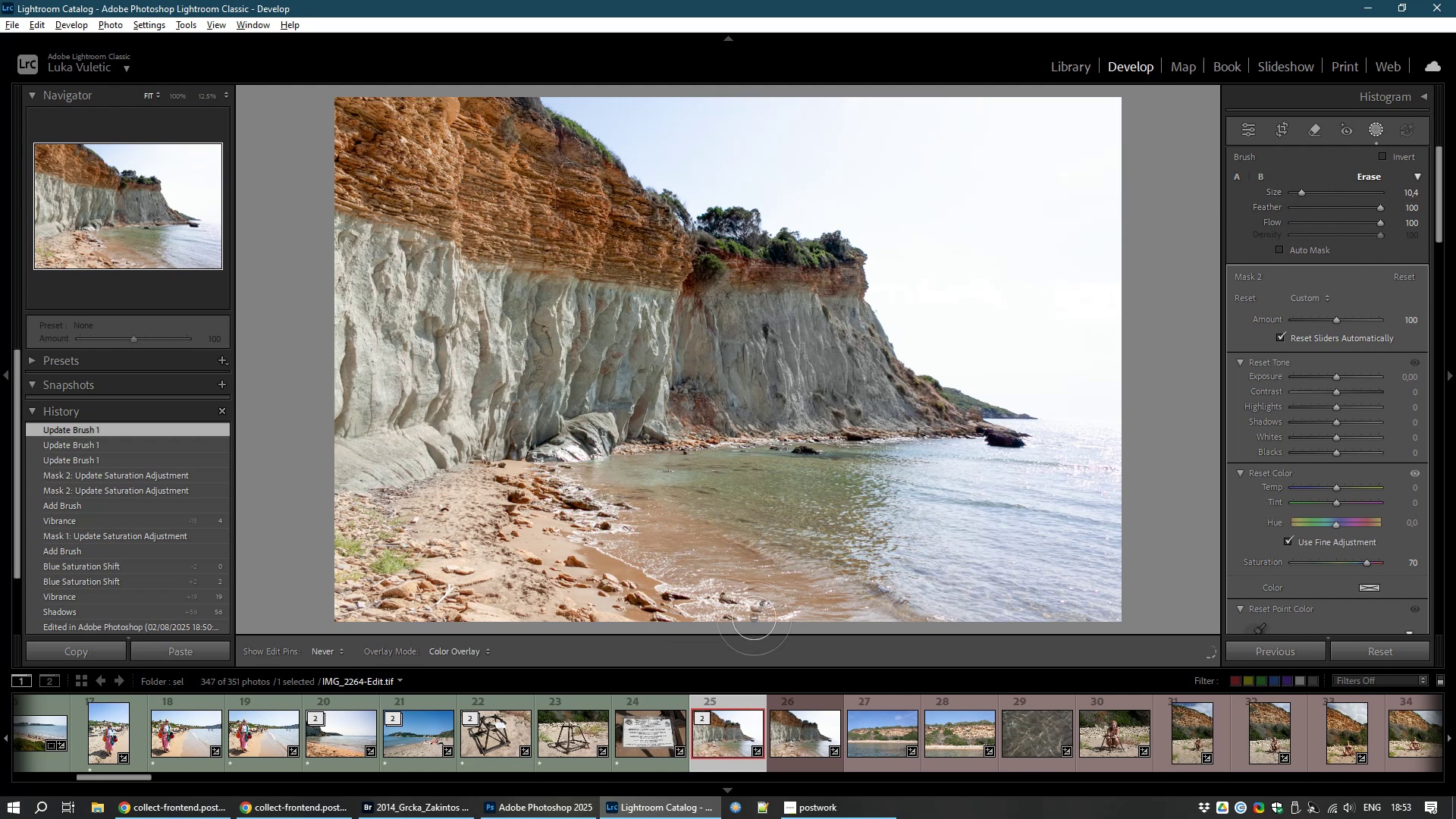 
key(Alt+AltLeft)
 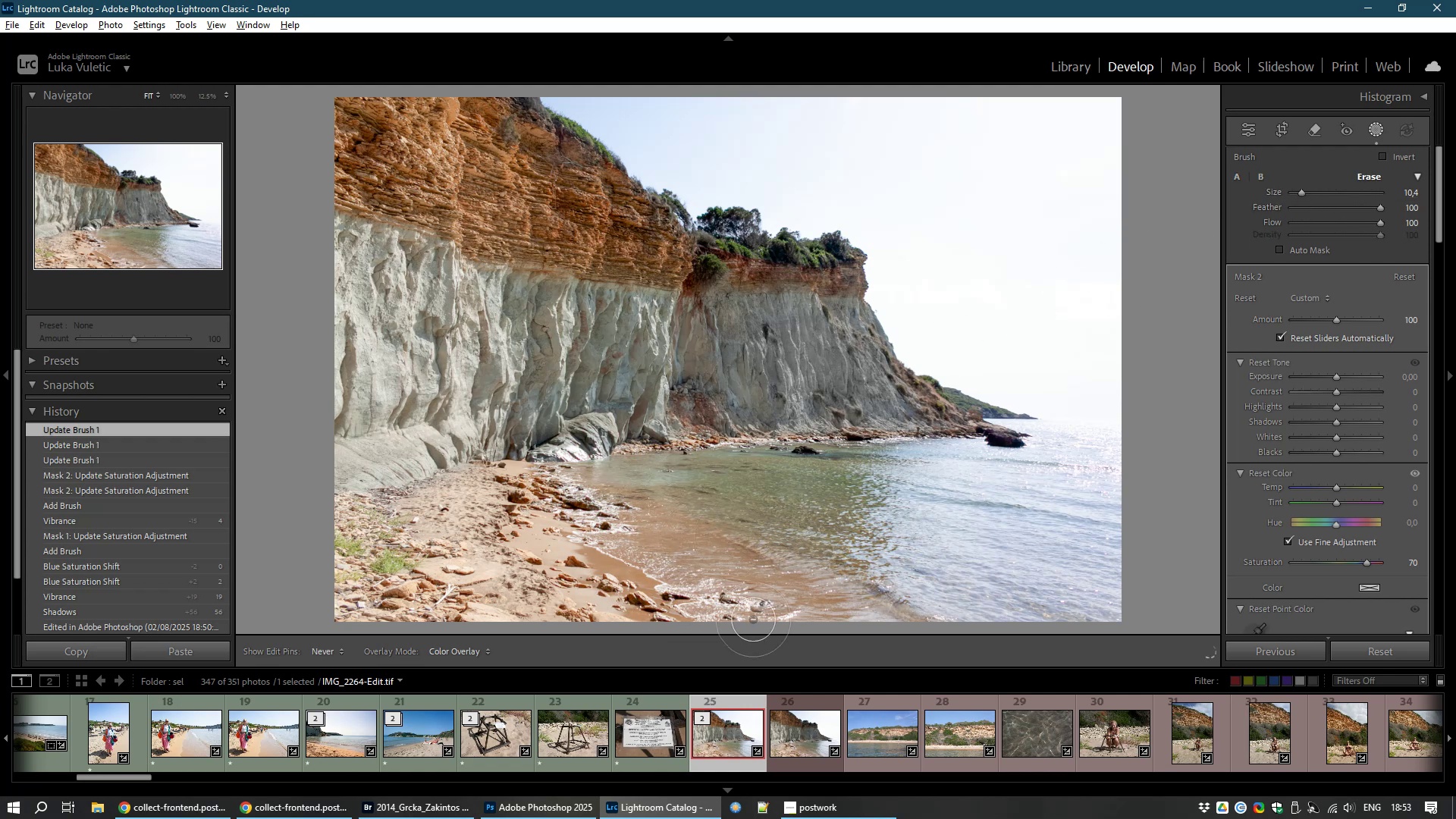 
key(Alt+AltLeft)
 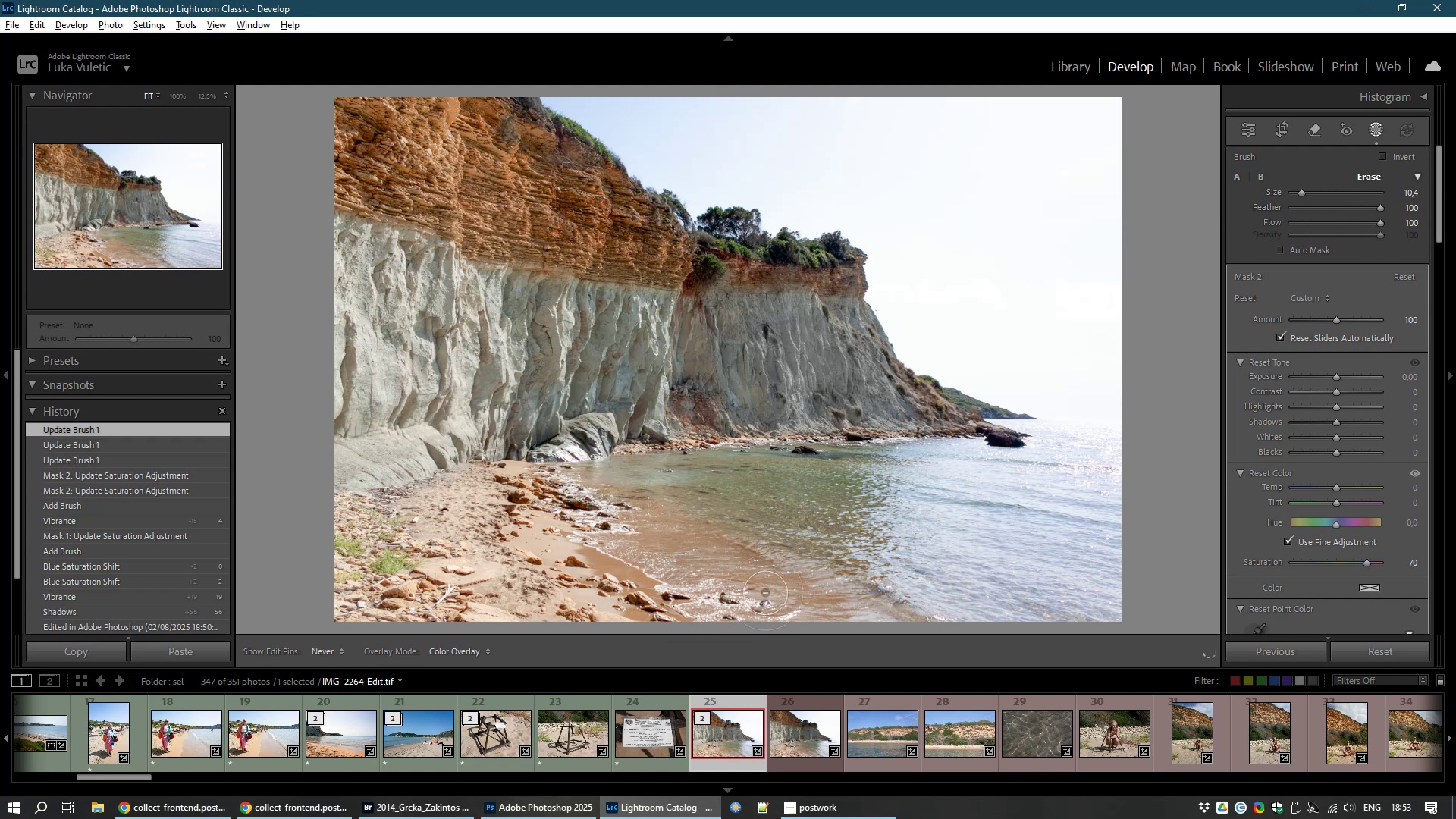 
key(Alt+AltLeft)
 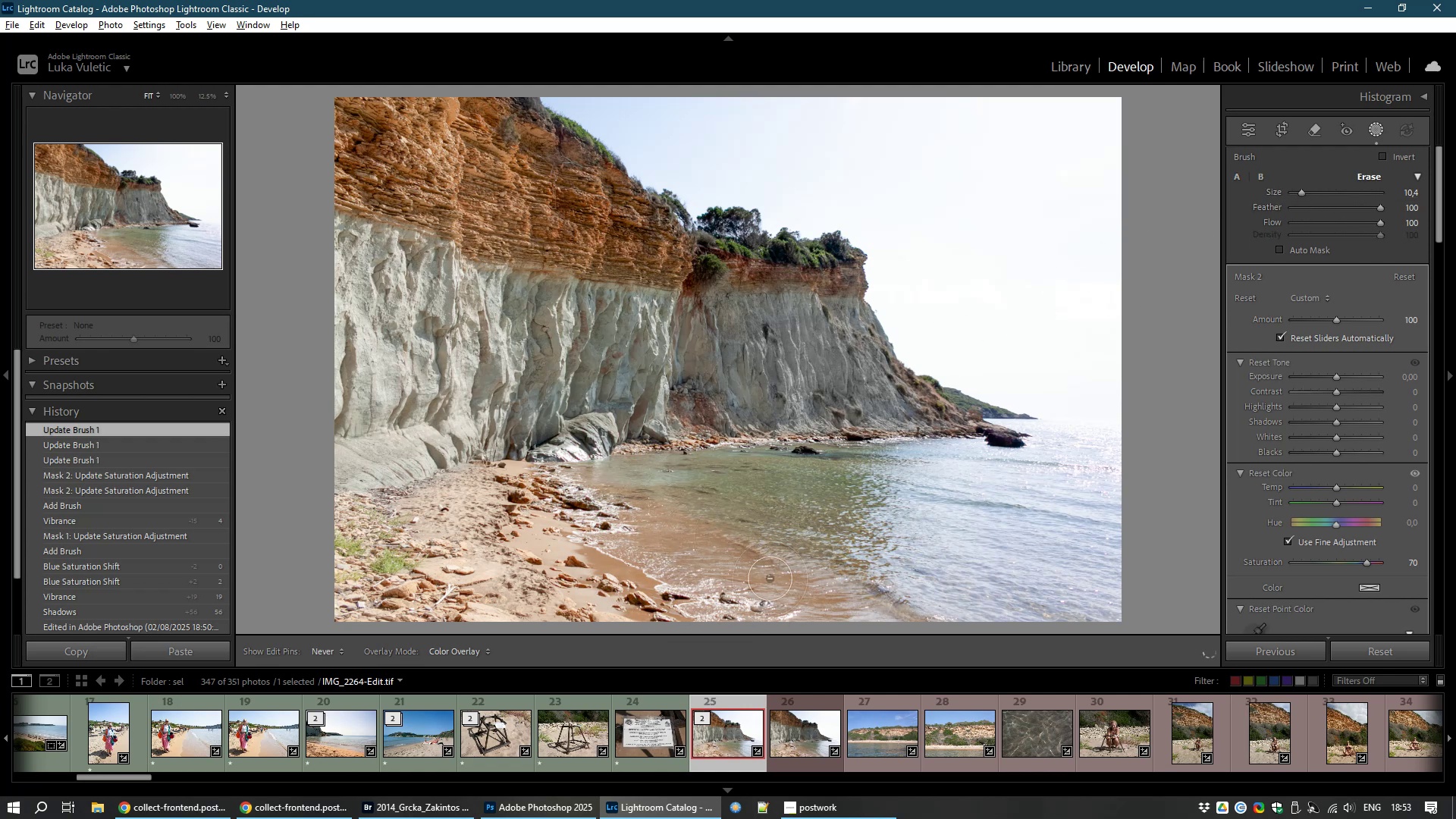 
key(Alt+AltLeft)
 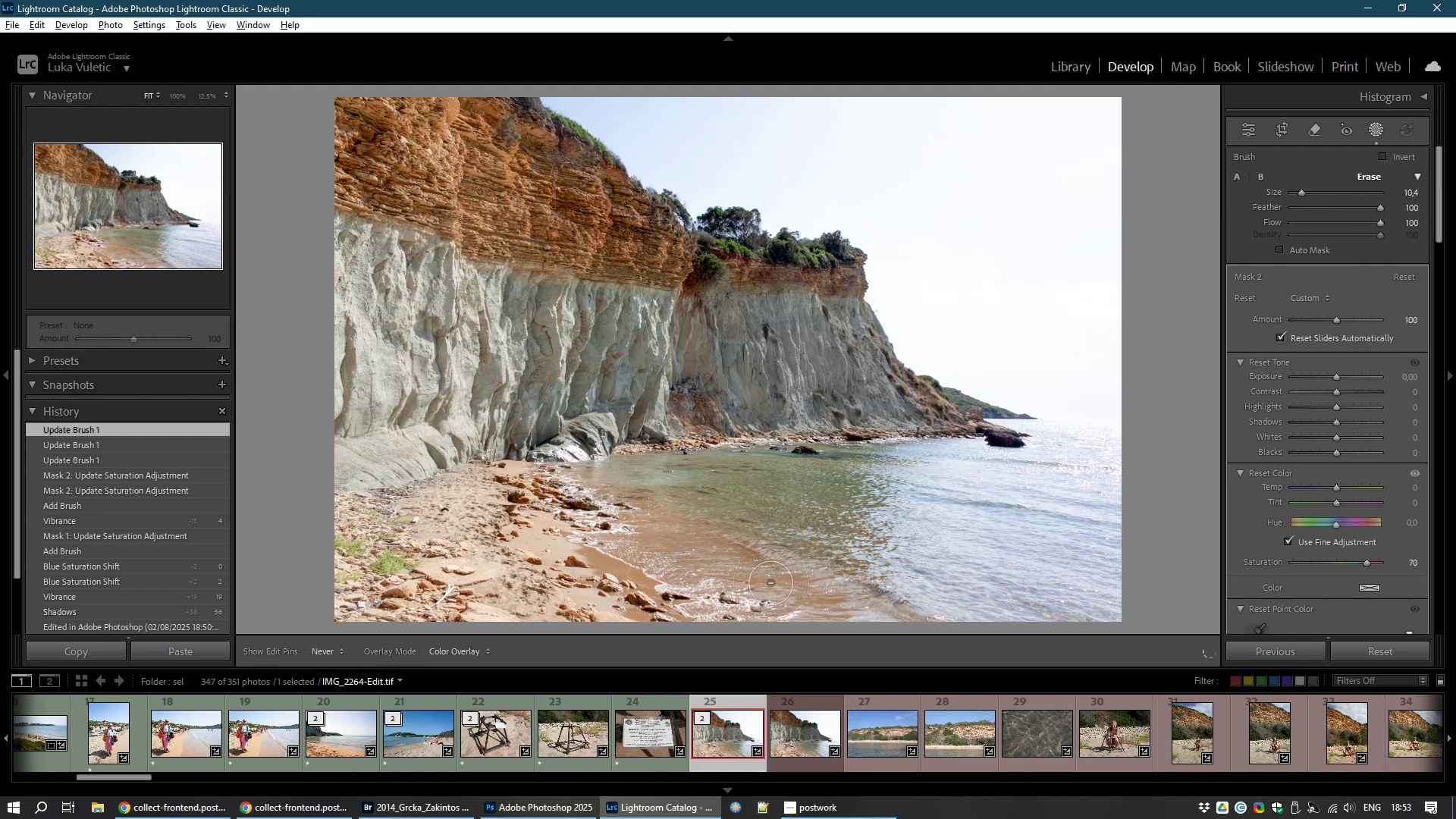 
key(Alt+AltLeft)
 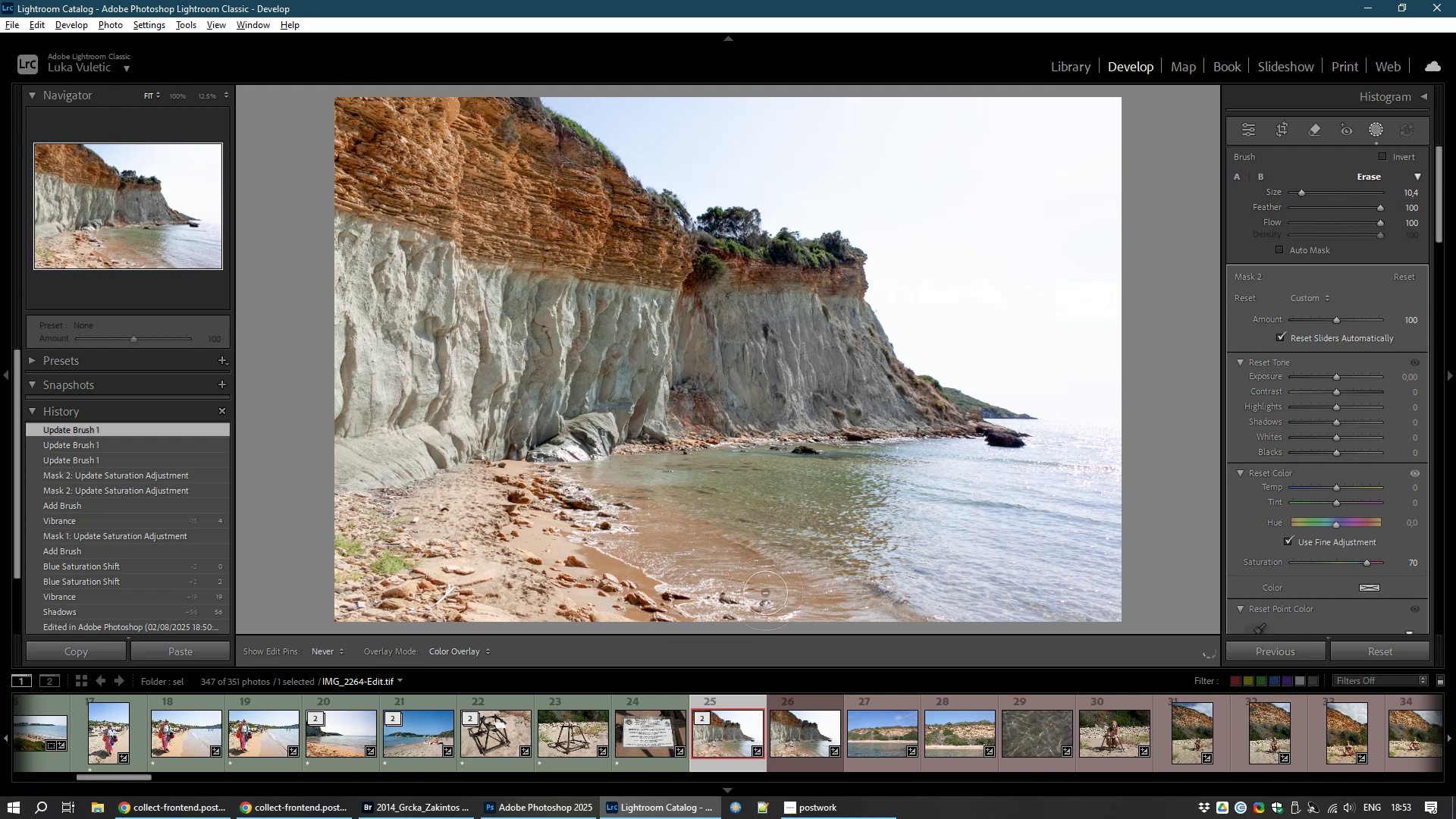 
key(Alt+AltLeft)
 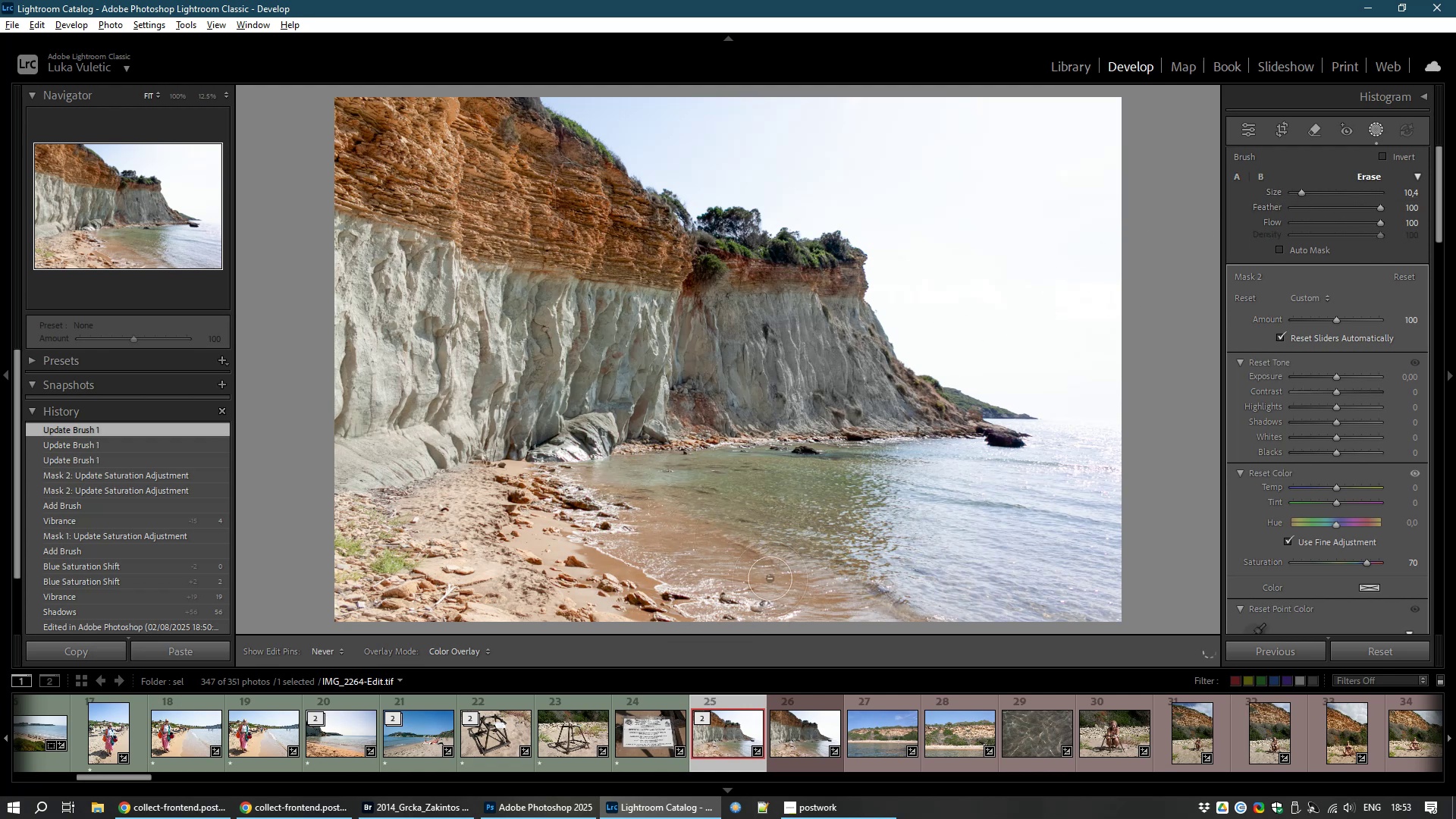 
key(Alt+AltLeft)
 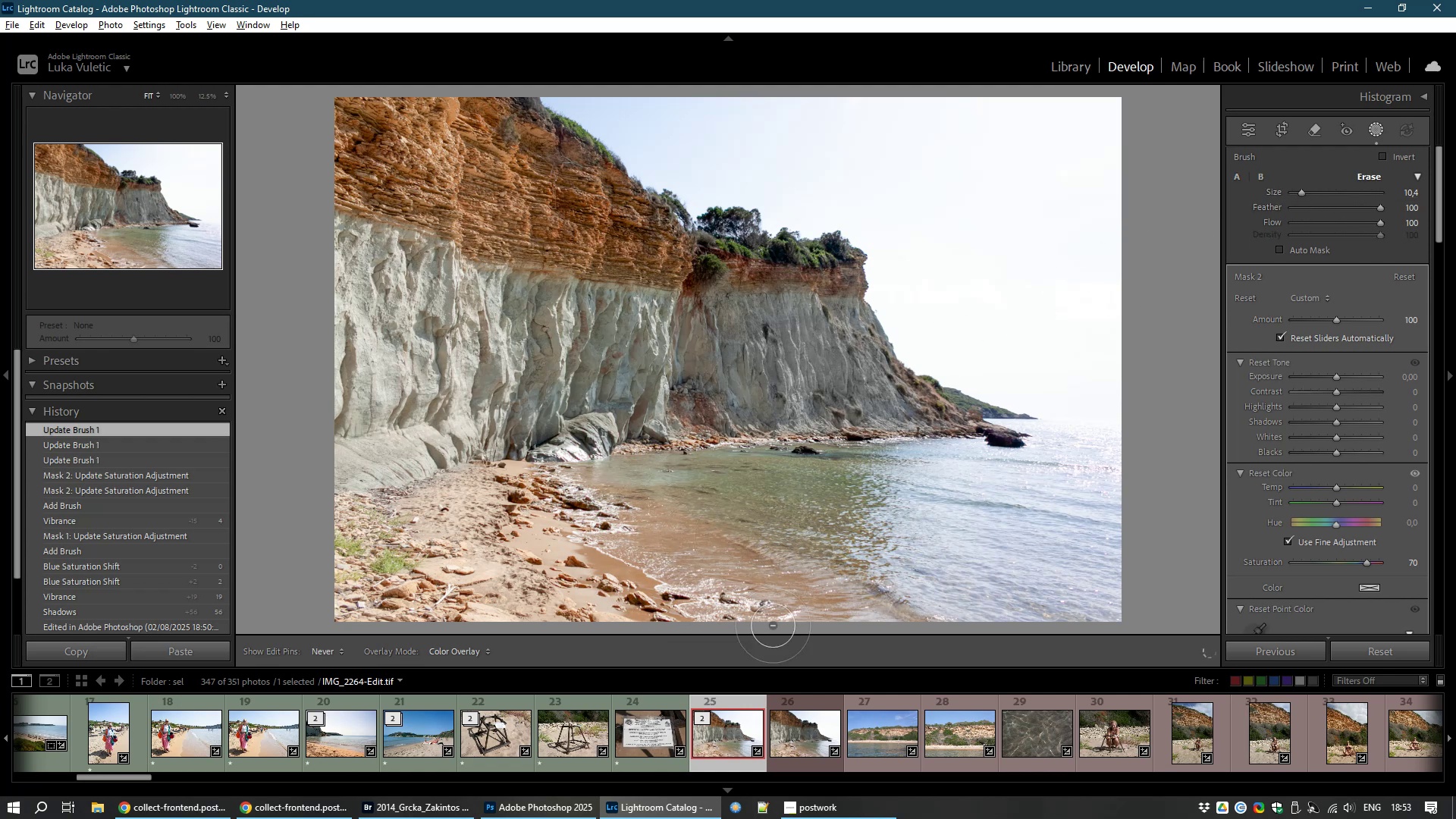 
key(Alt+AltLeft)
 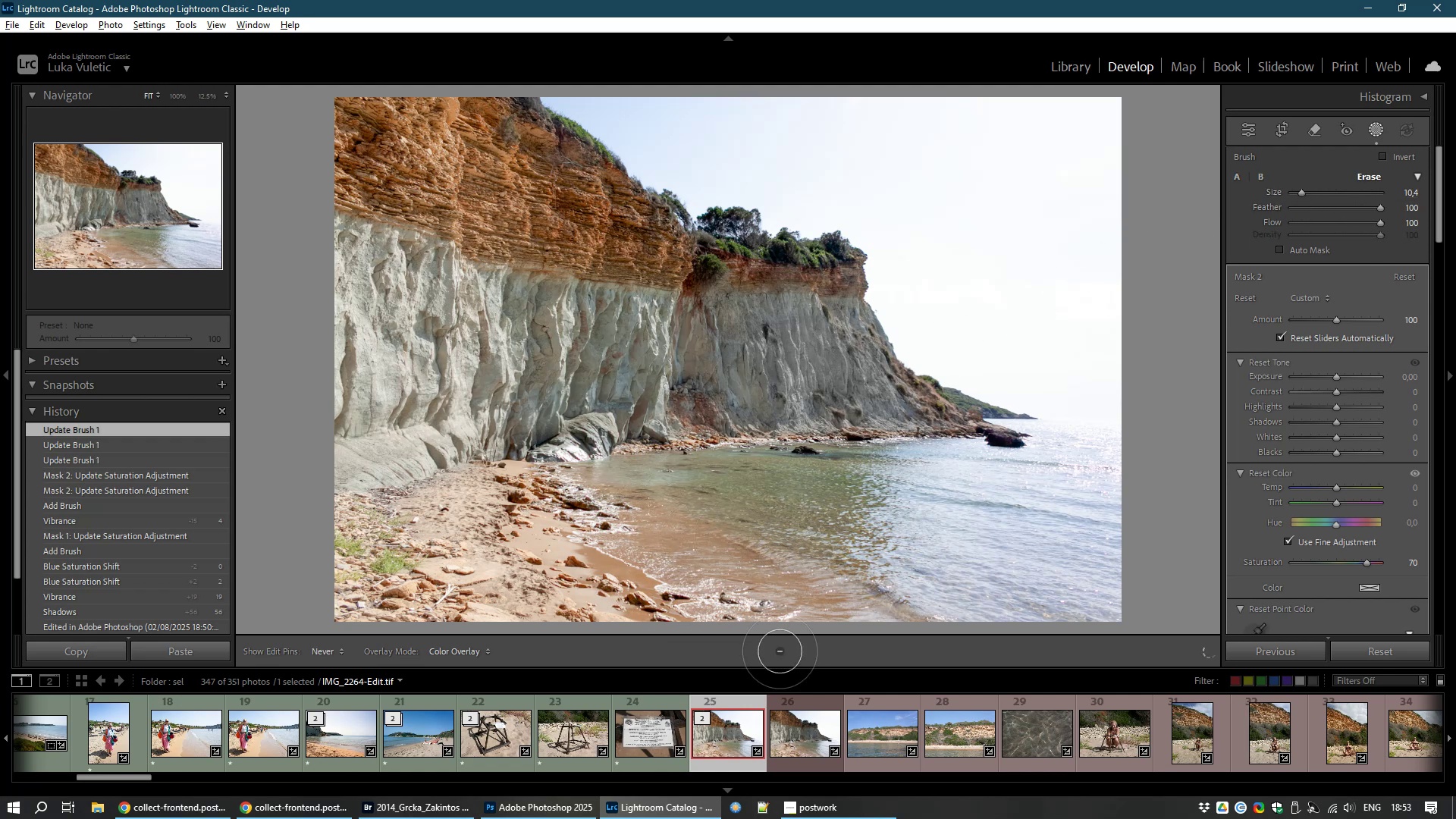 
key(Alt+AltLeft)
 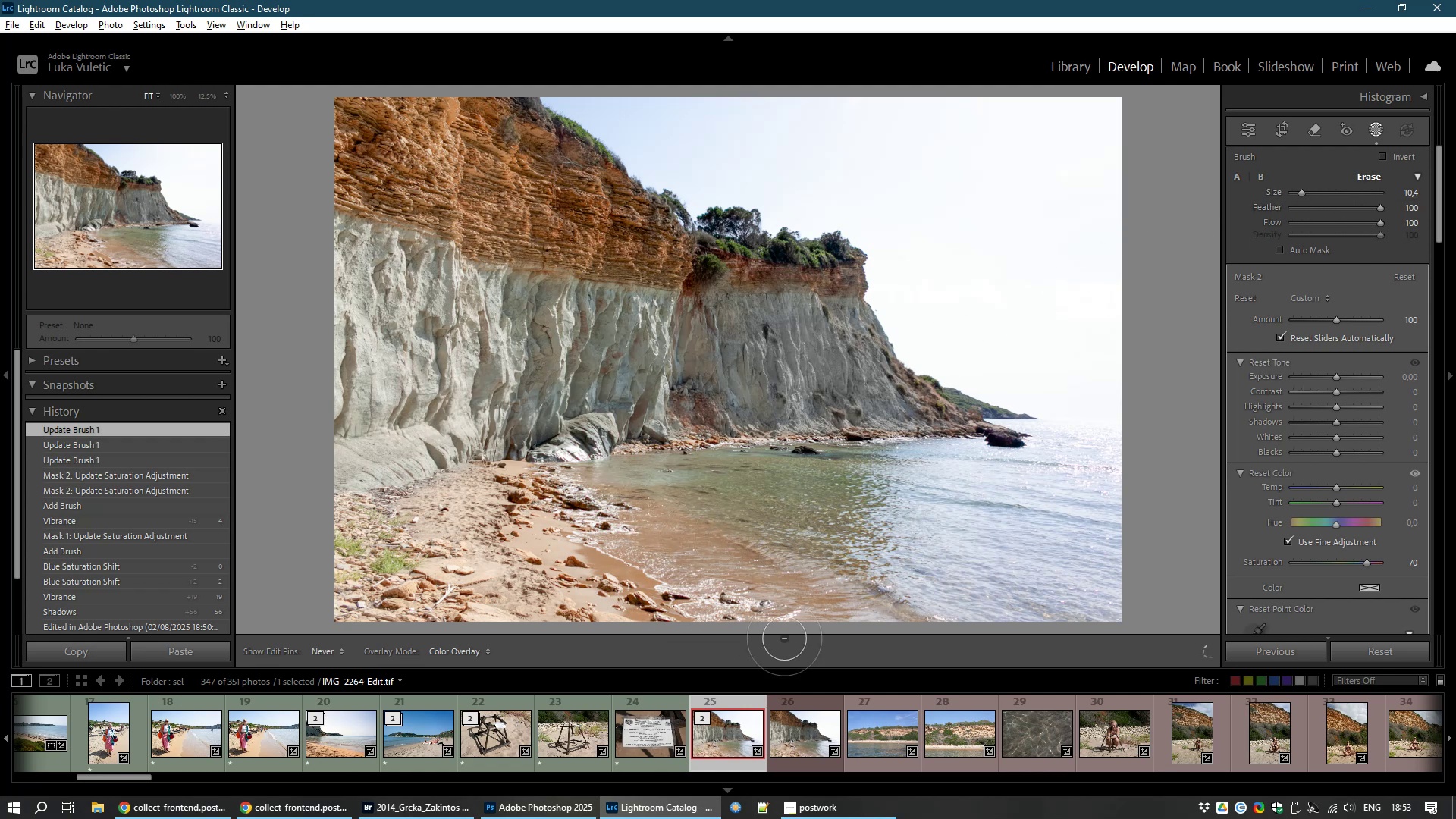 
key(Alt+AltLeft)
 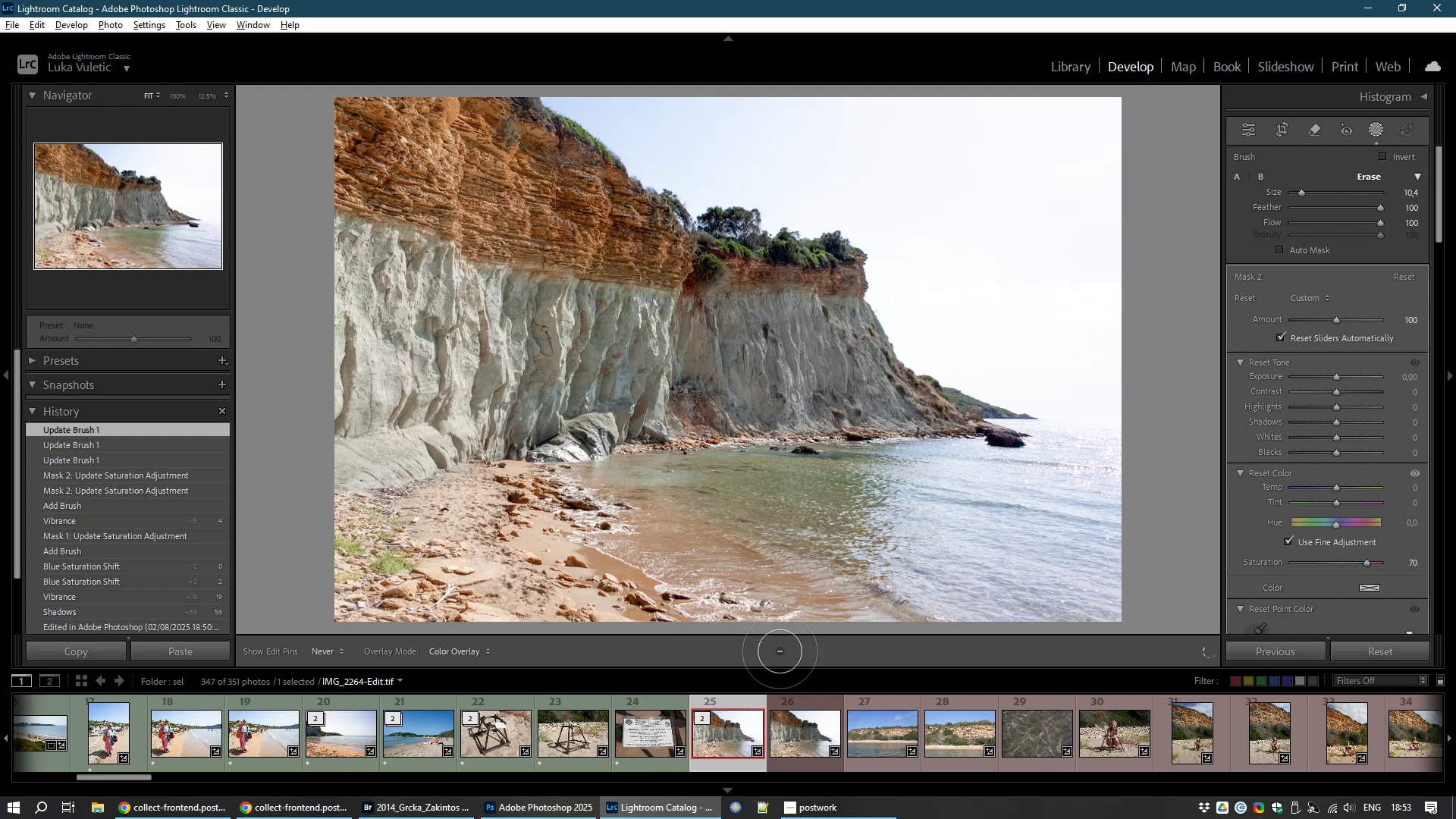 
key(Alt+AltLeft)
 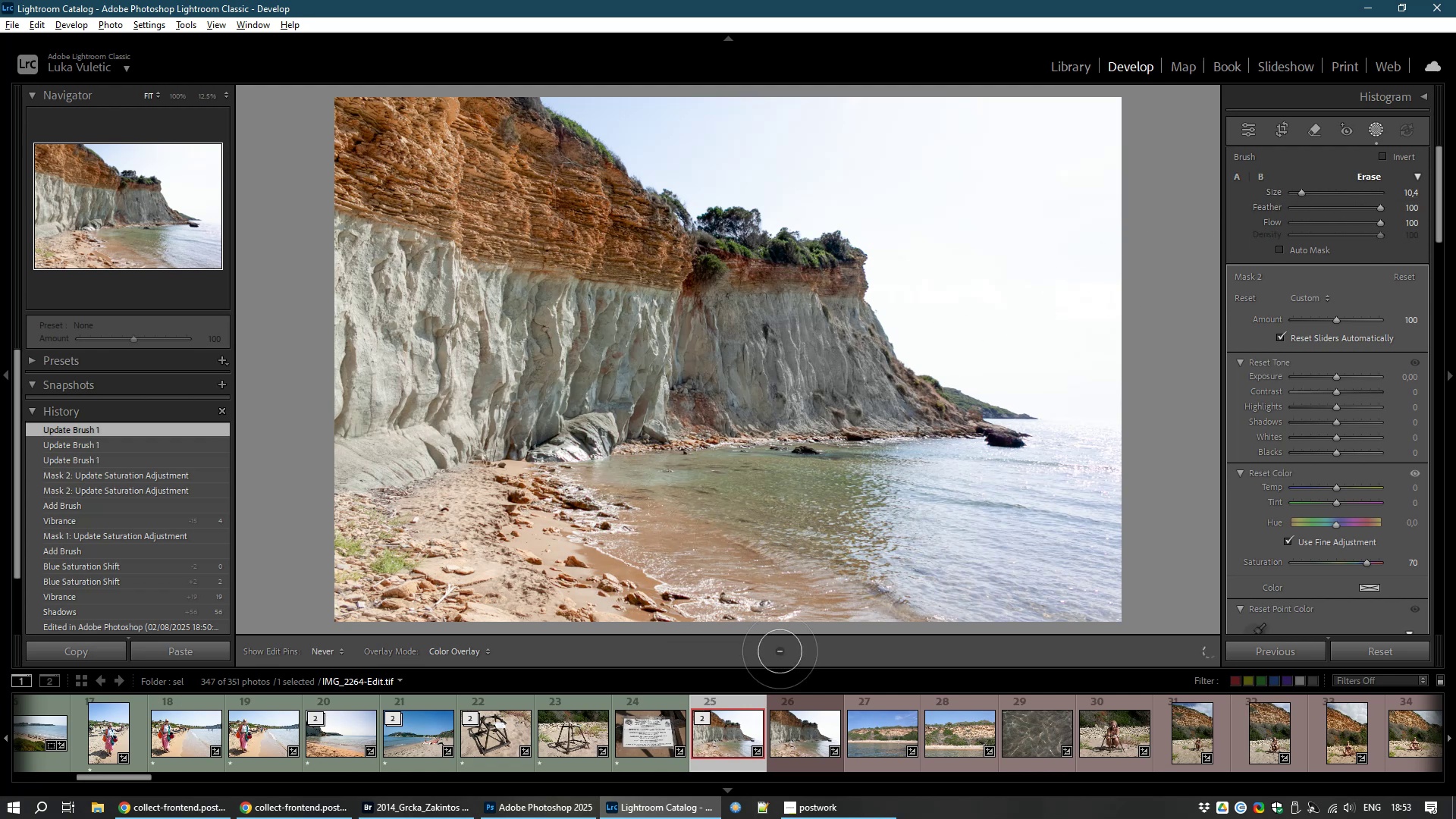 
key(Alt+AltLeft)
 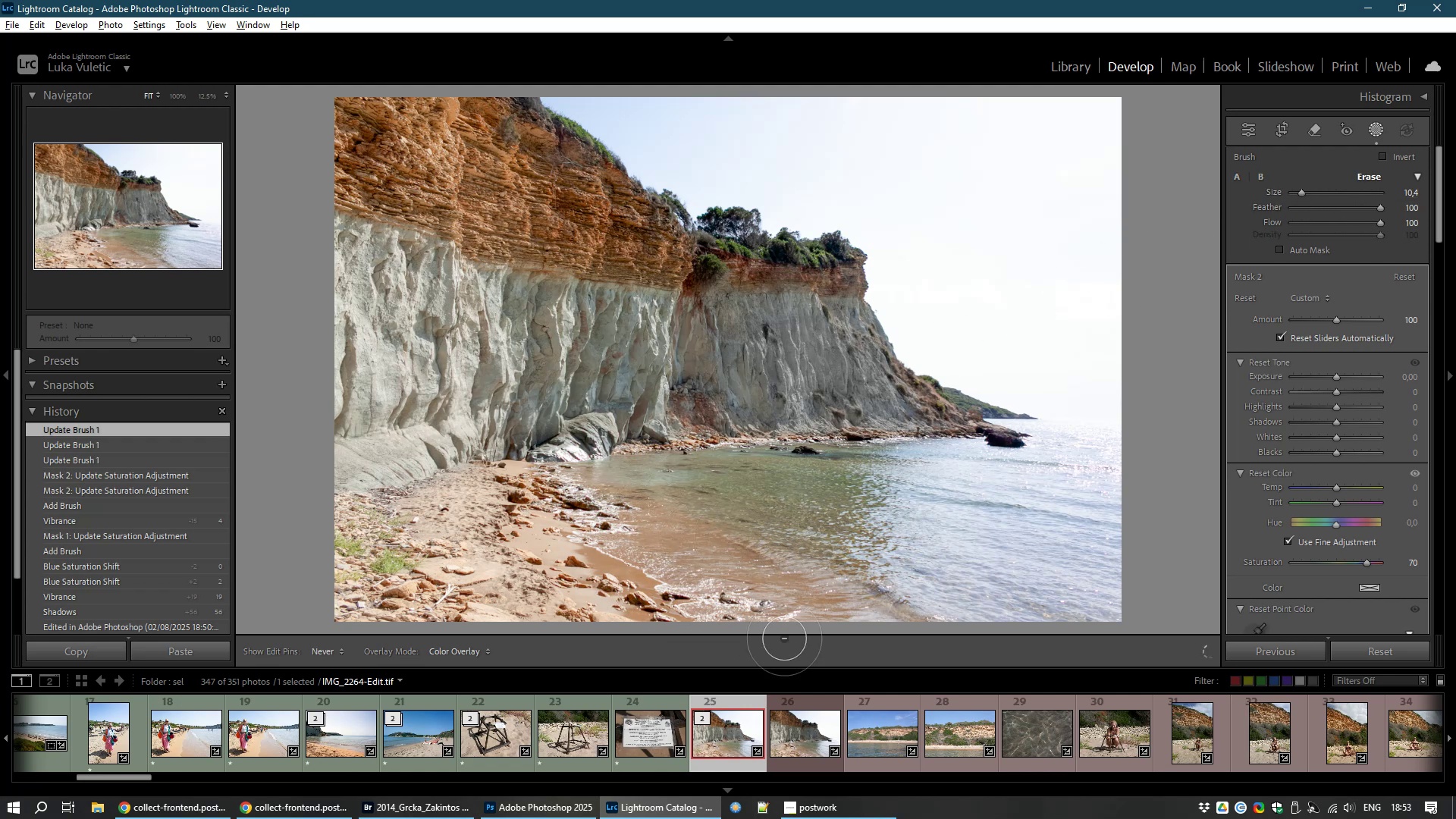 
key(Alt+AltLeft)
 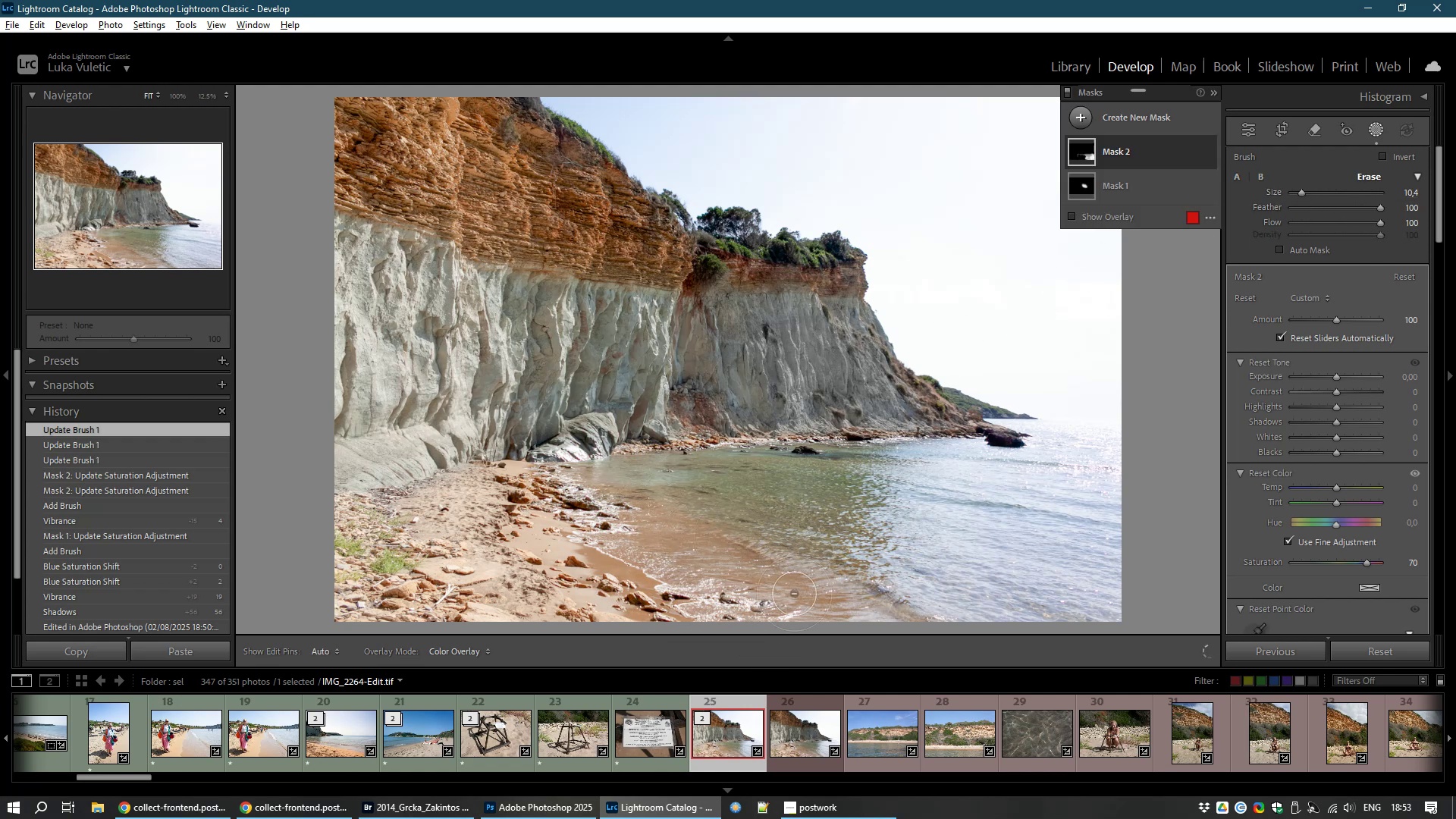 
key(Alt+AltLeft)
 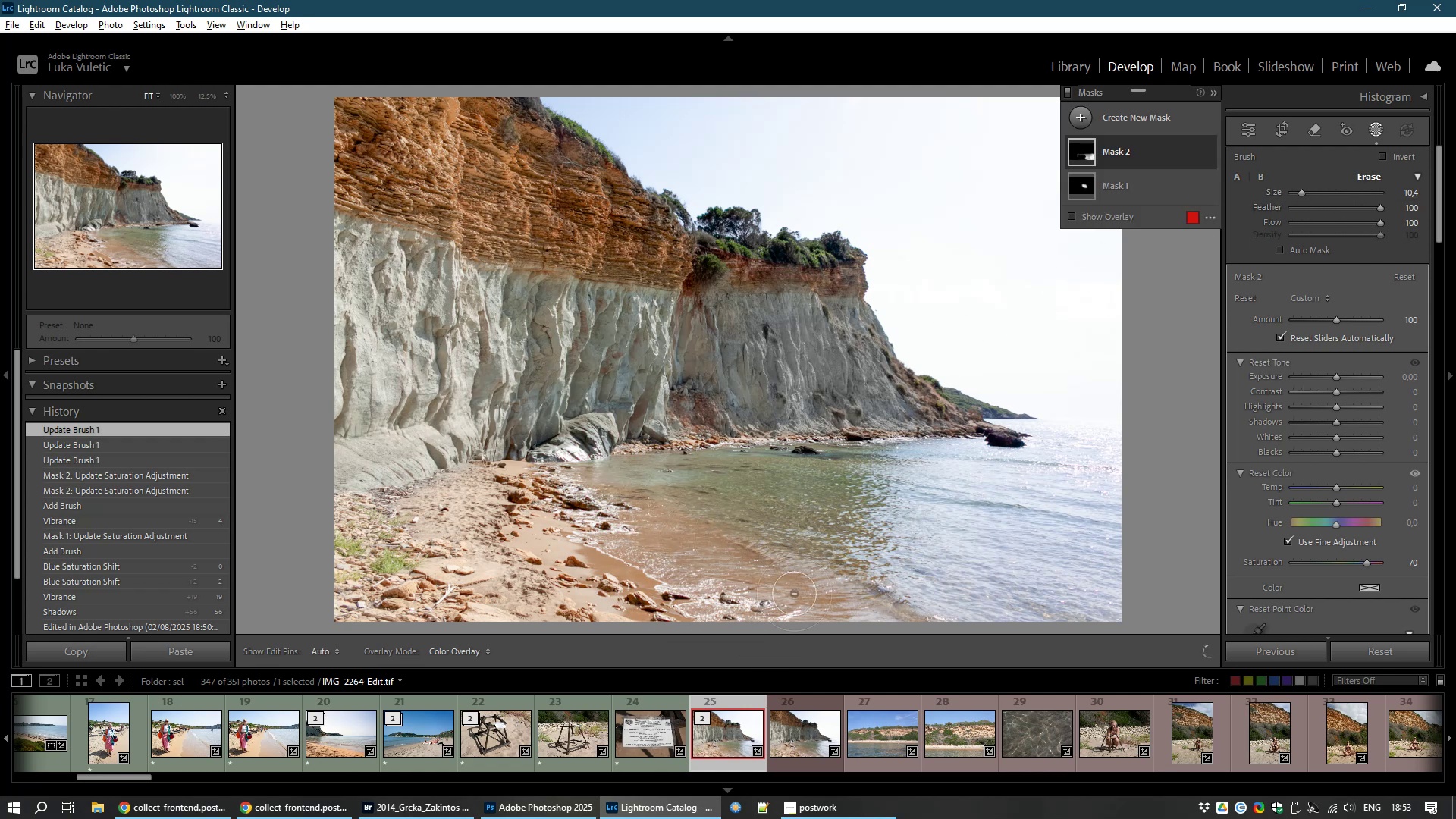 
left_click_drag(start_coordinate=[794, 594], to_coordinate=[802, 648])
 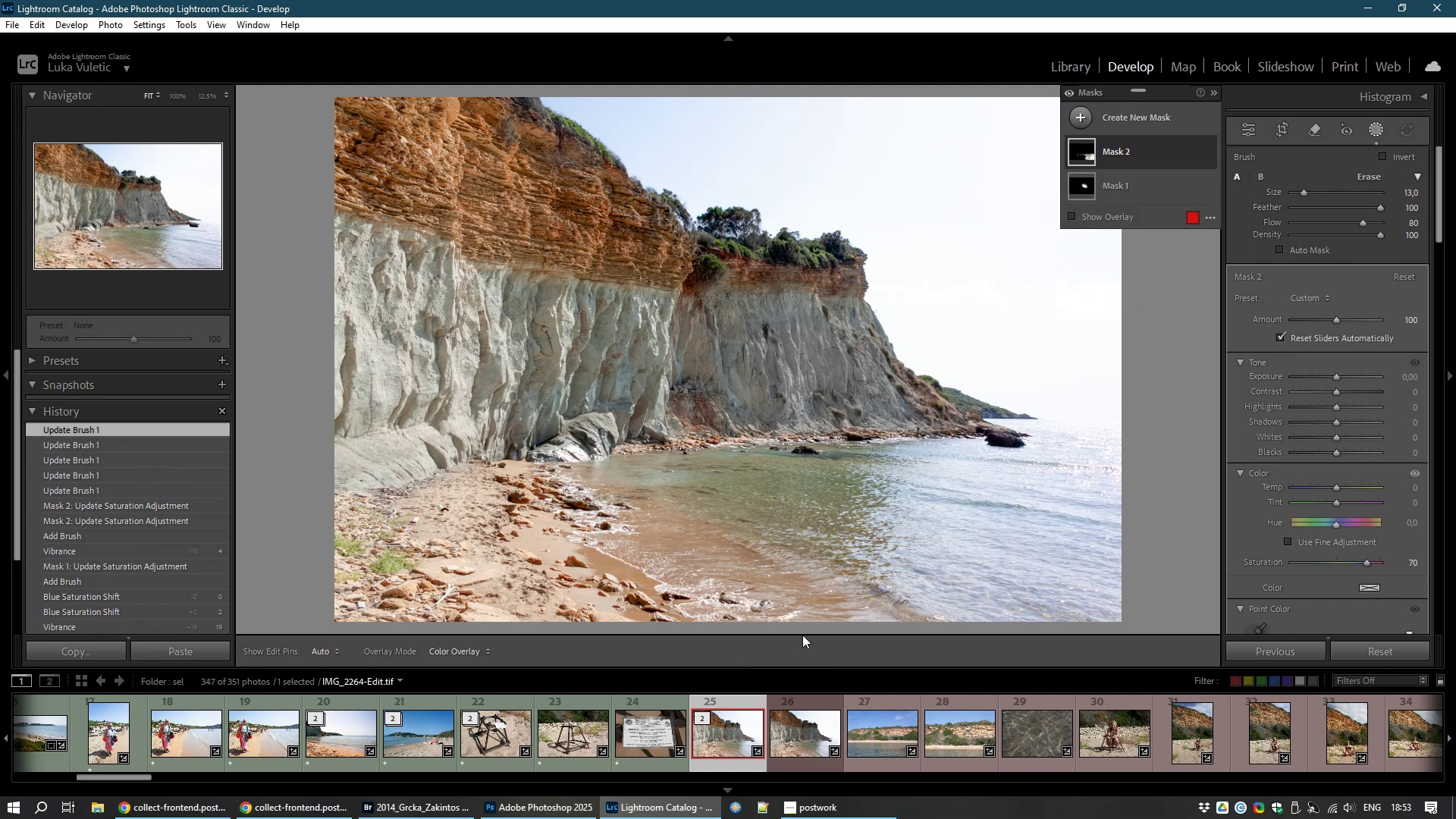 
key(Alt+AltLeft)
 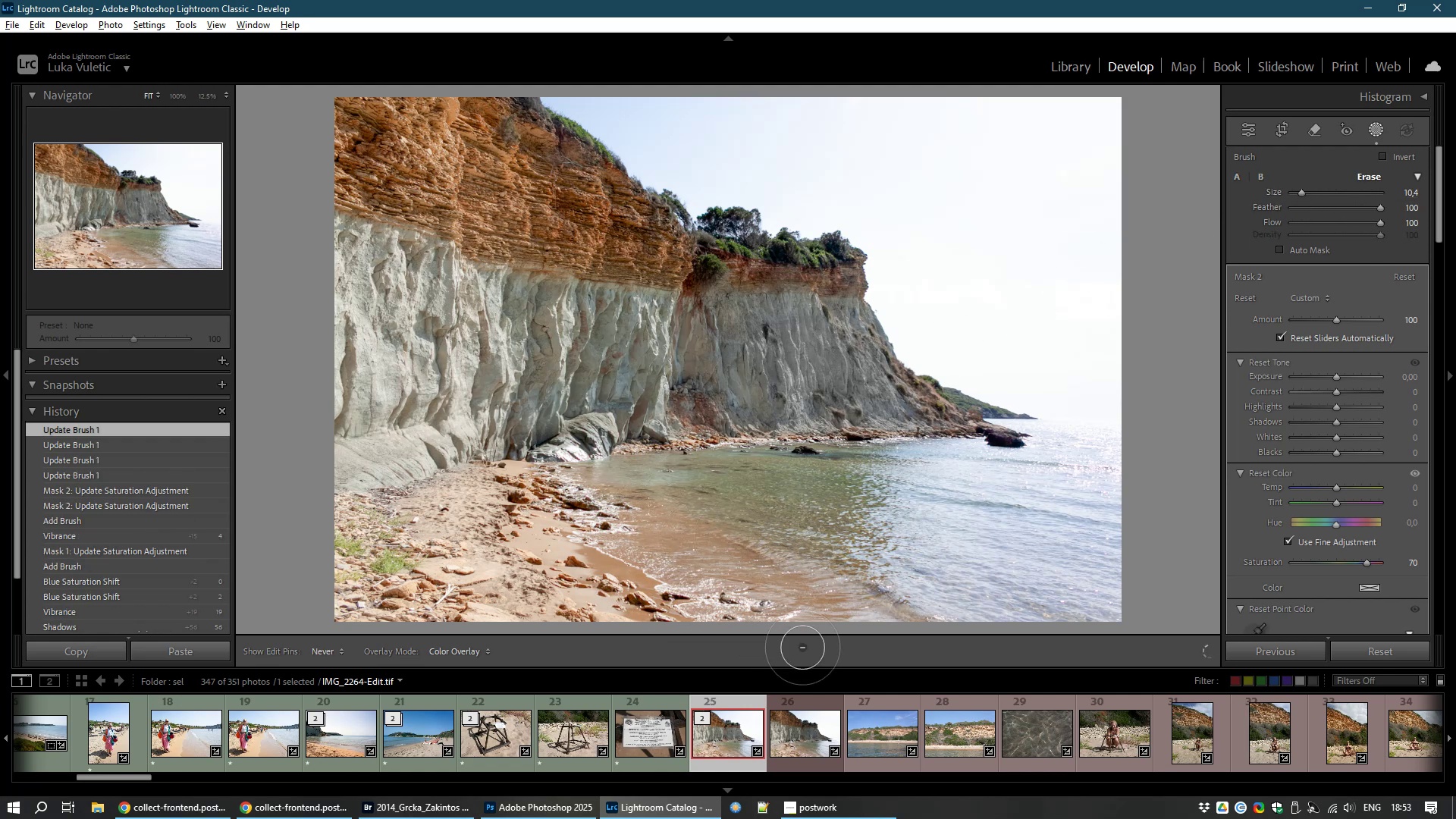 
key(Alt+AltLeft)
 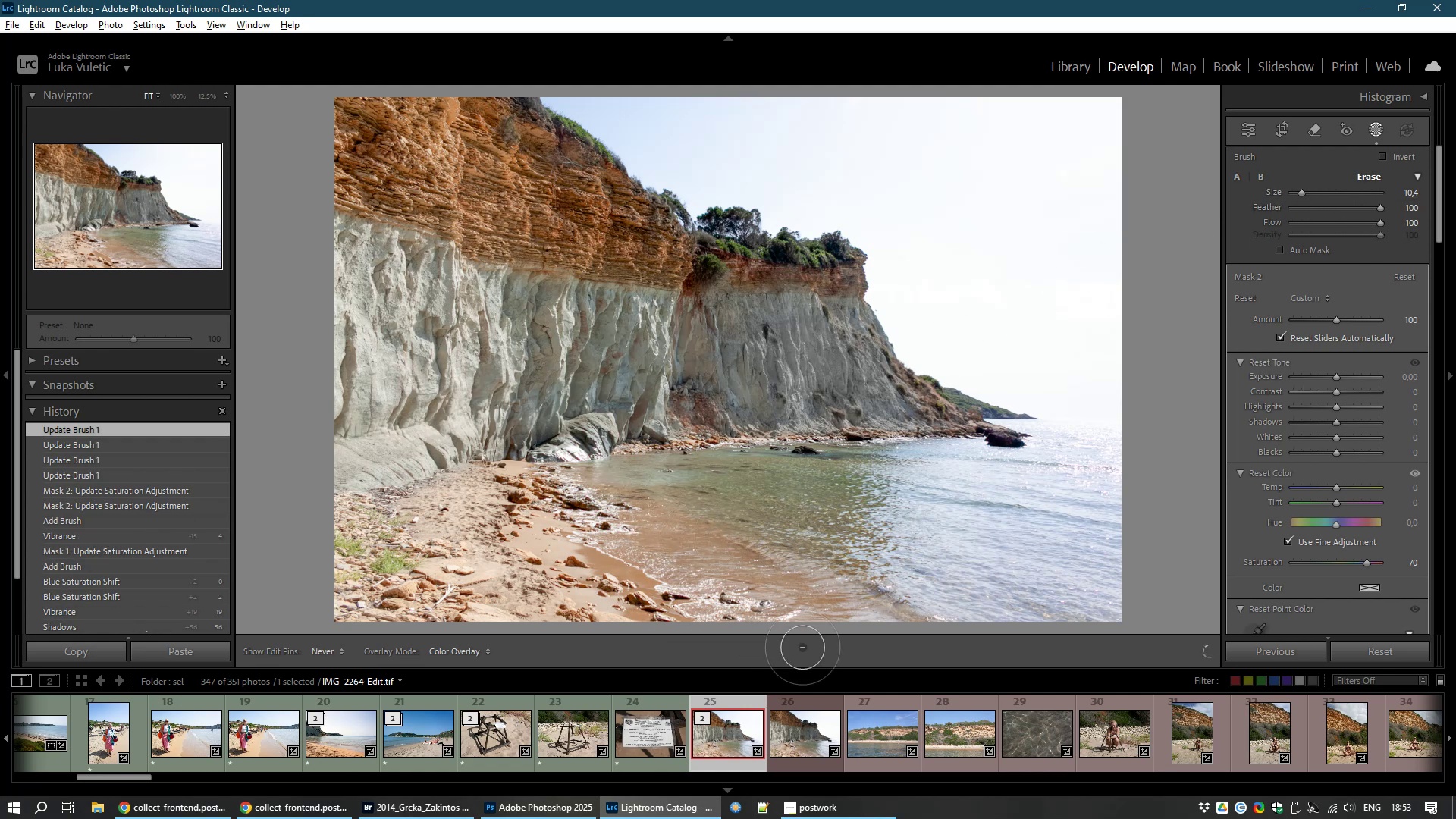 
key(Alt+AltLeft)
 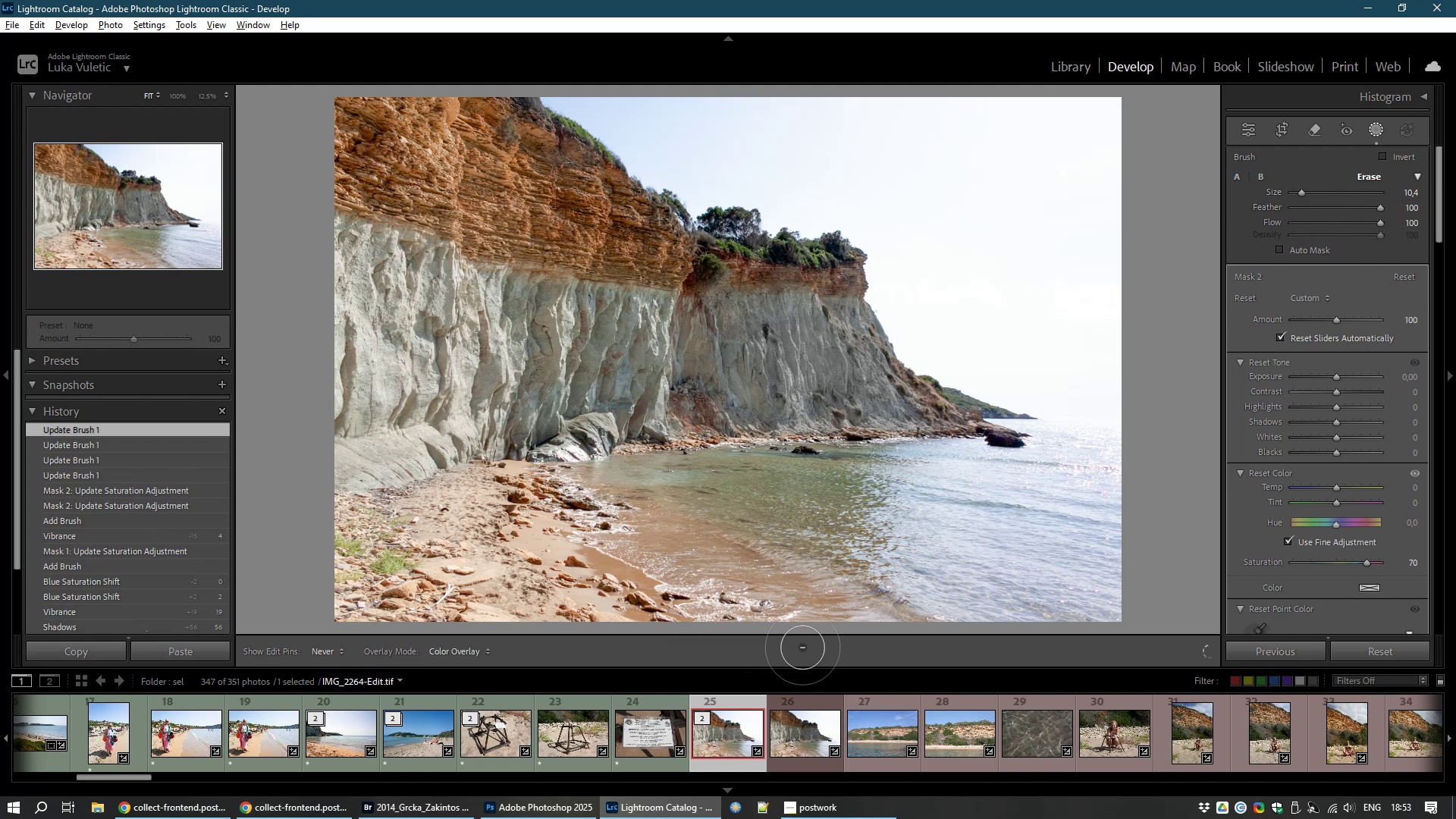 
key(Alt+AltLeft)
 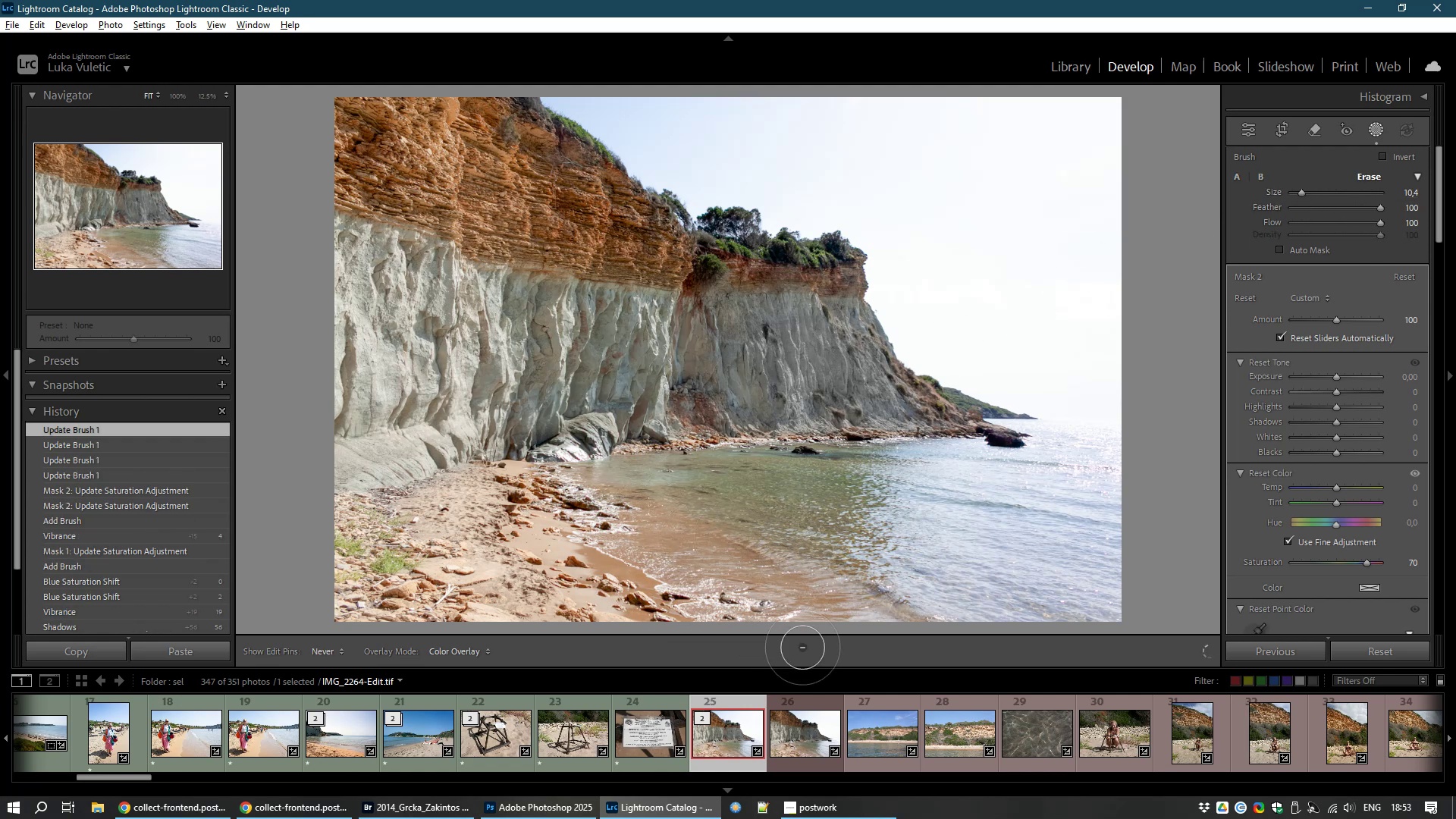 
key(Alt+AltLeft)
 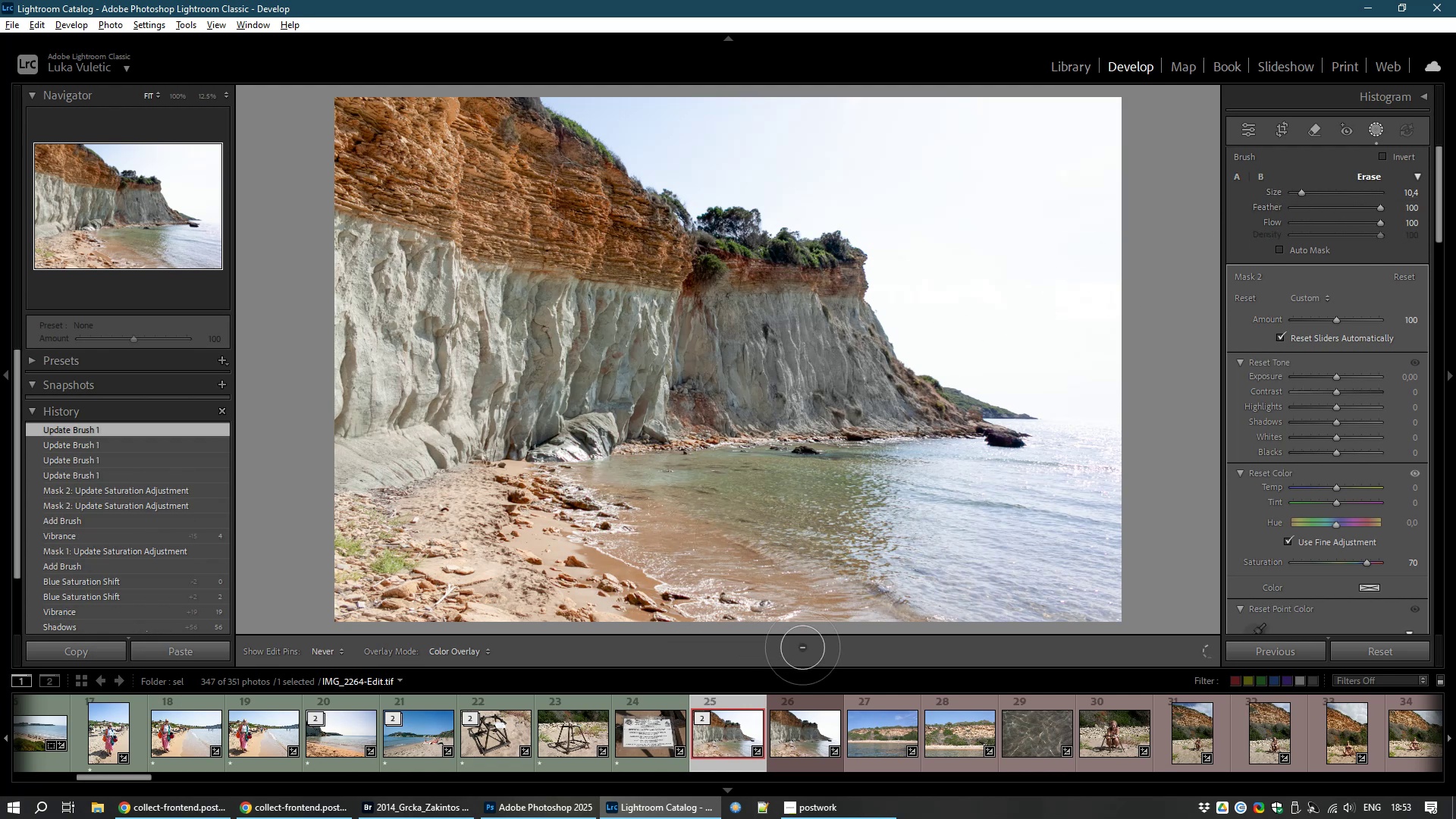 
key(Alt+AltLeft)
 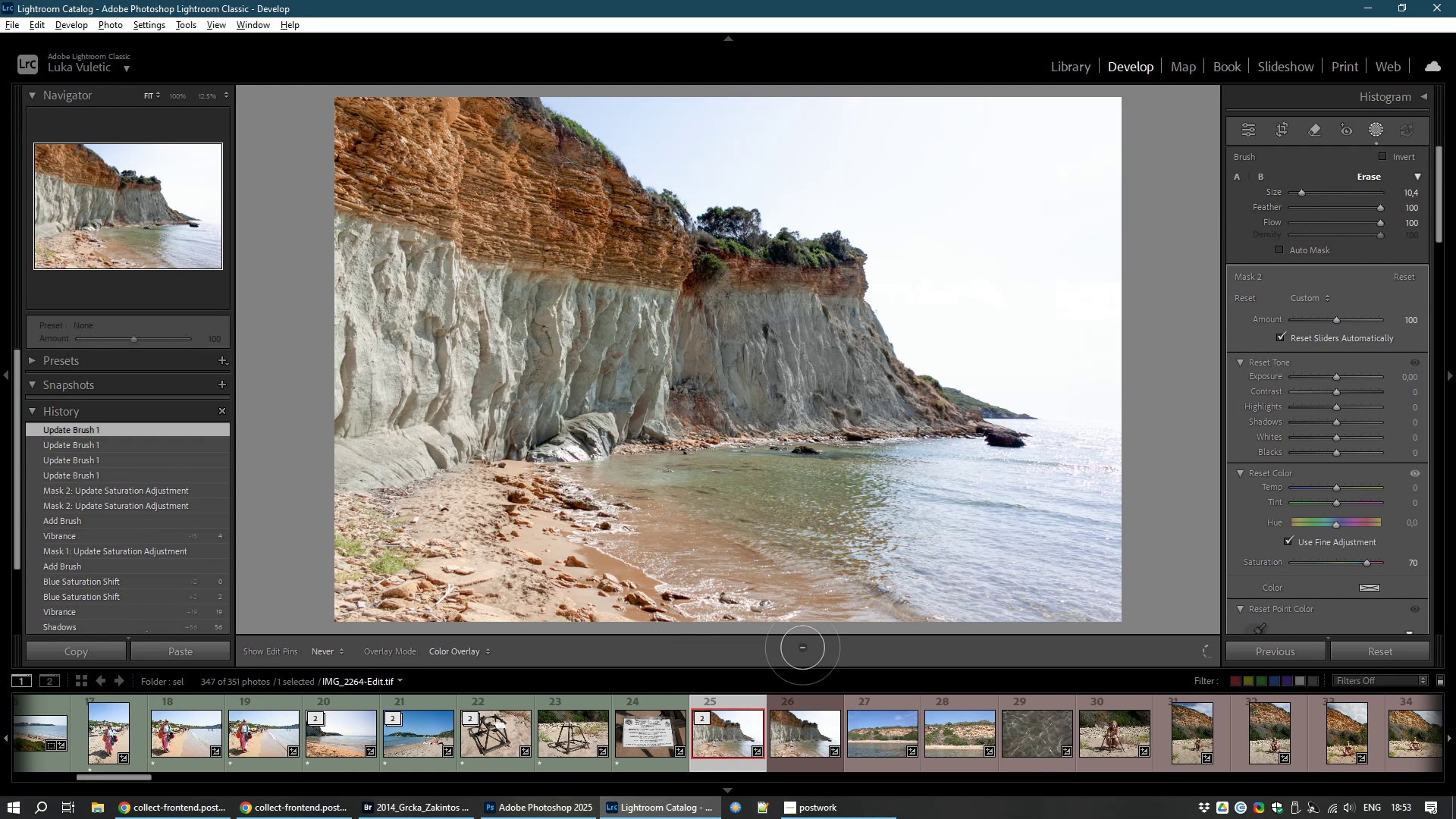 
key(Alt+AltLeft)
 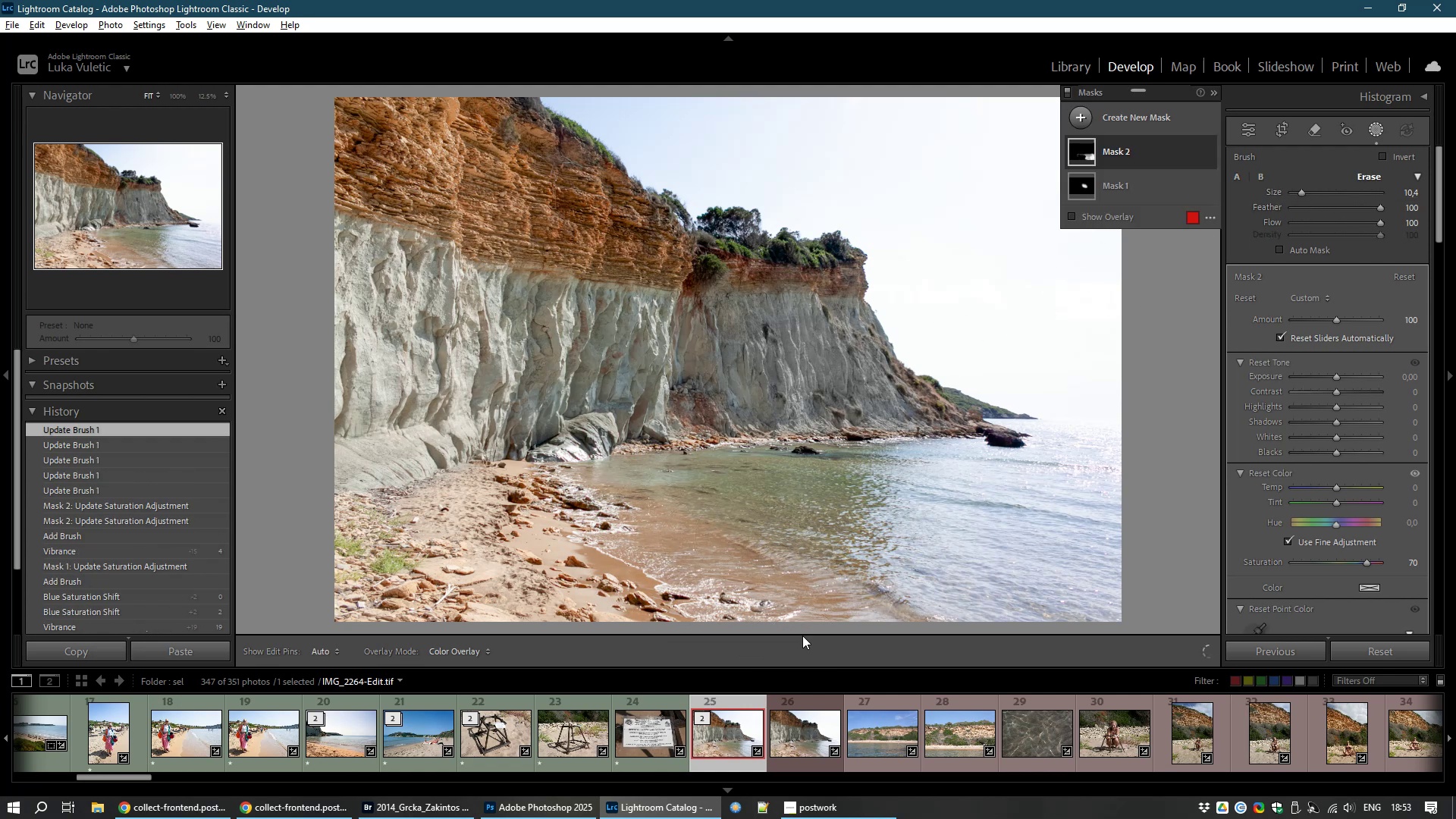 
key(Alt+AltLeft)
 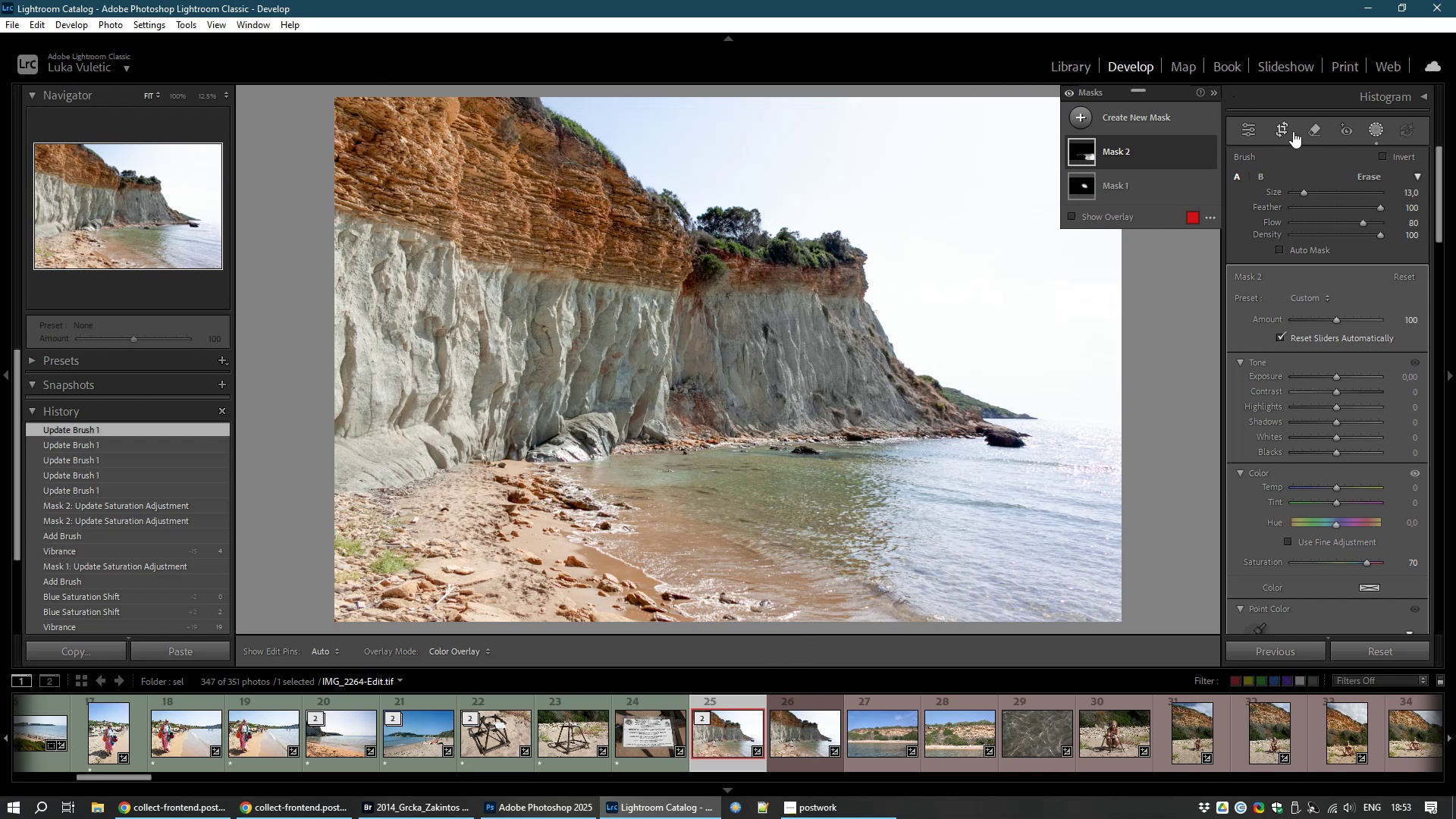 
left_click([1250, 126])
 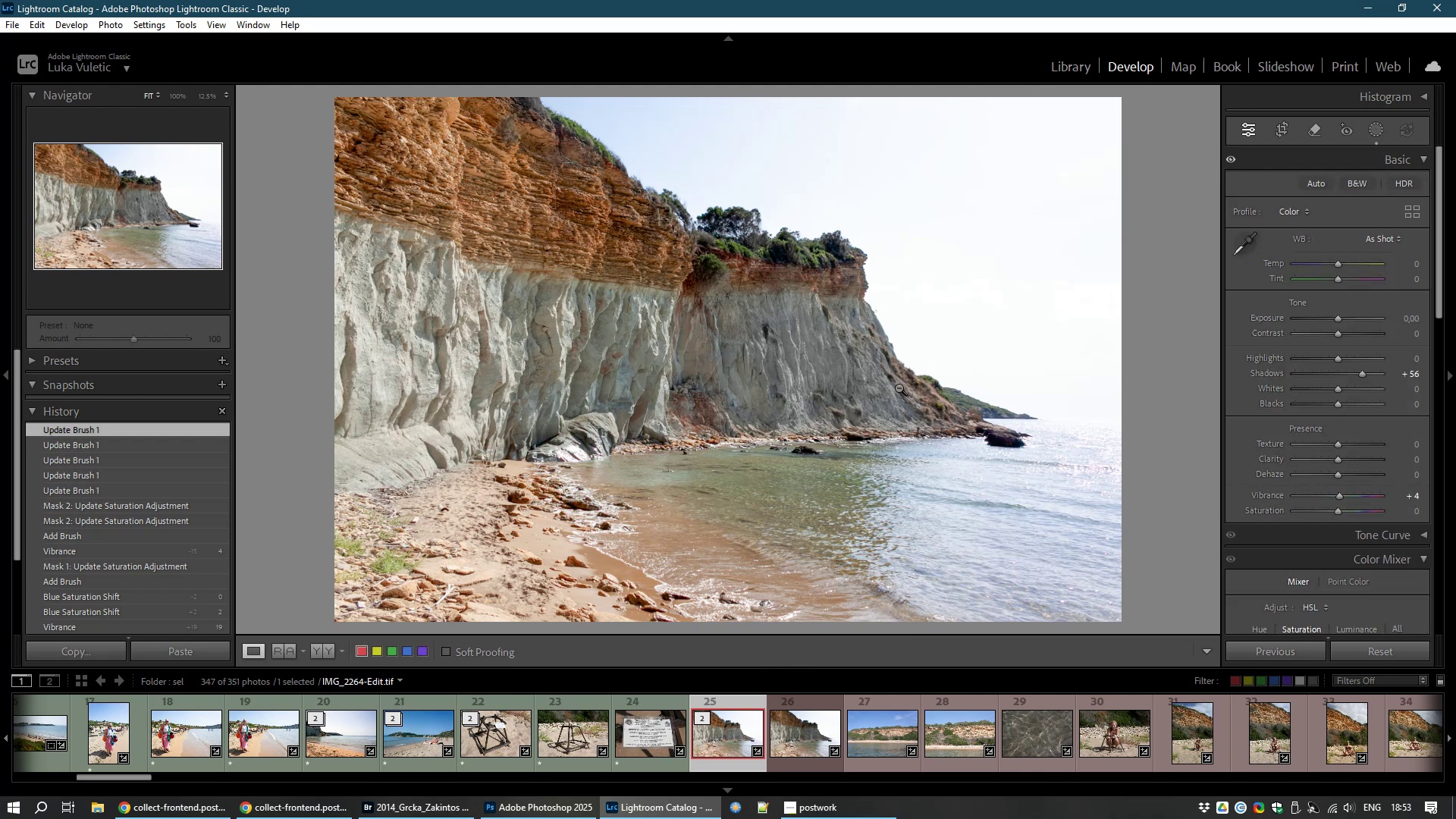 
right_click([899, 388])
 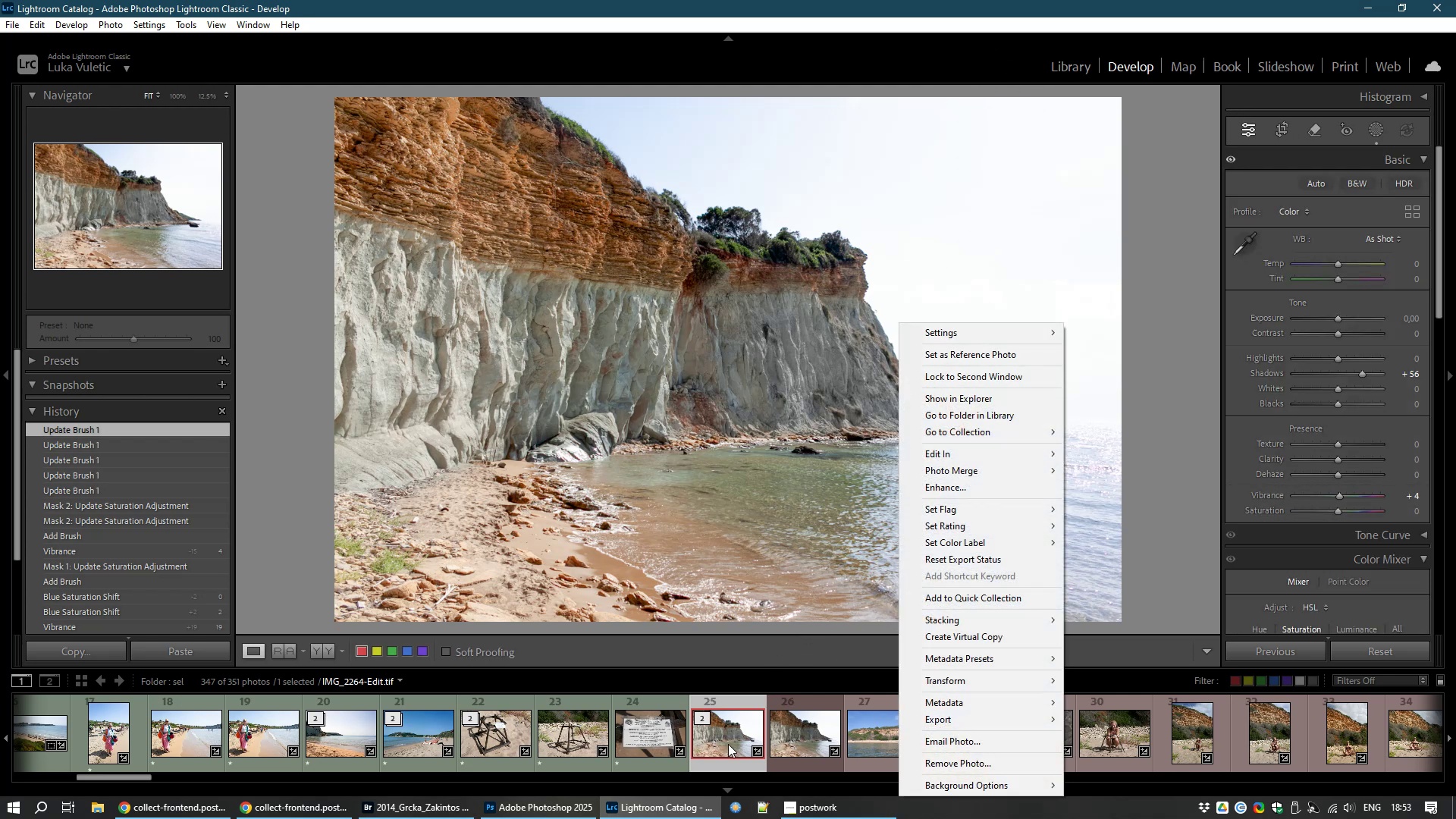 
right_click([727, 744])
 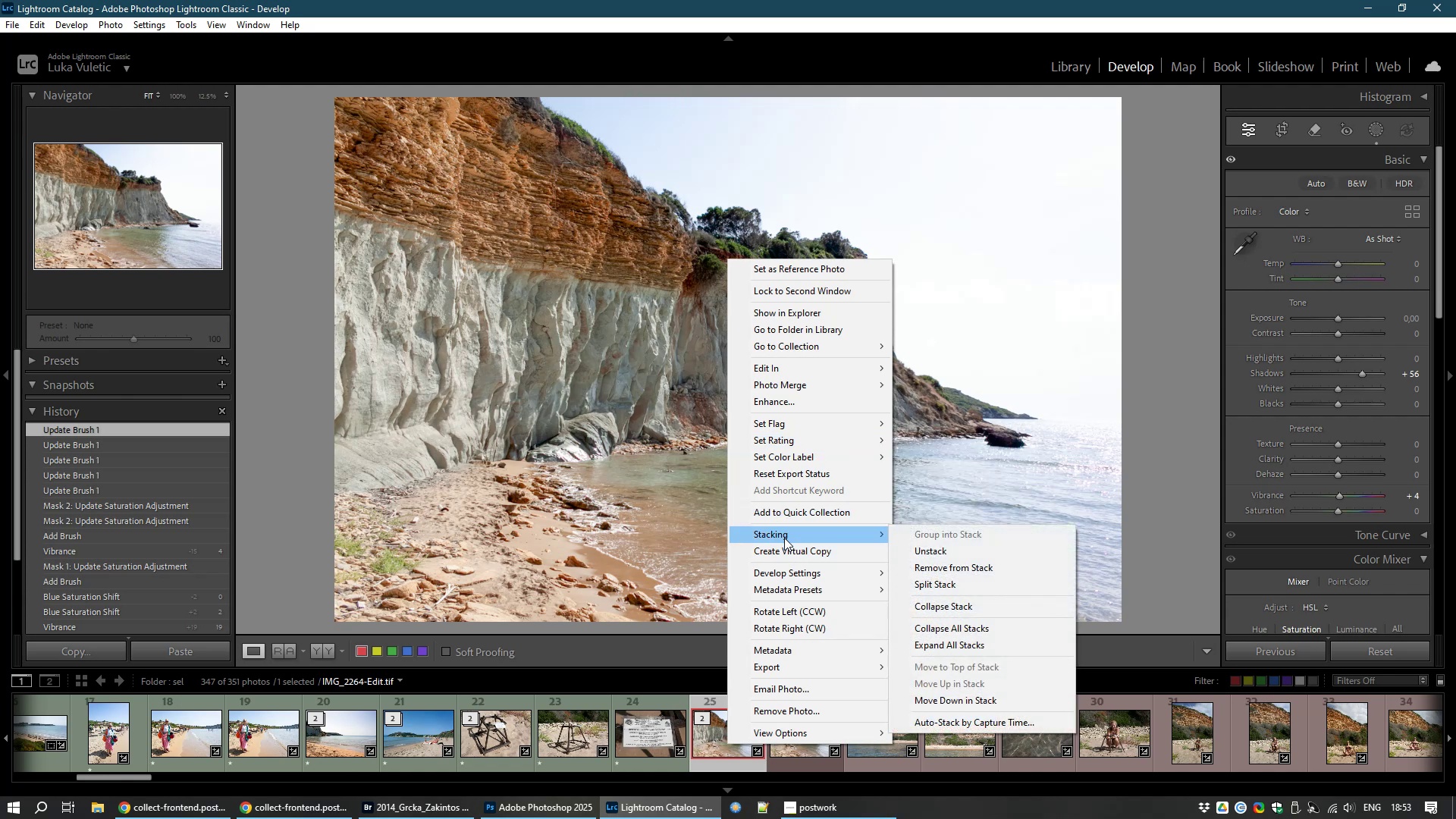 
wait(9.11)
 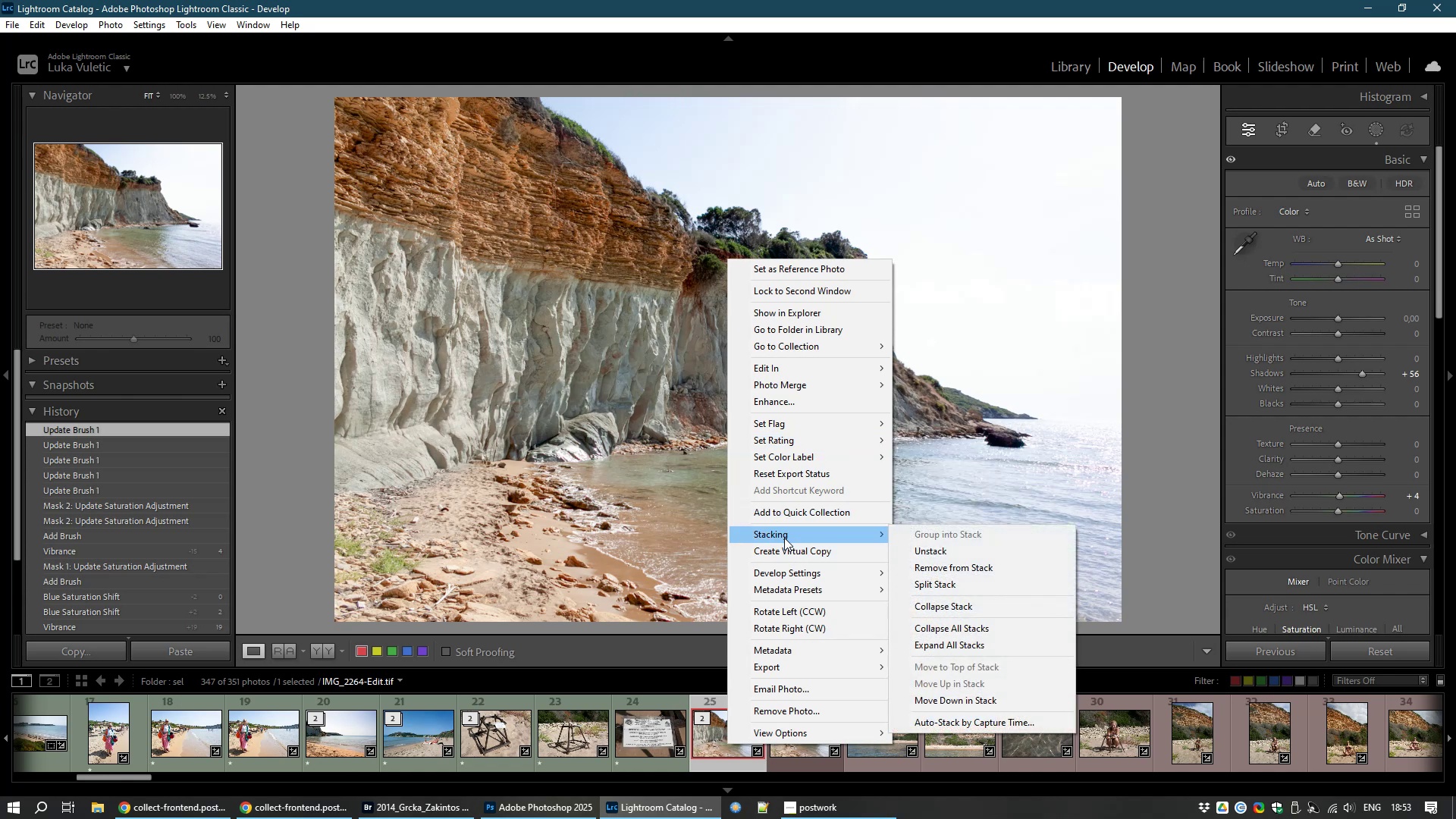 
key(8)
 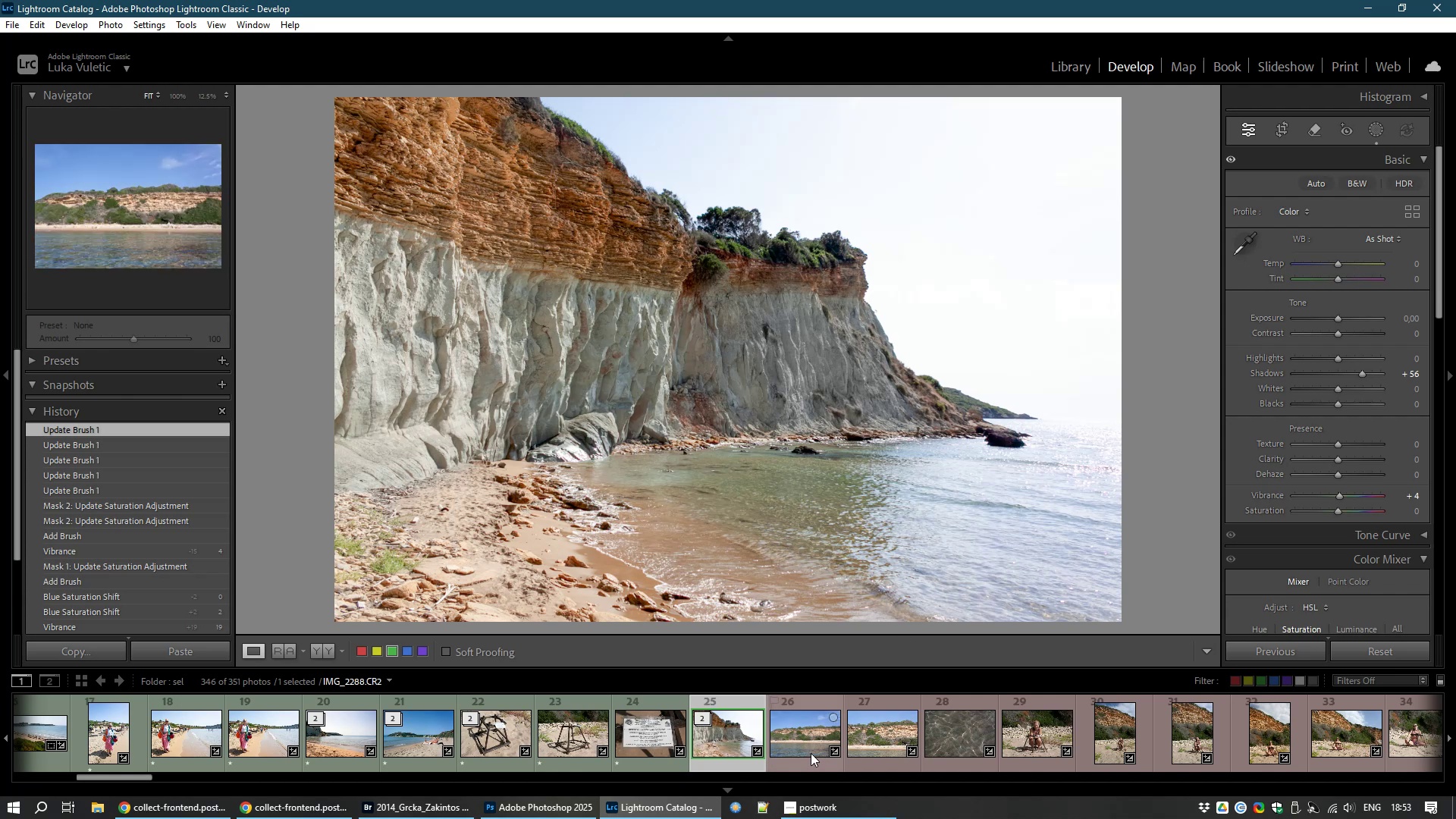 
wait(6.05)
 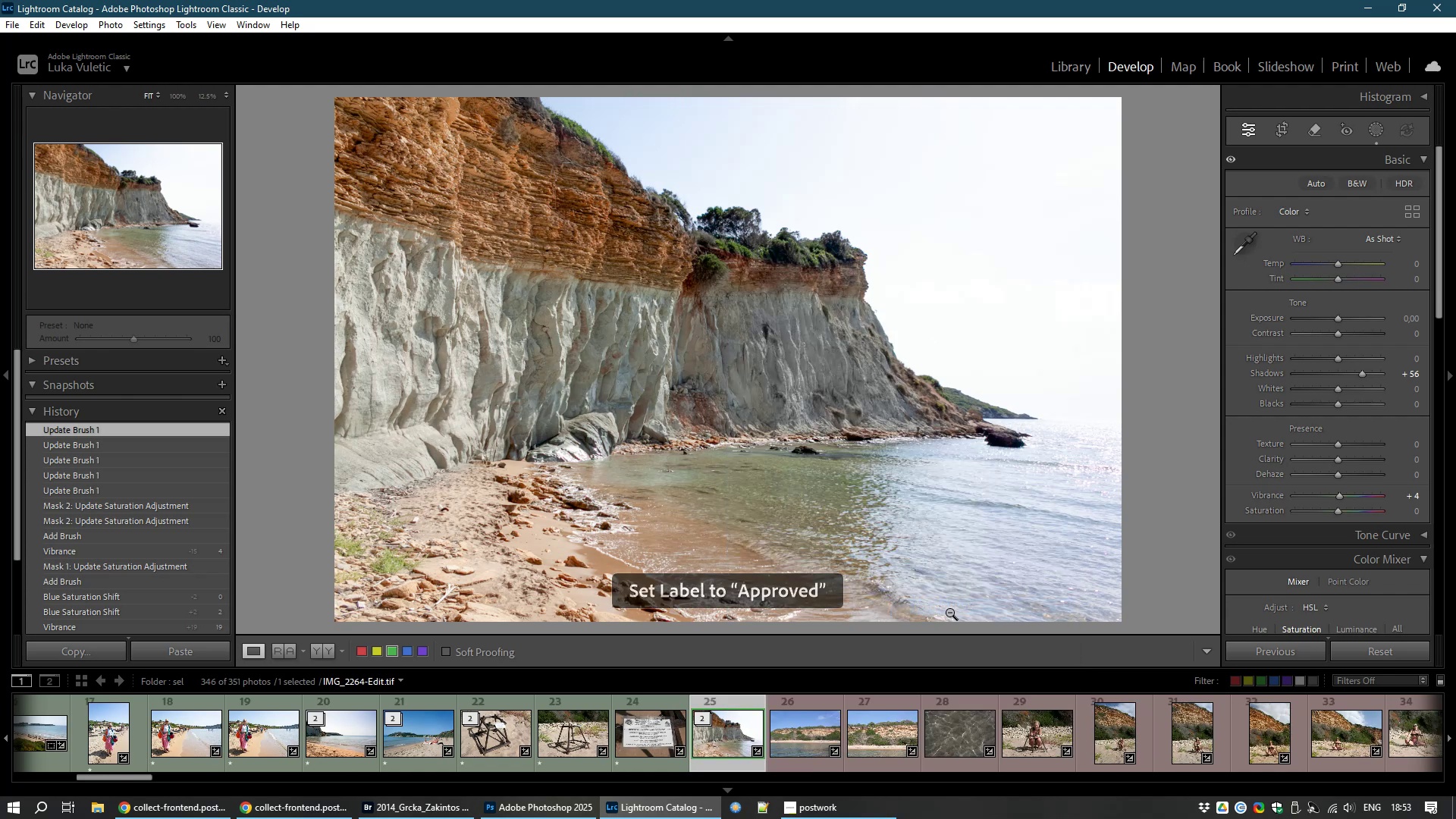 
left_click([197, 817])
 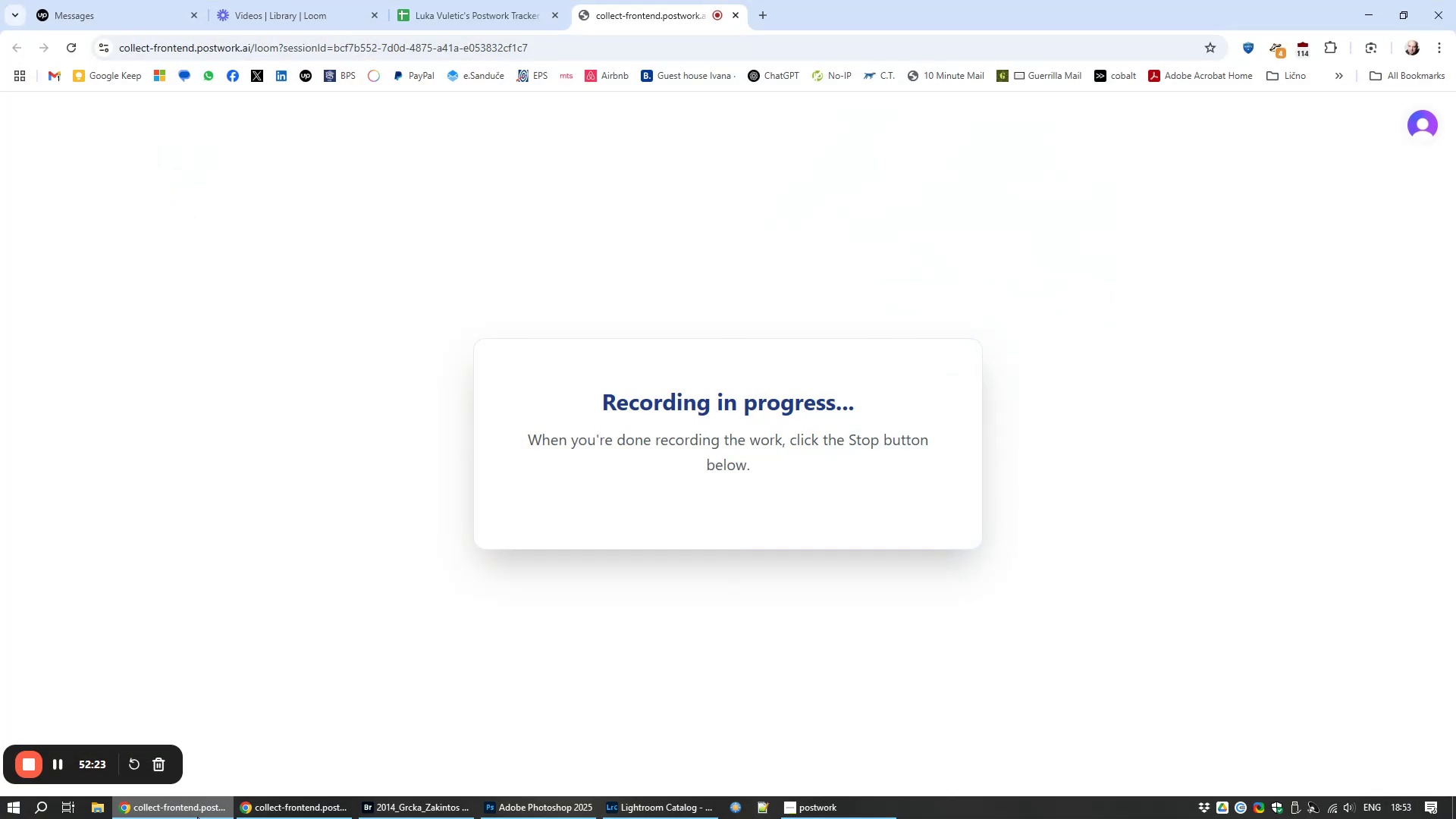 
left_click([197, 817])
 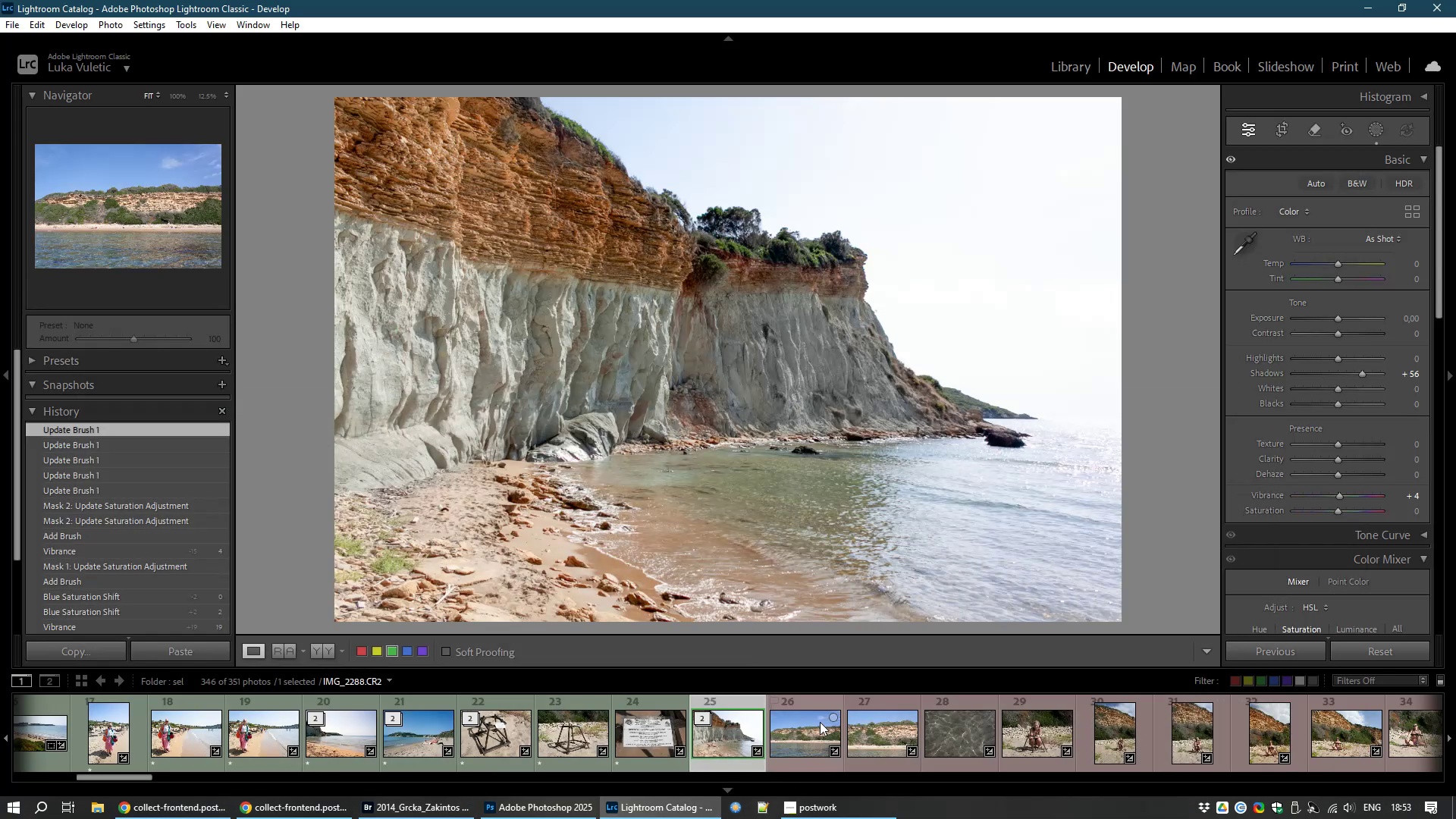 
left_click([793, 737])
 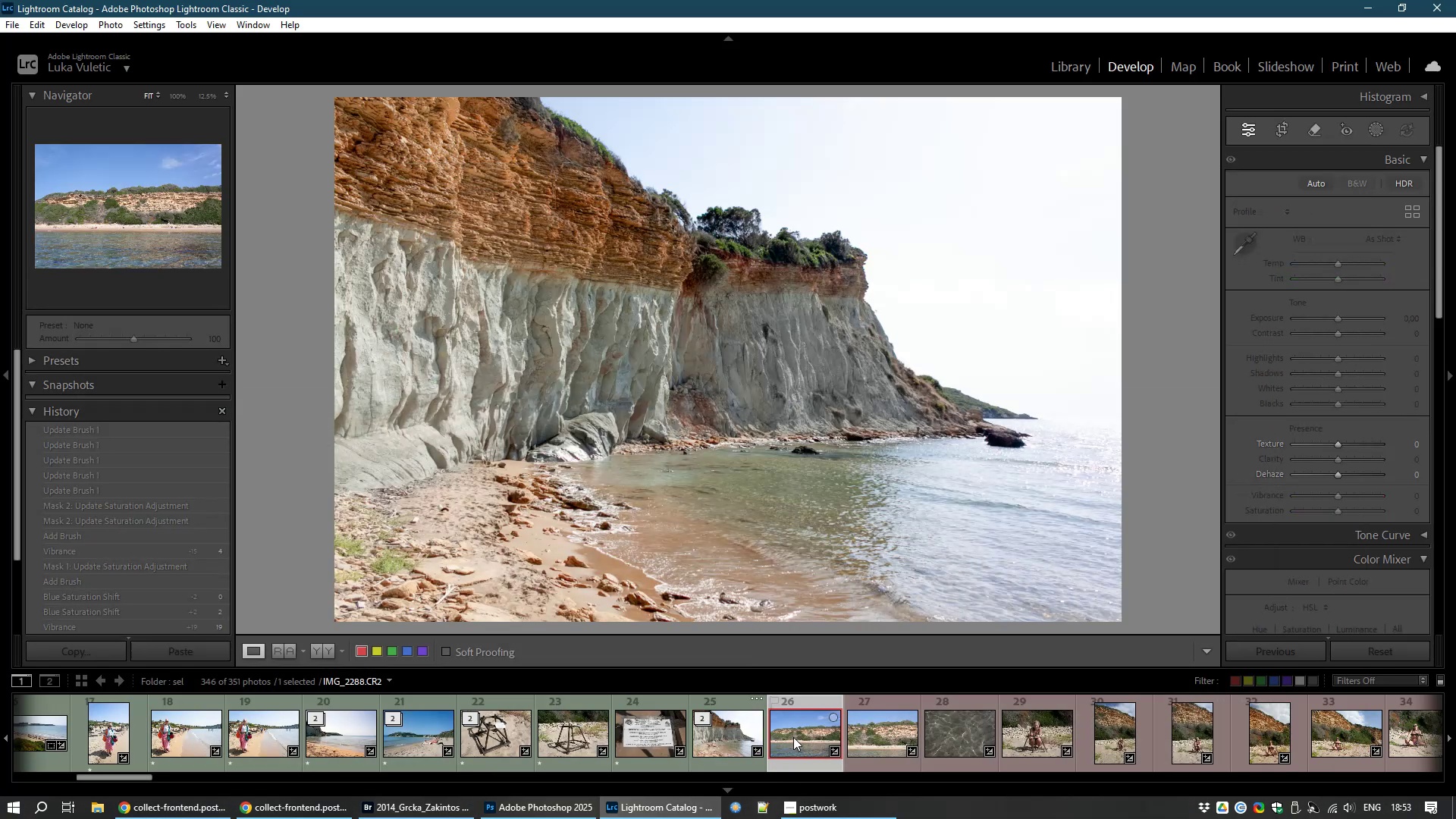 
right_click([793, 737])
 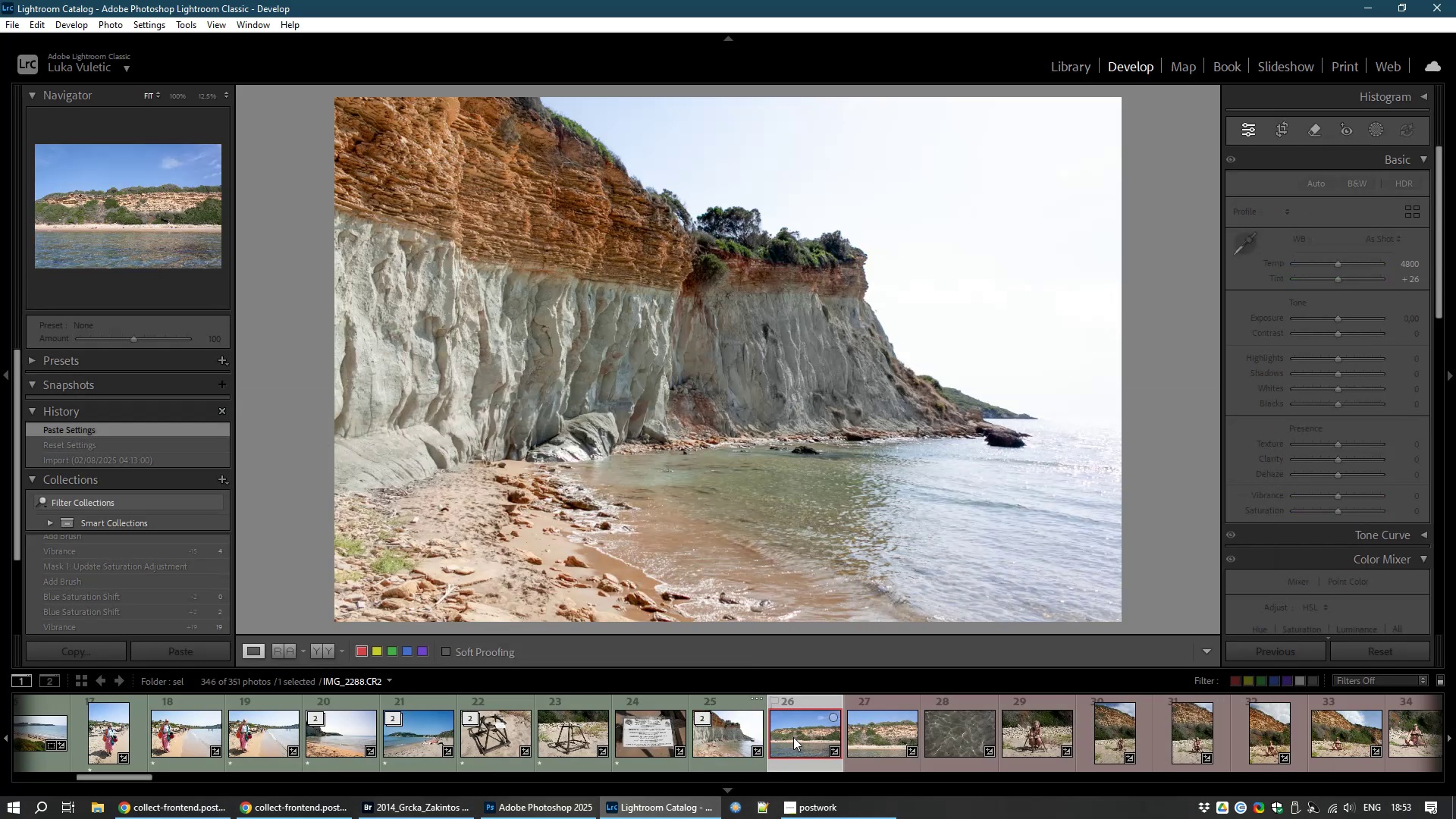 
left_click([793, 737])
 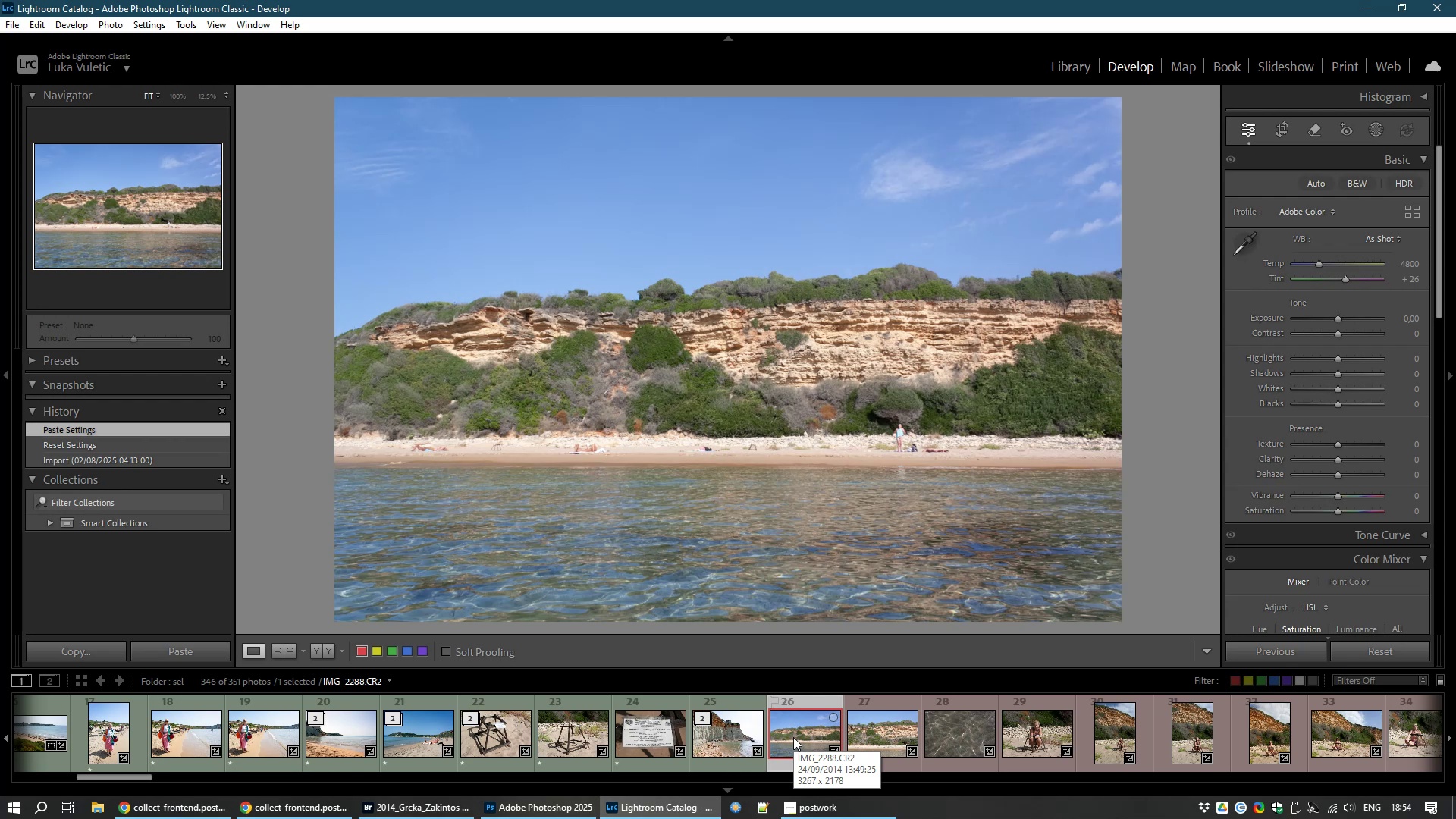 
wait(5.68)
 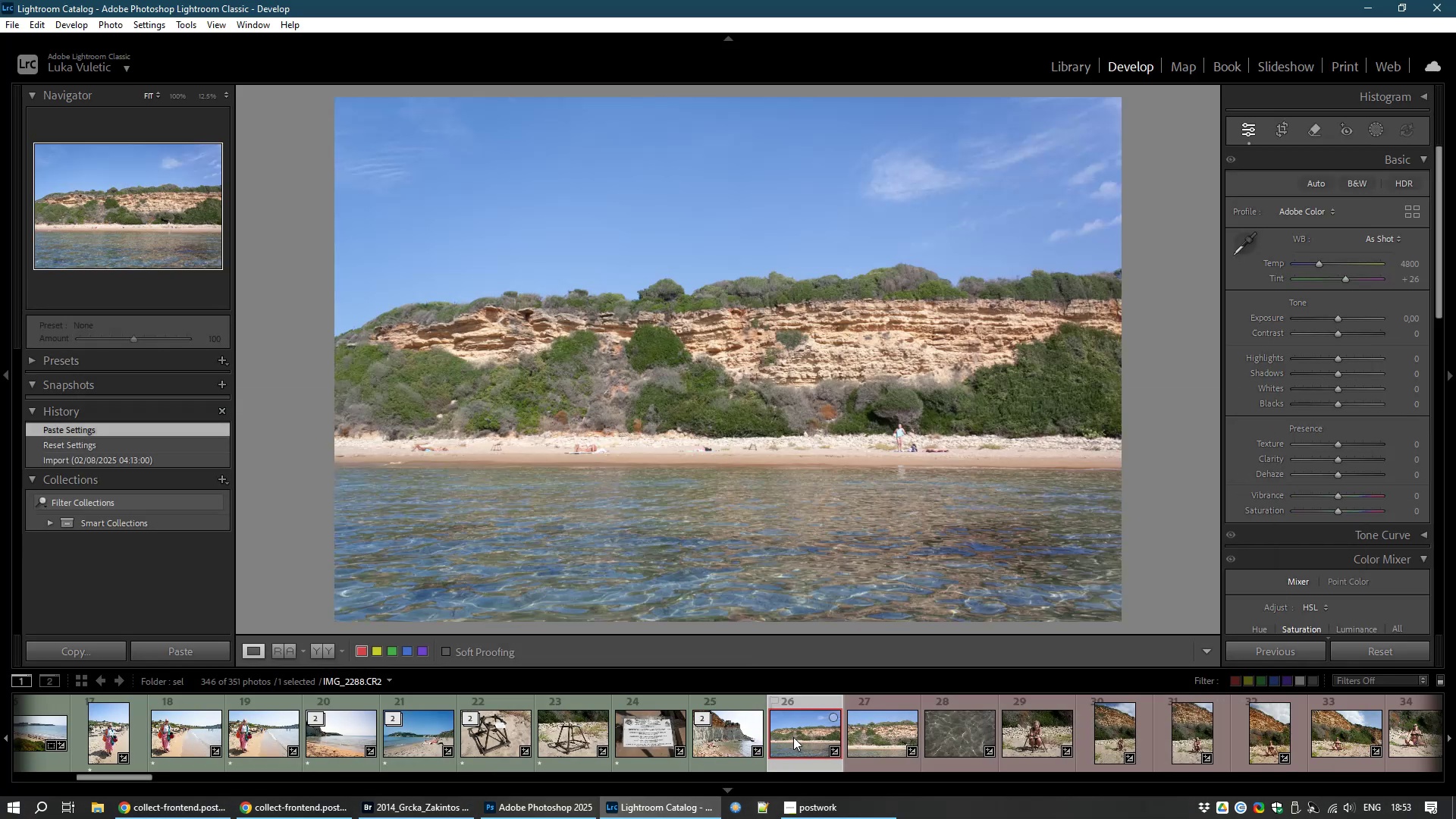 
key(Control+E)
 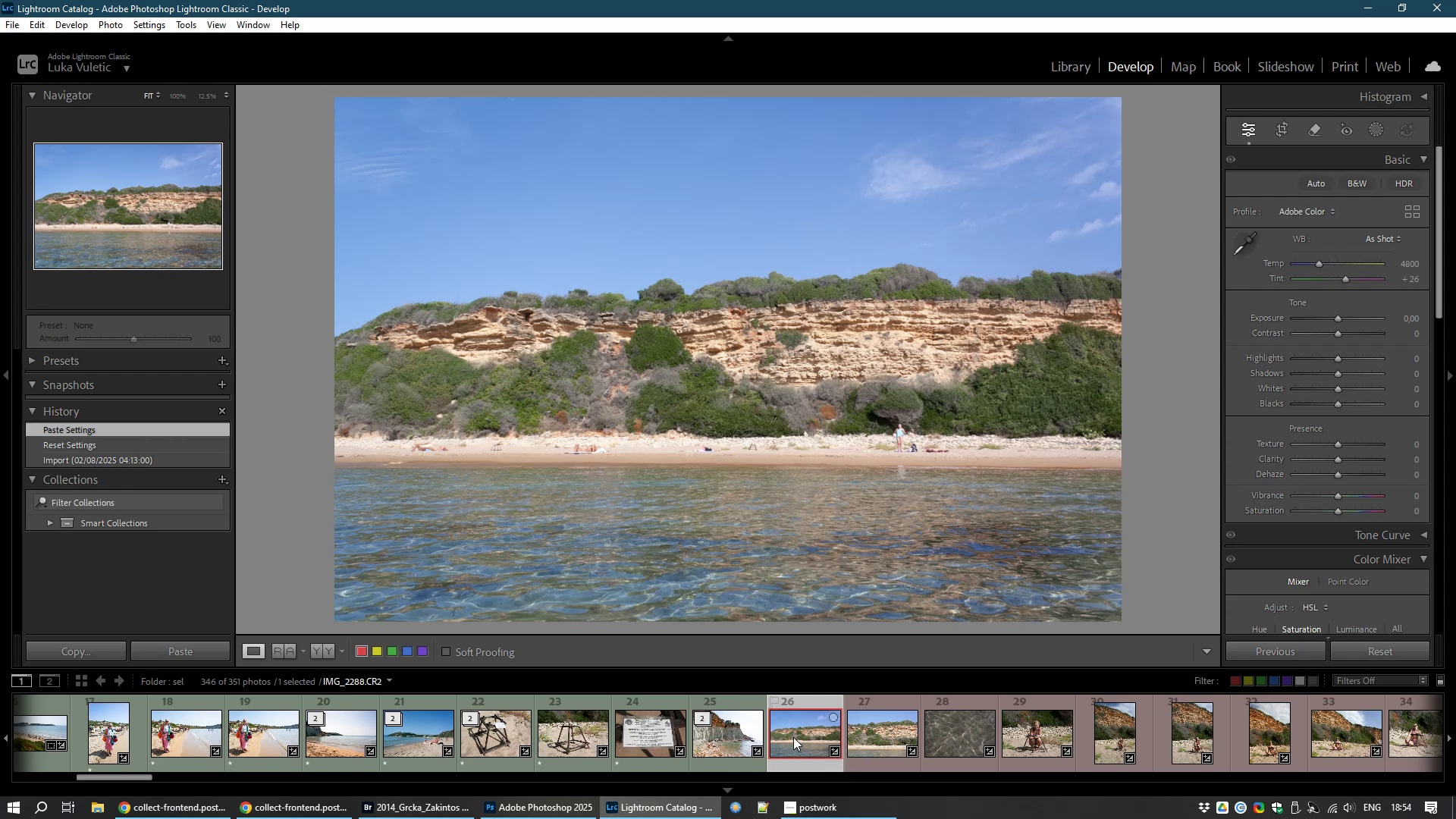 
key(Control+L)
 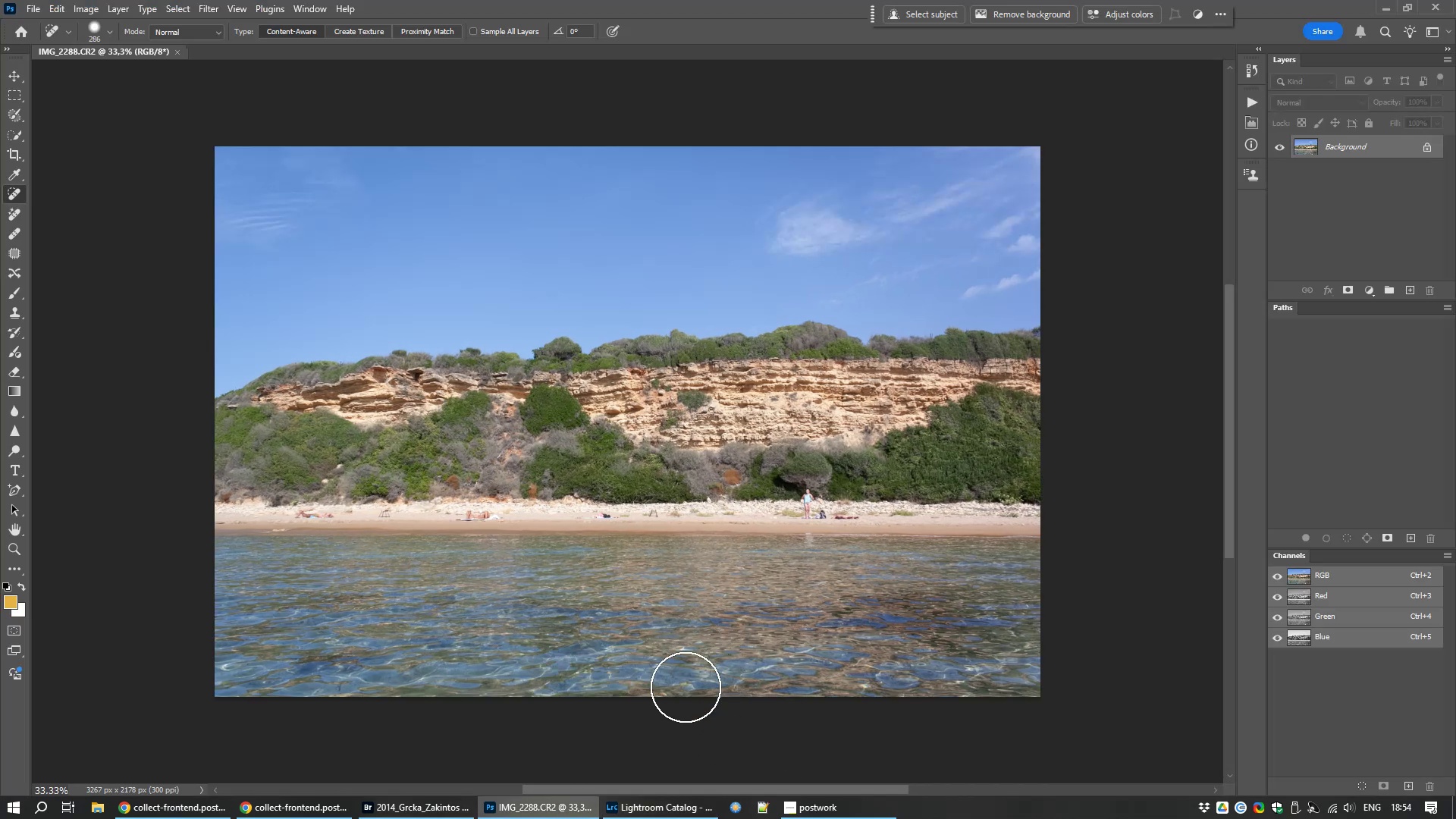 
hold_key(key=ControlLeft, duration=1.1)
 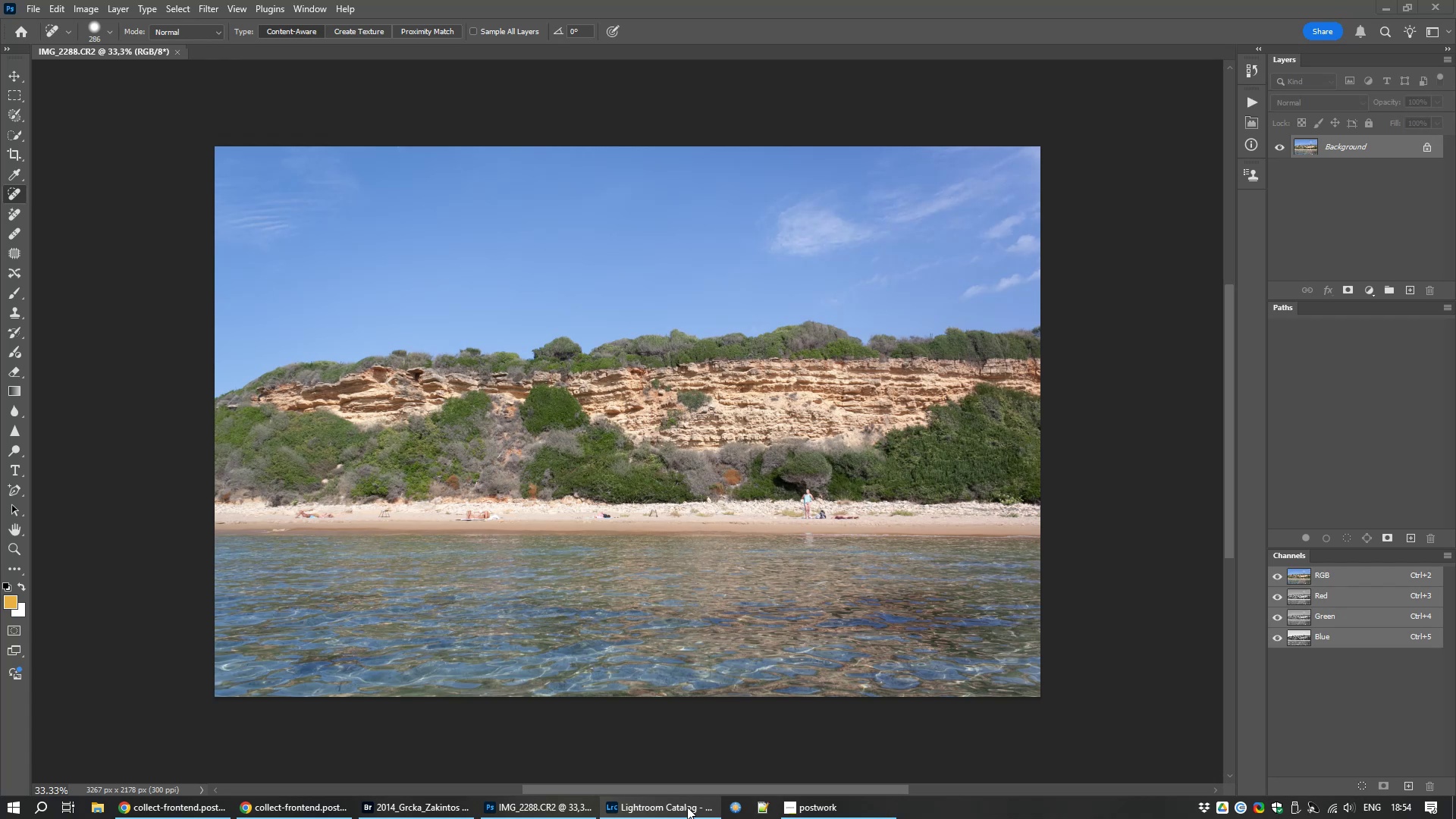 
left_click([687, 807])
 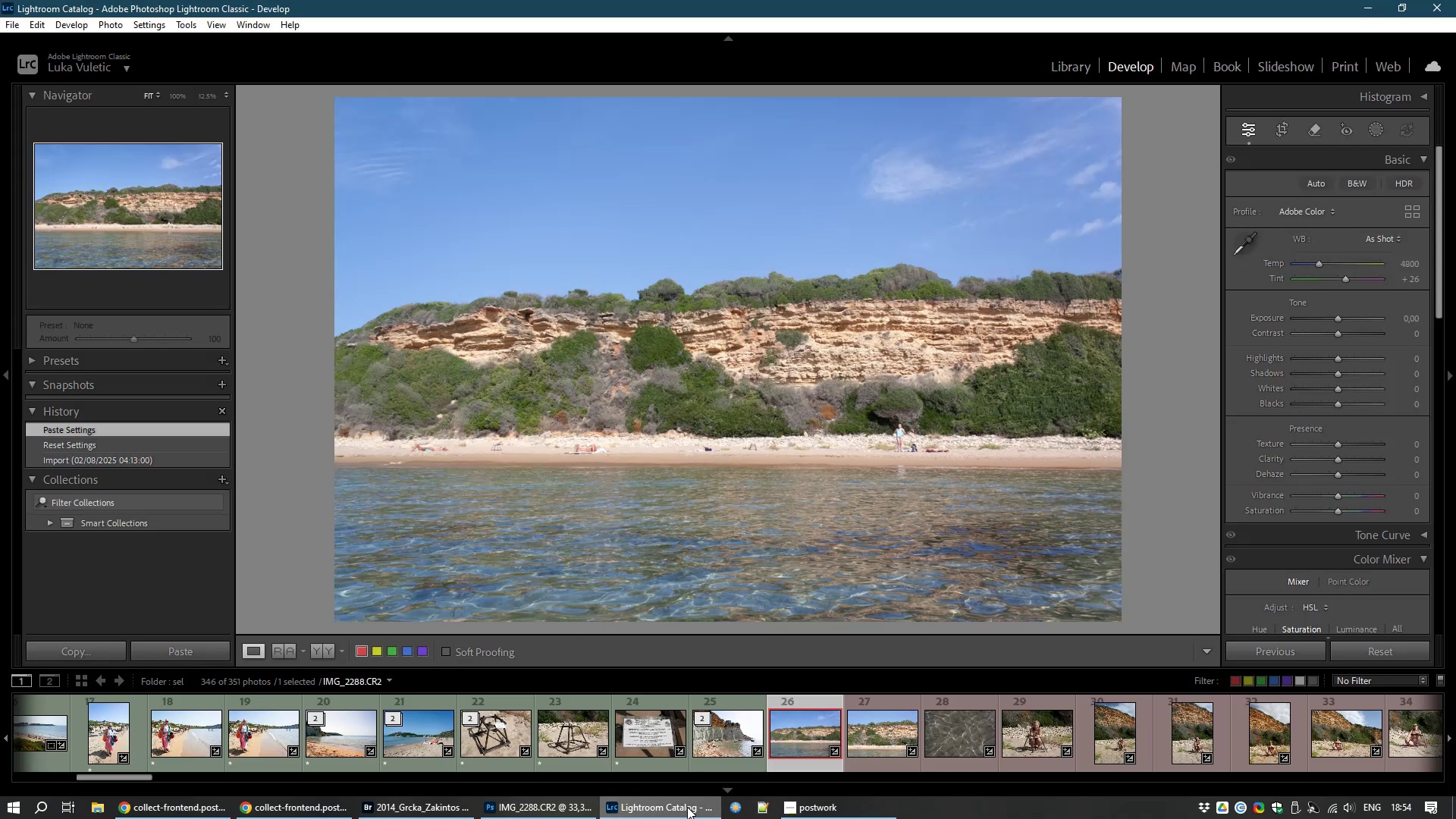 
key(Control+L)
 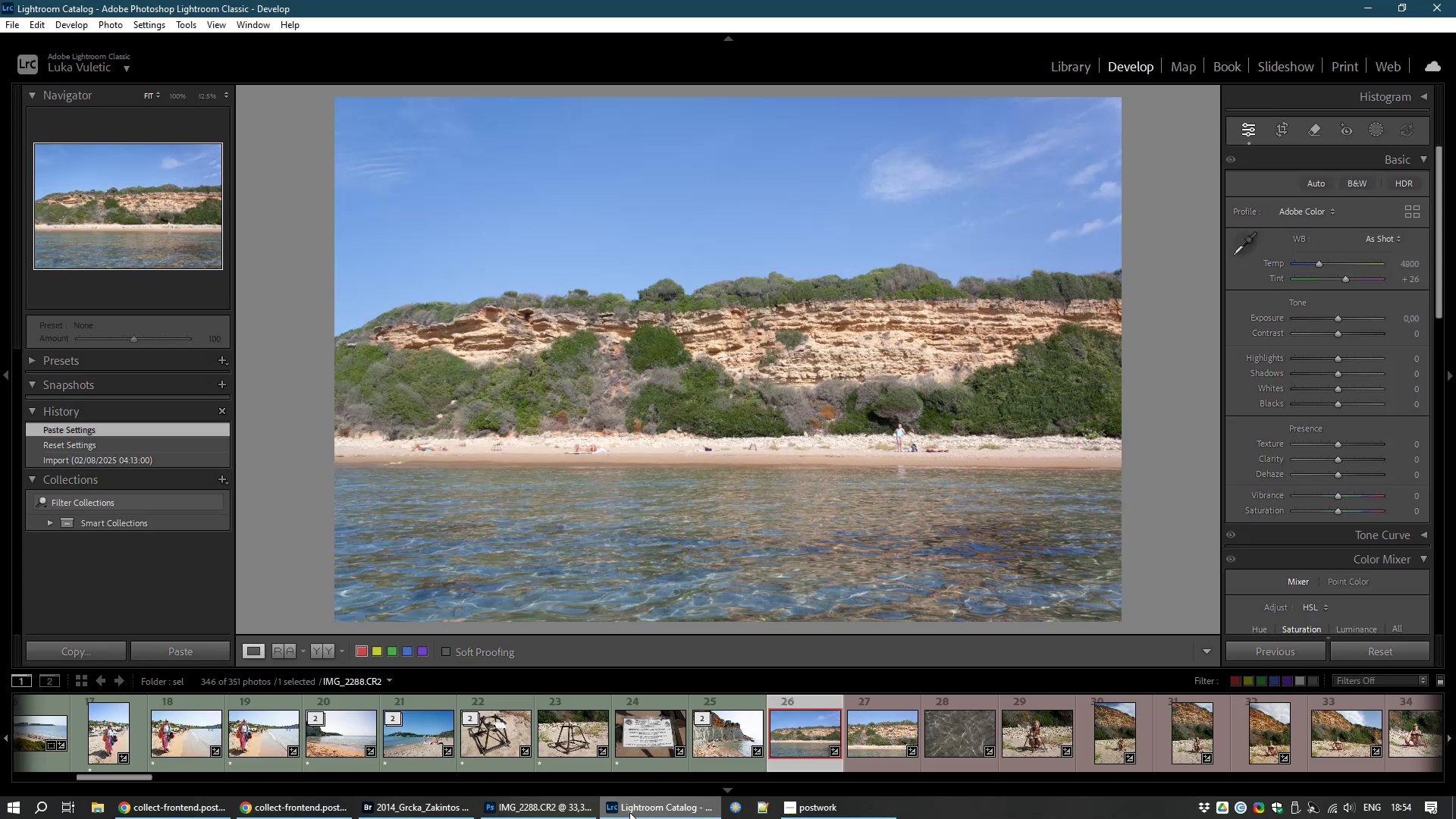 
left_click([516, 815])
 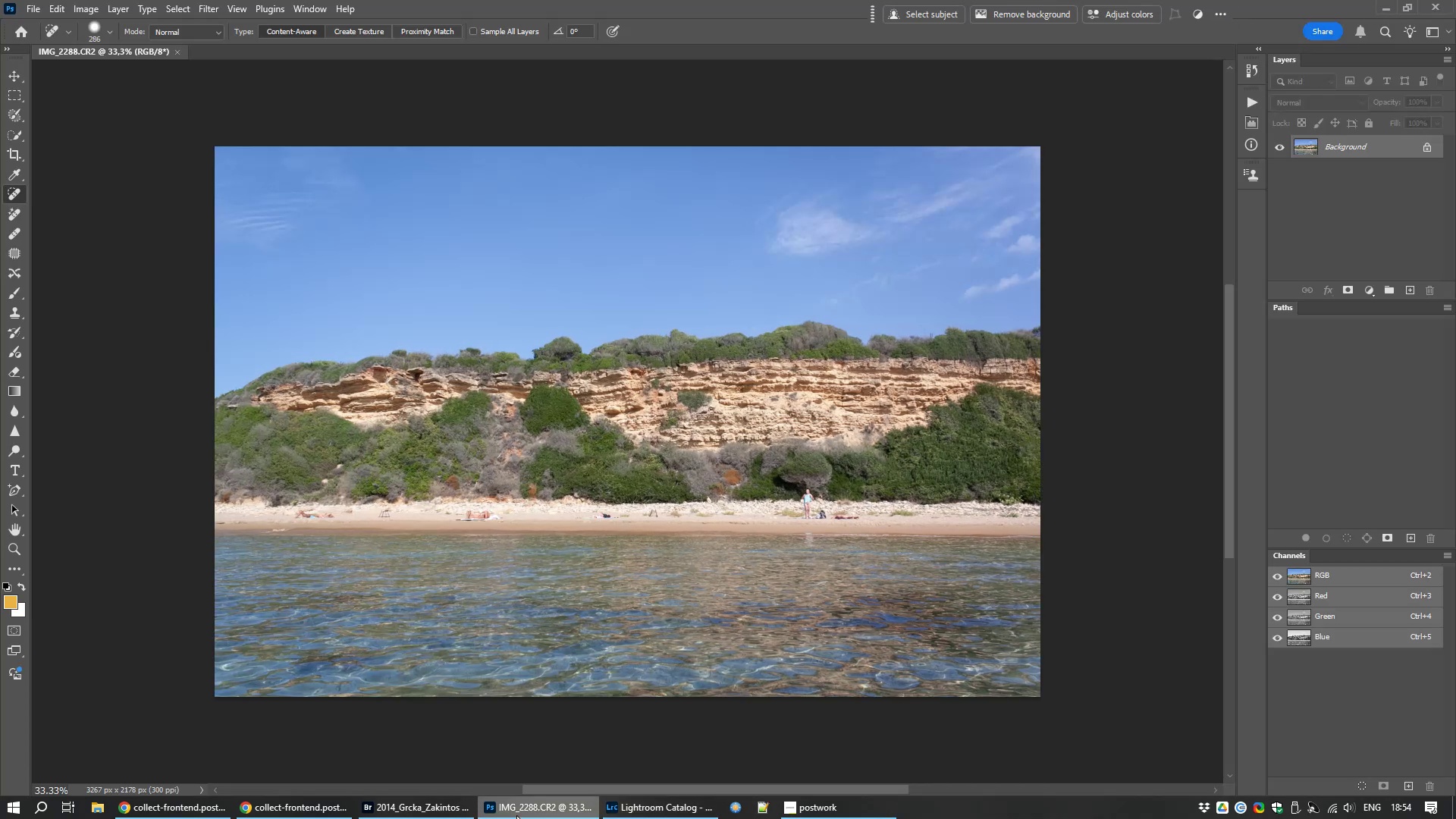 
key(Control+L)
 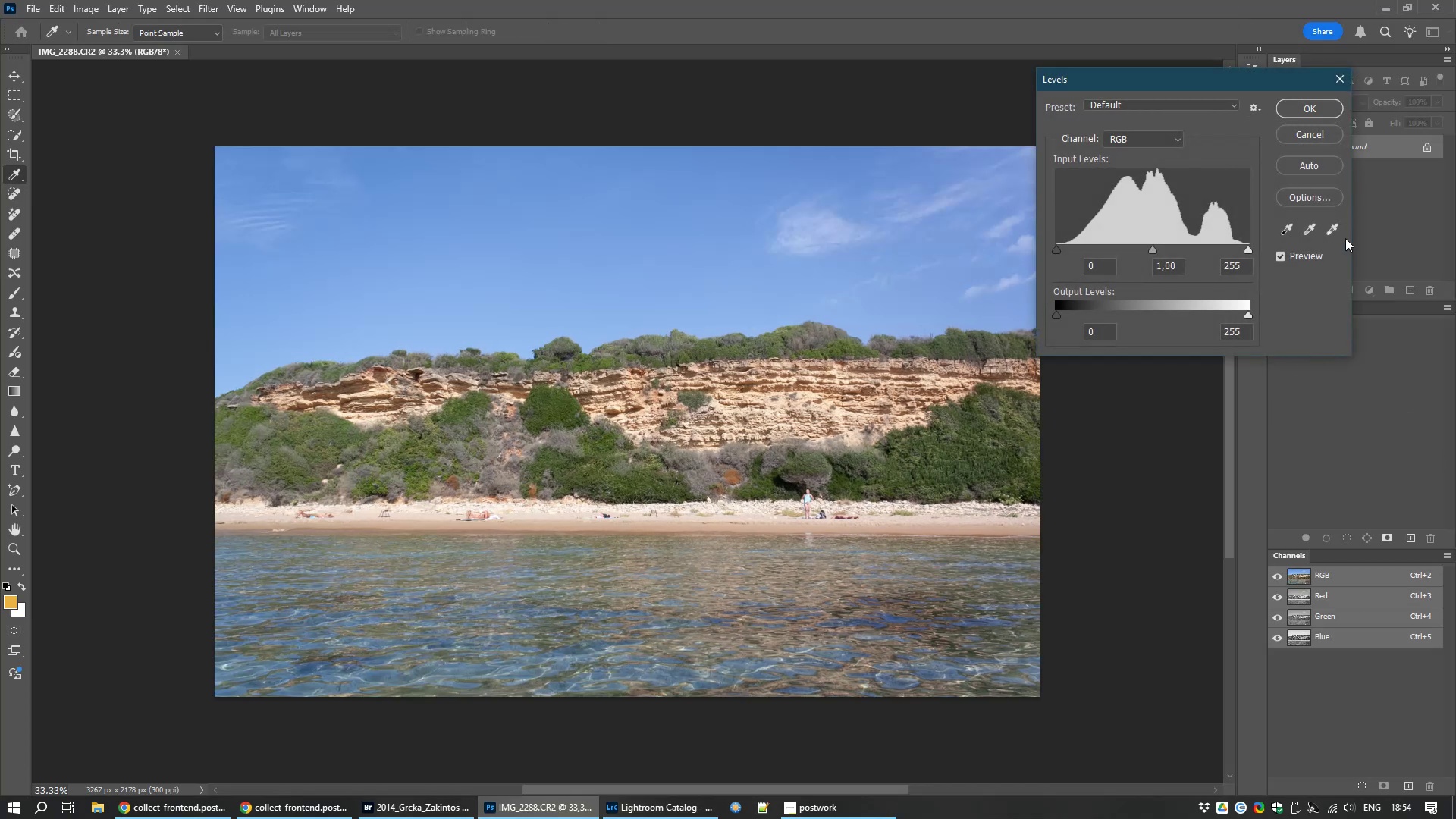 
left_click([1324, 200])
 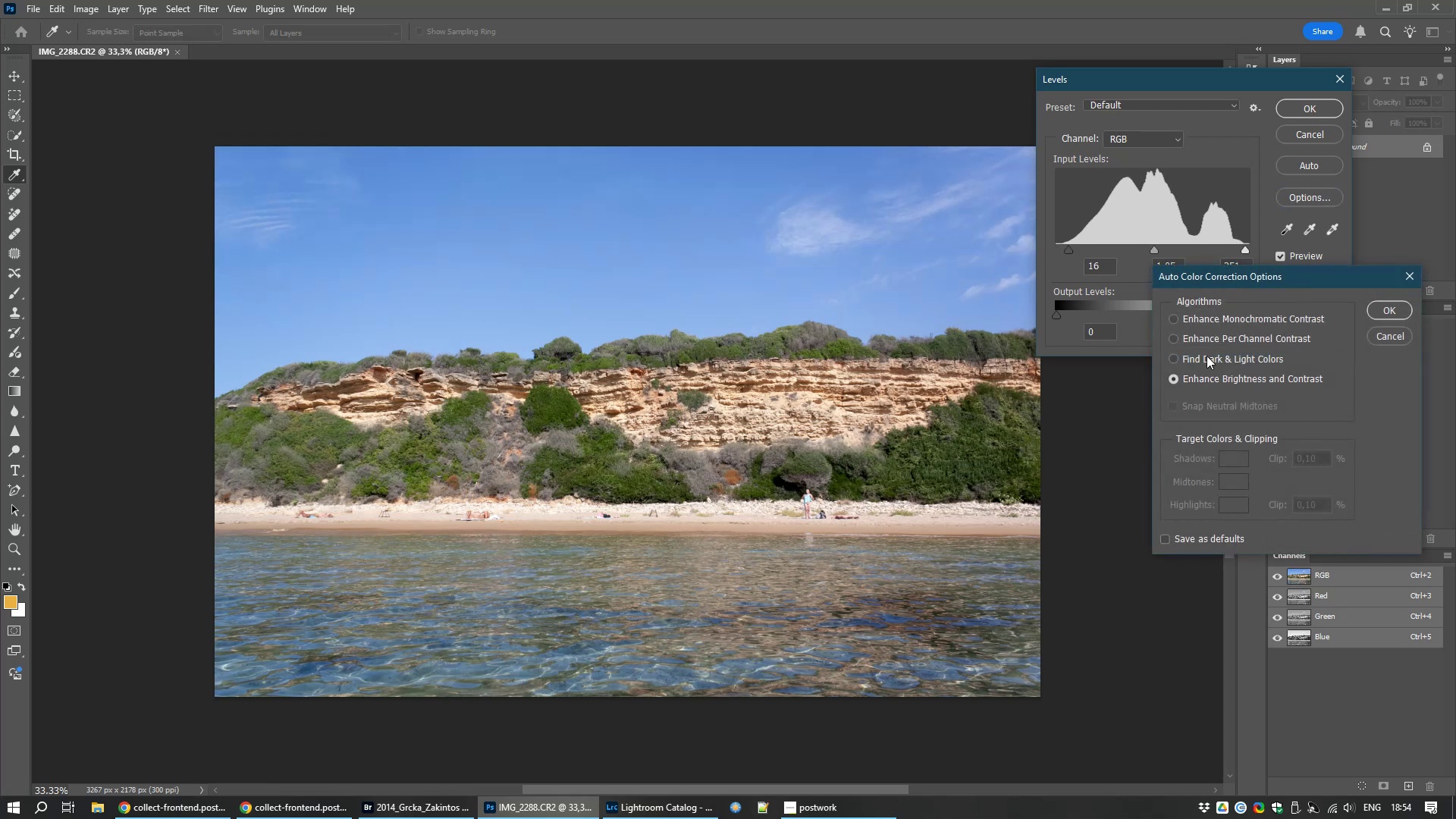 
left_click([1214, 357])
 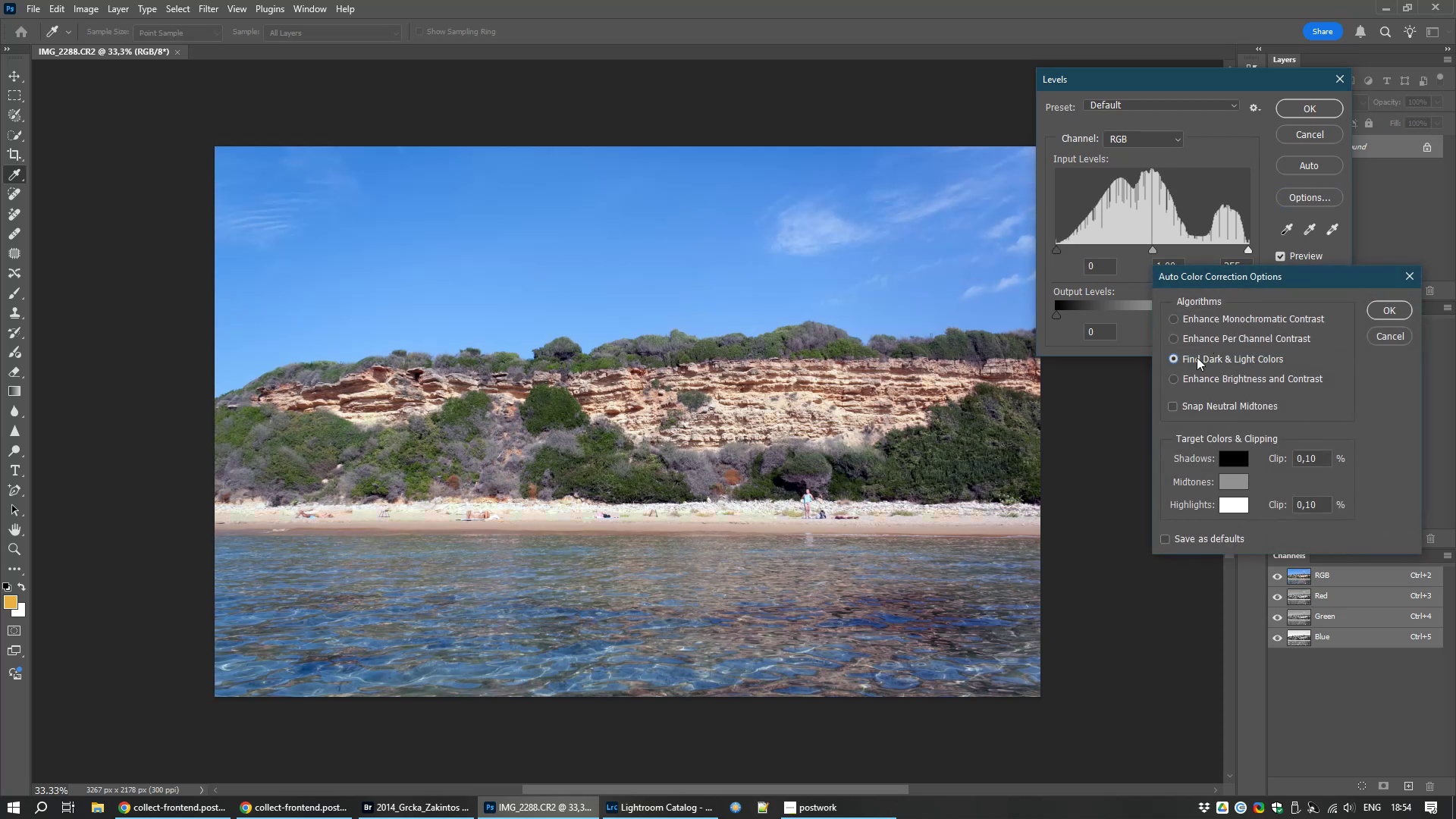 
left_click([1200, 338])
 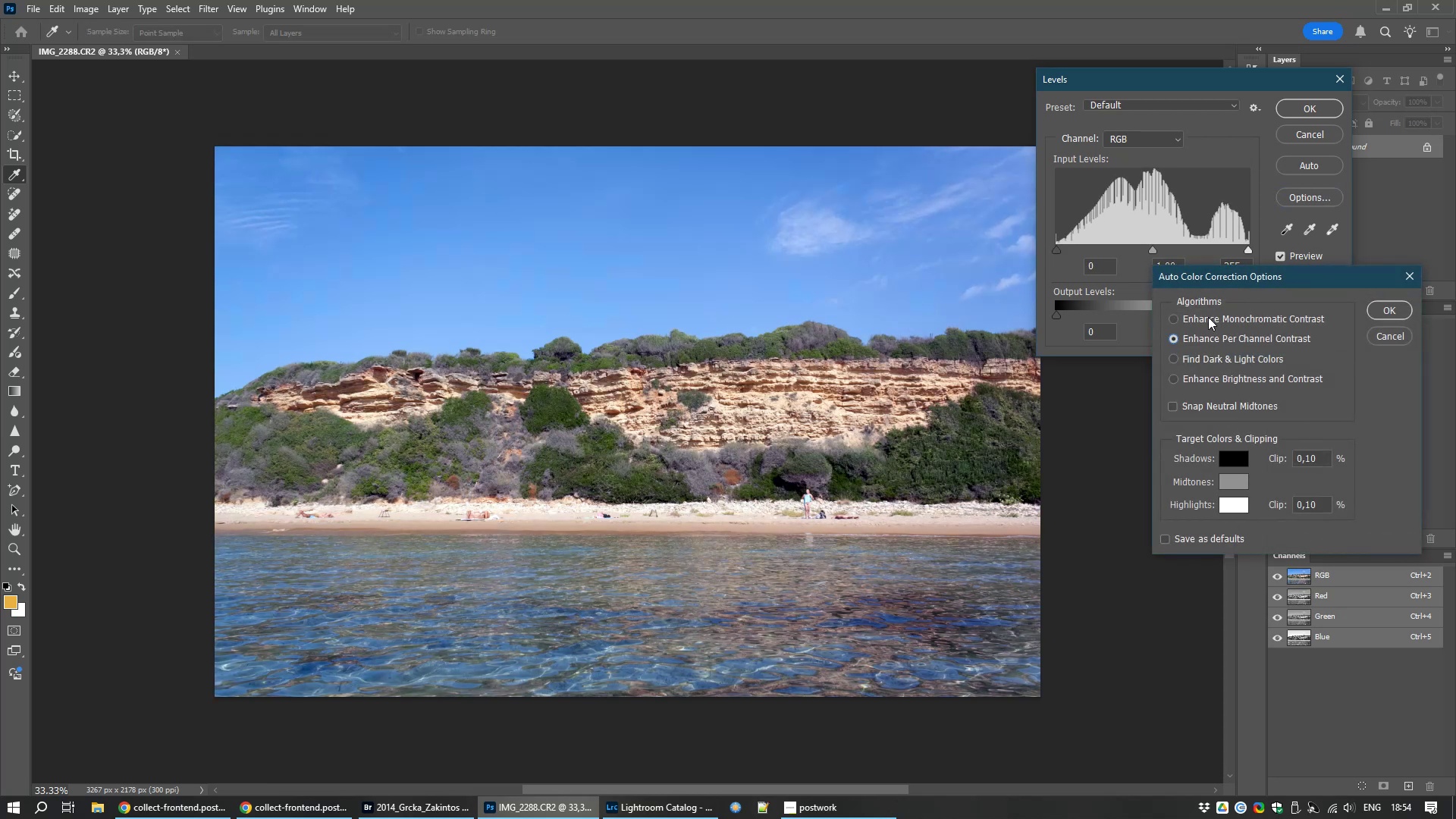 
left_click([1208, 315])
 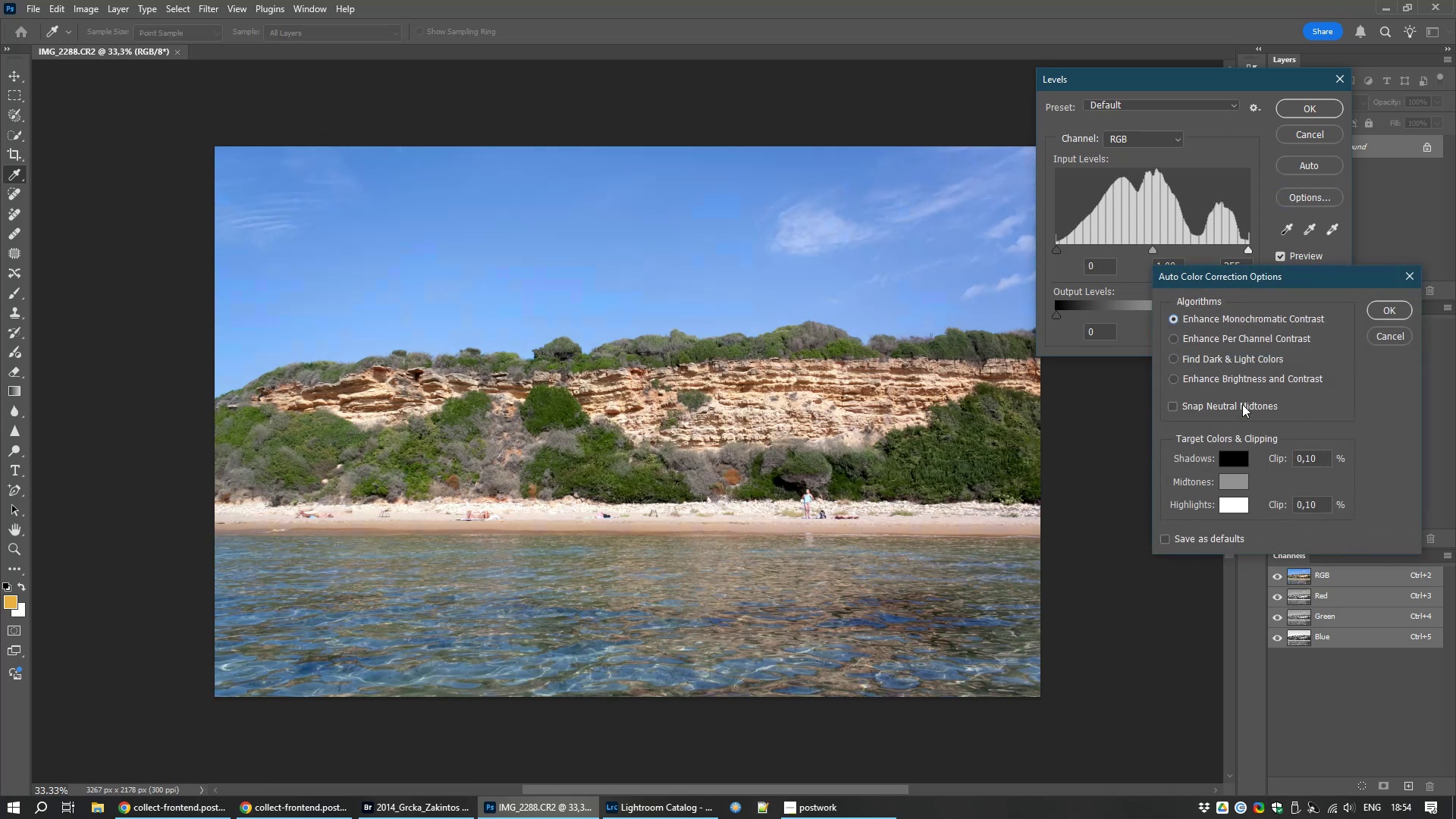 
left_click([1240, 401])
 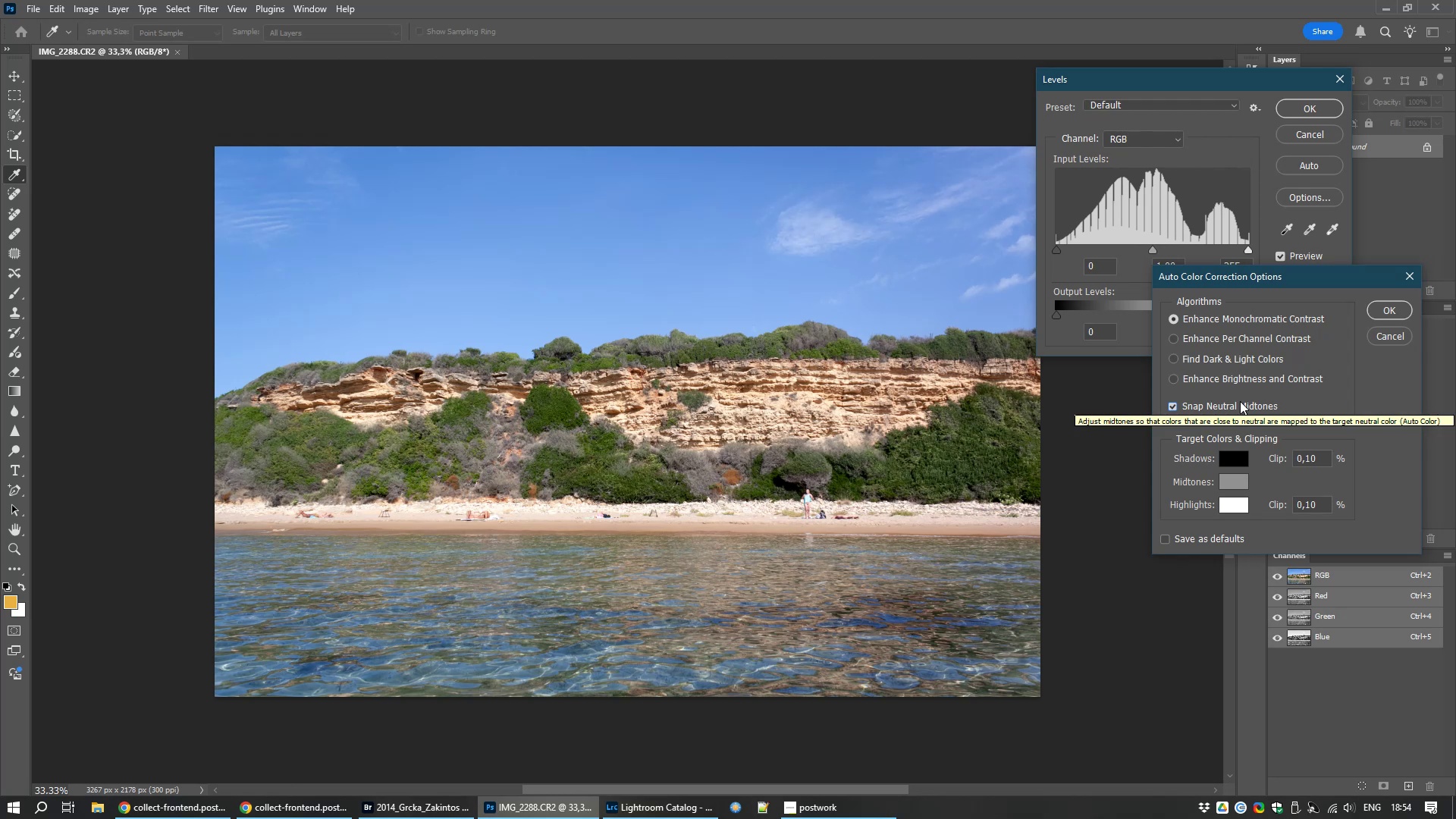 
left_click([1240, 401])
 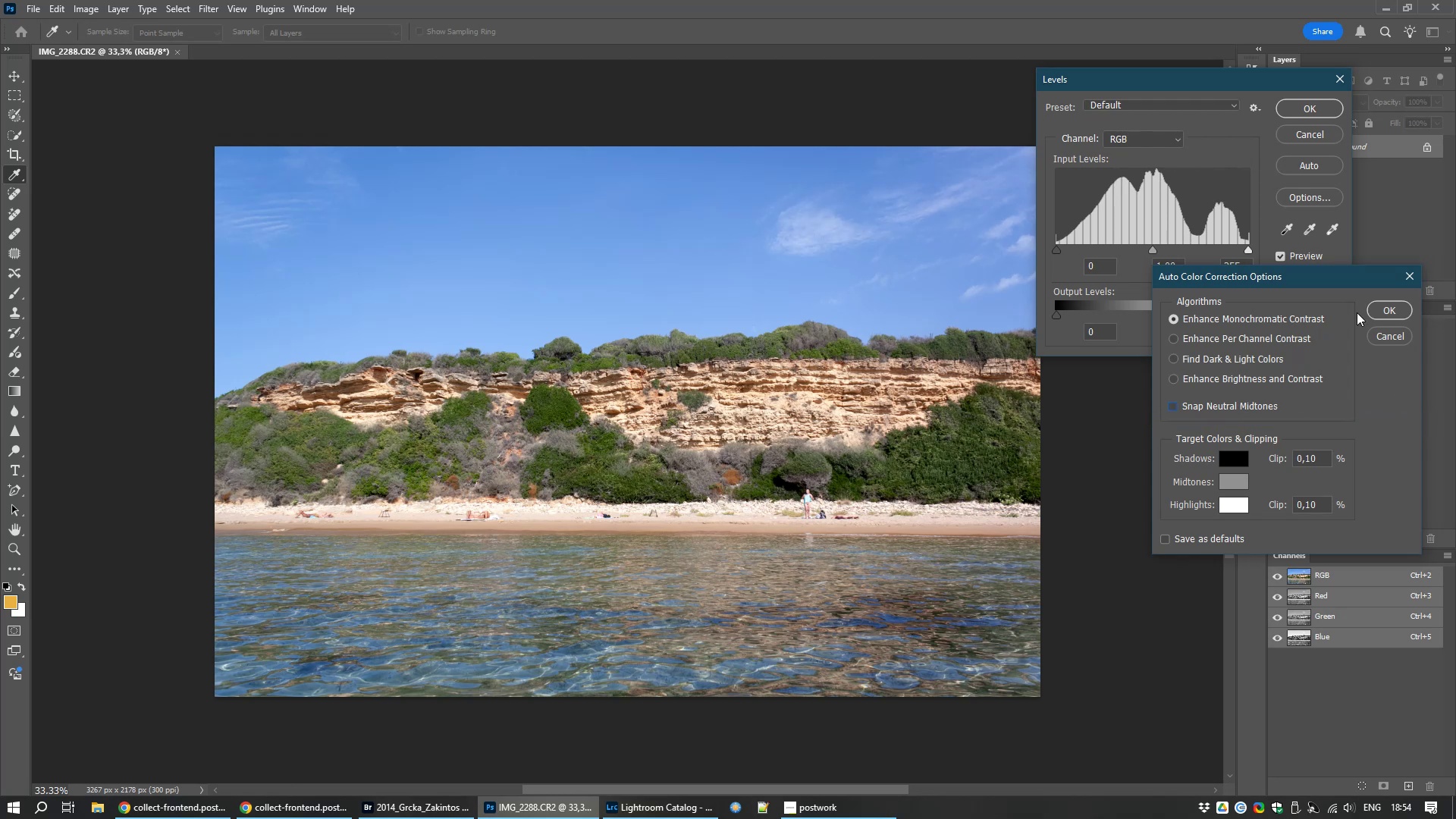 
left_click([1357, 312])
 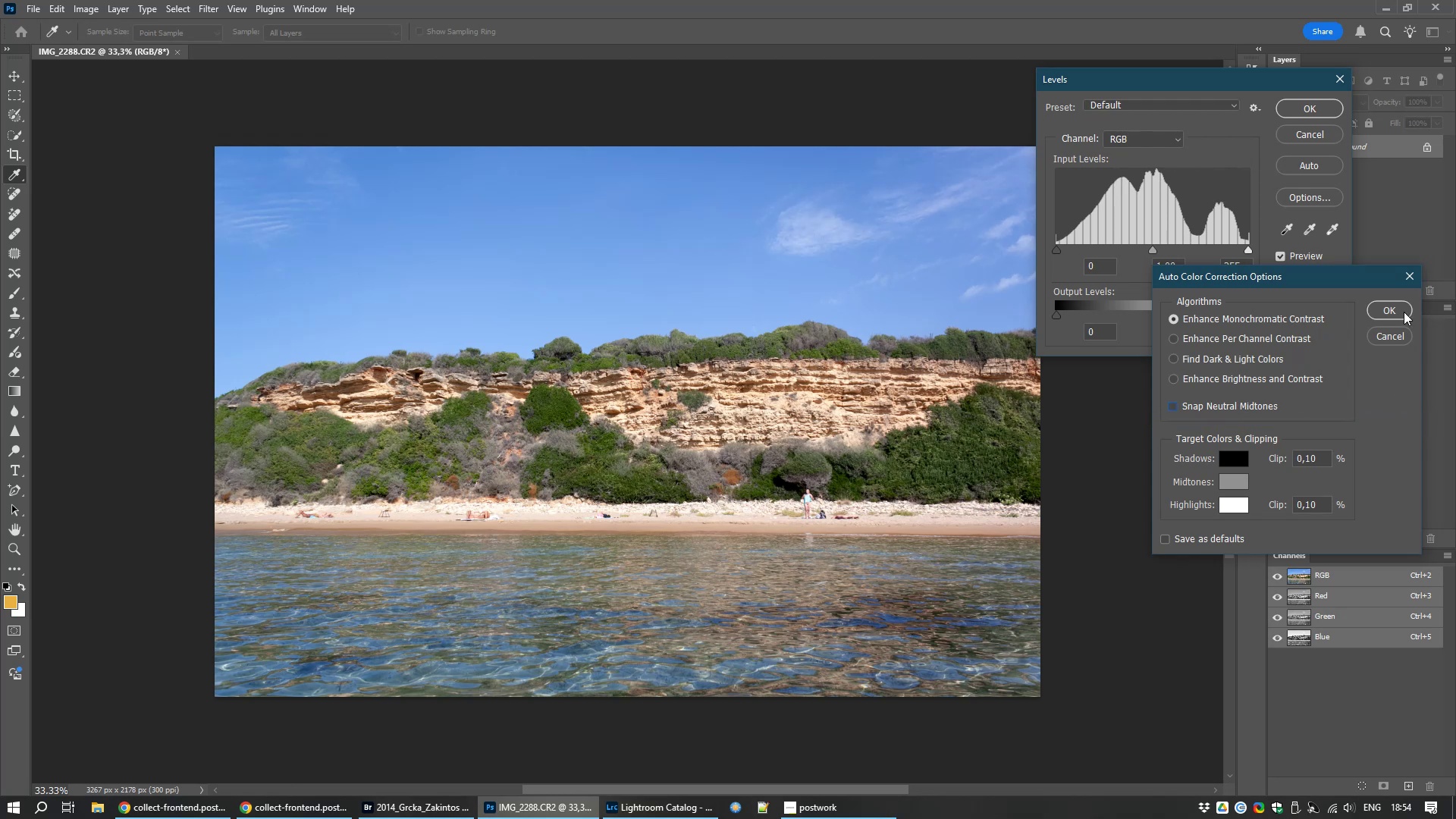 
left_click([1404, 312])
 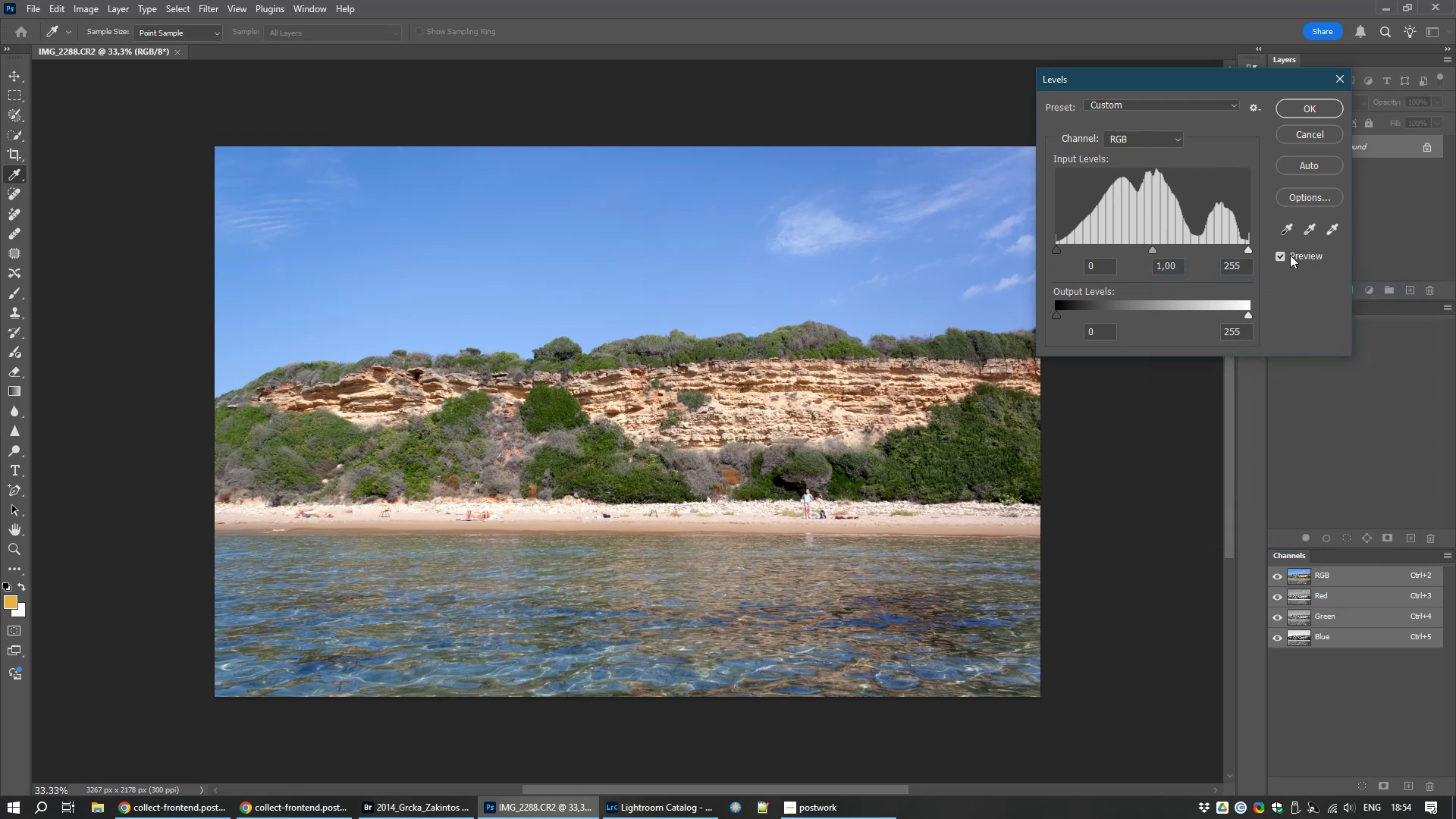 
left_click([1290, 254])
 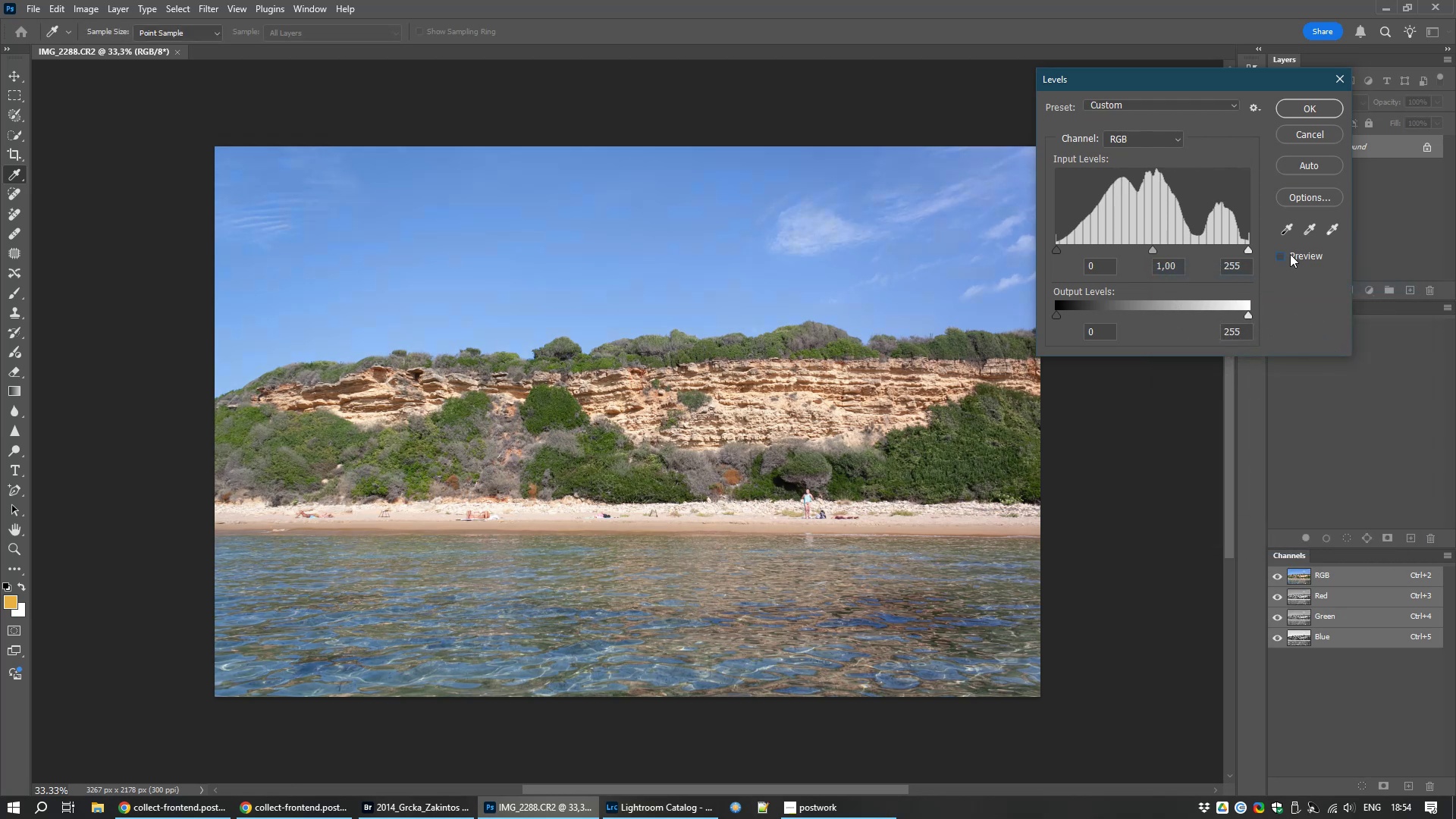 
left_click([1290, 254])
 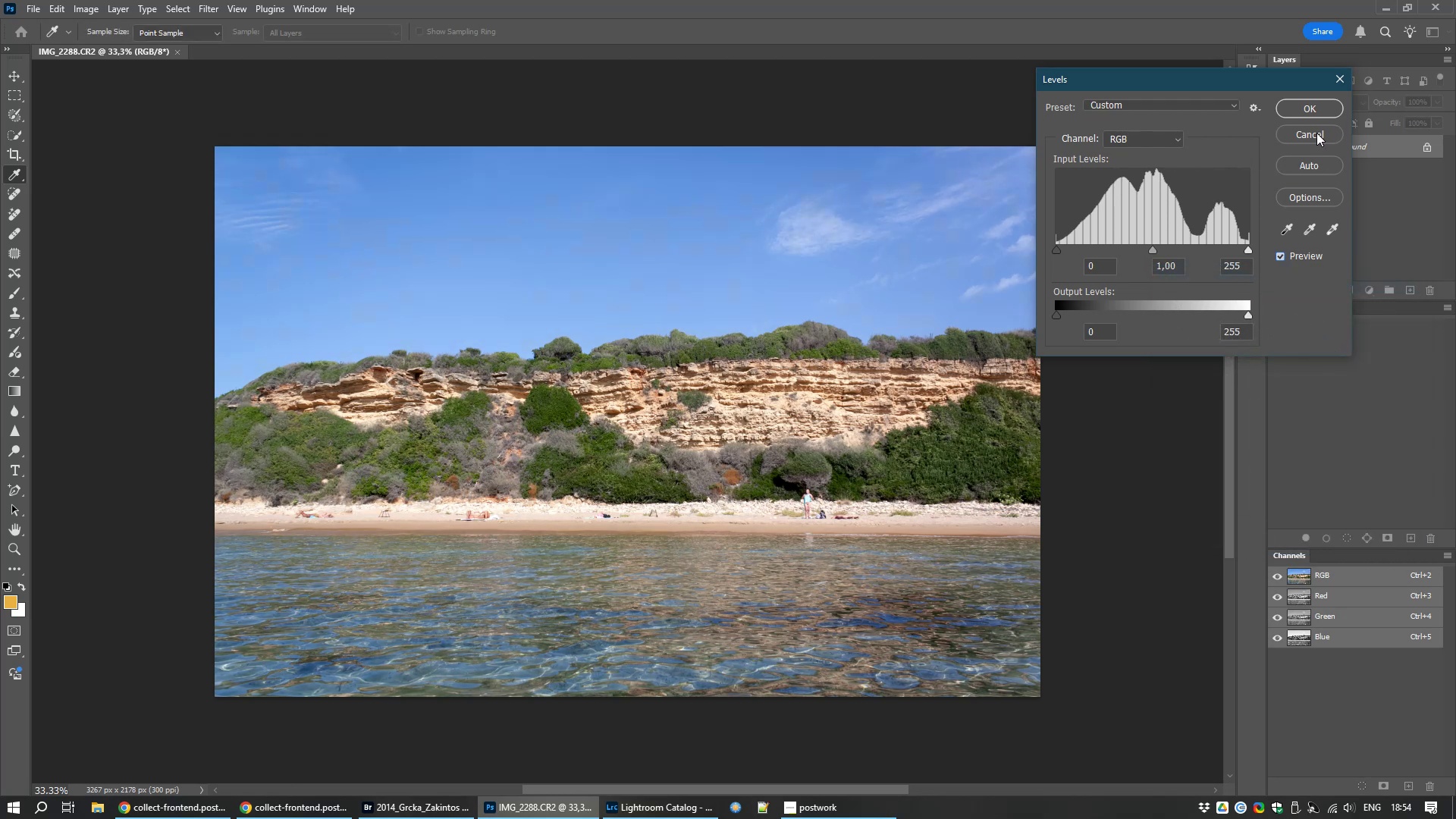 
left_click([1315, 108])
 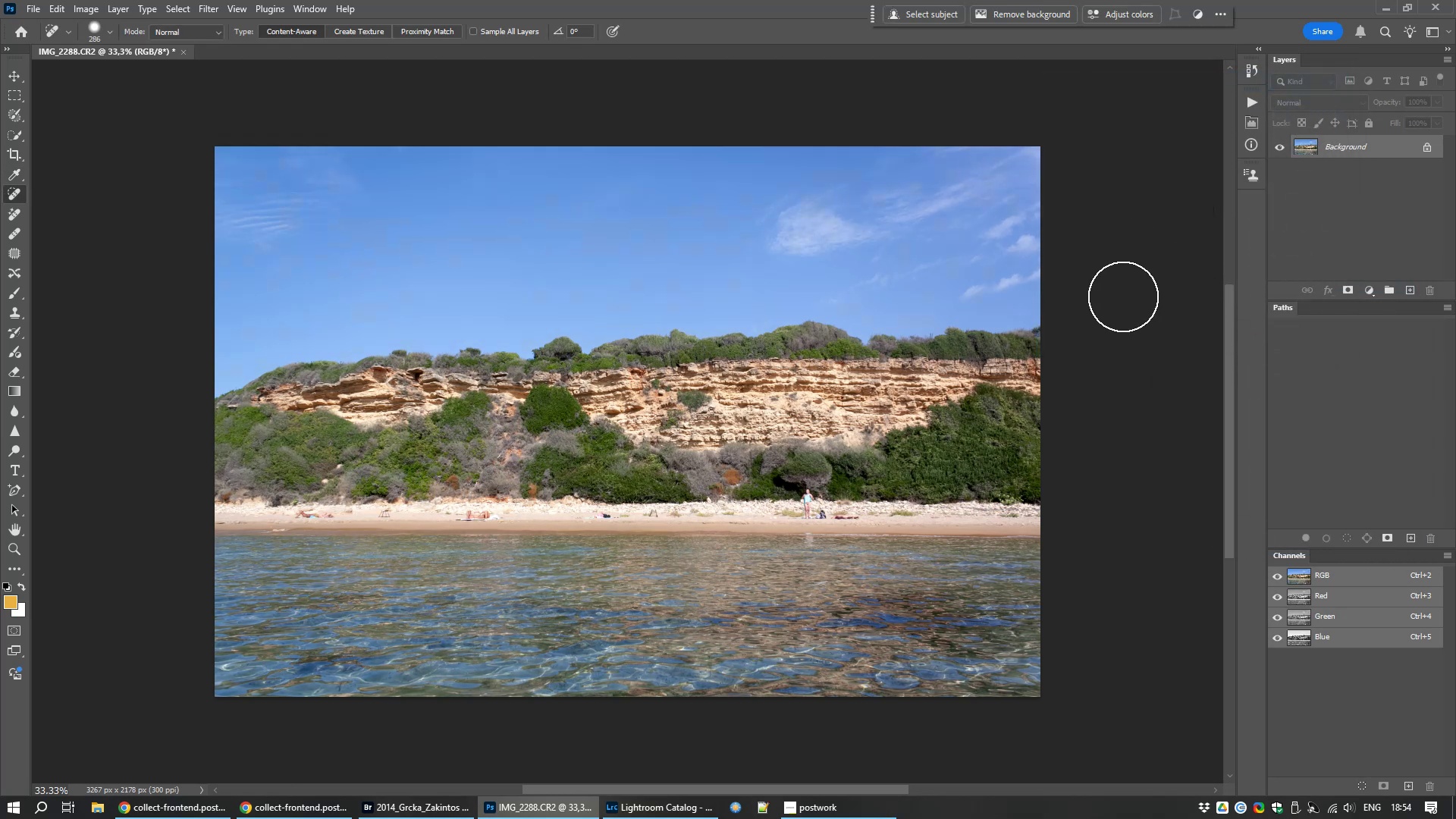 
key(Control+S)
 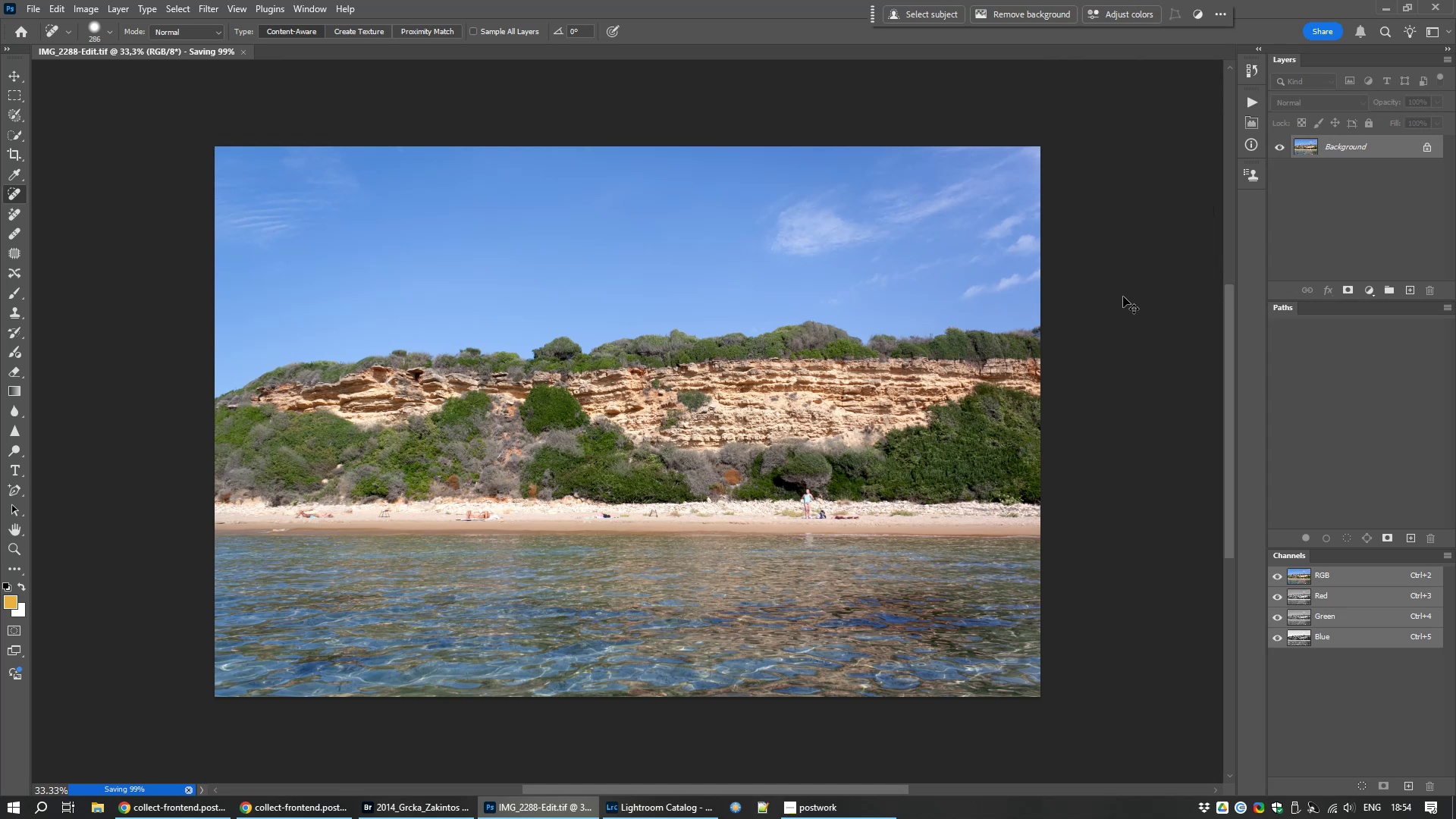 
key(Control+W)
 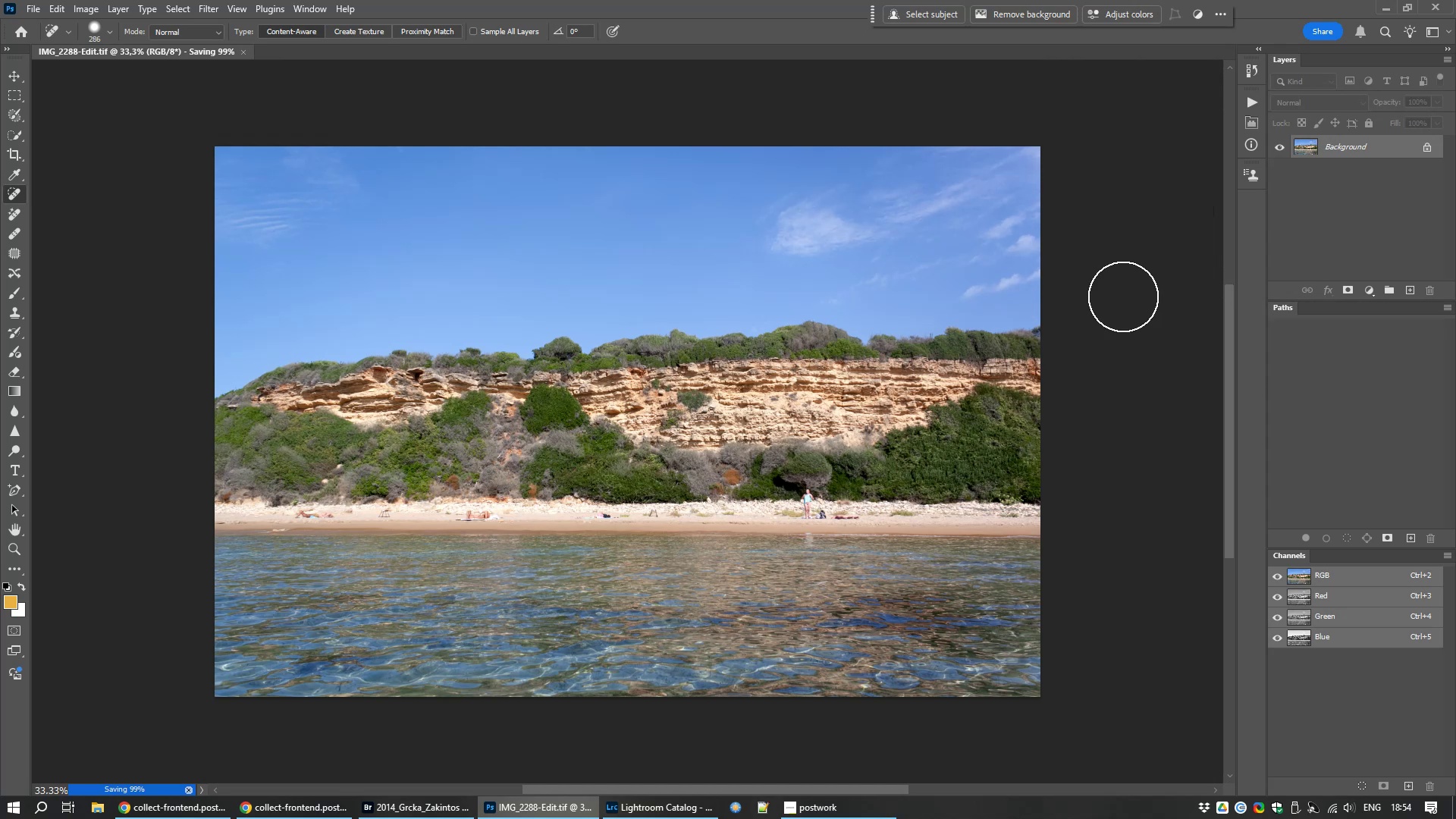 
wait(10.33)
 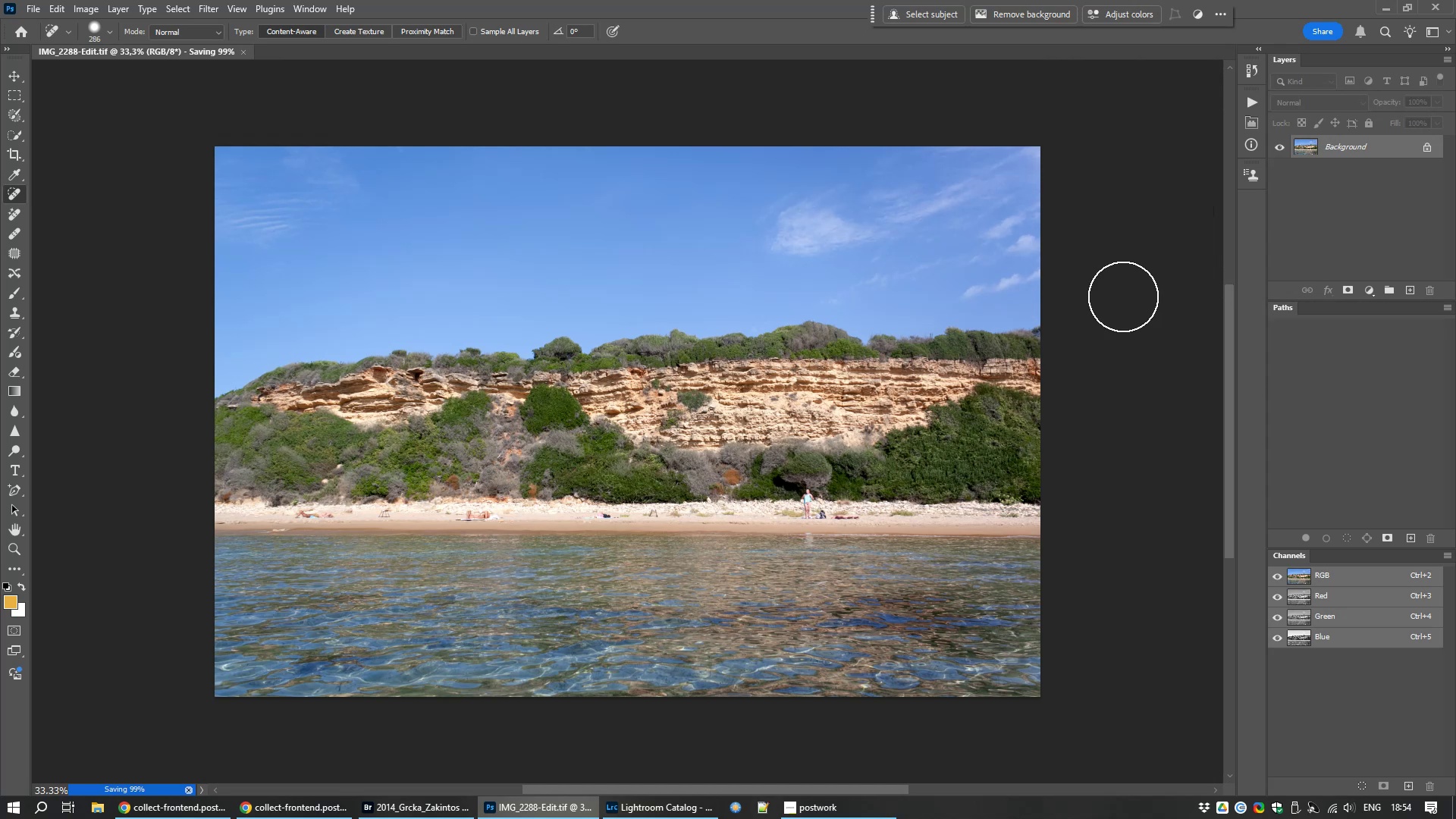 
left_click([699, 812])
 